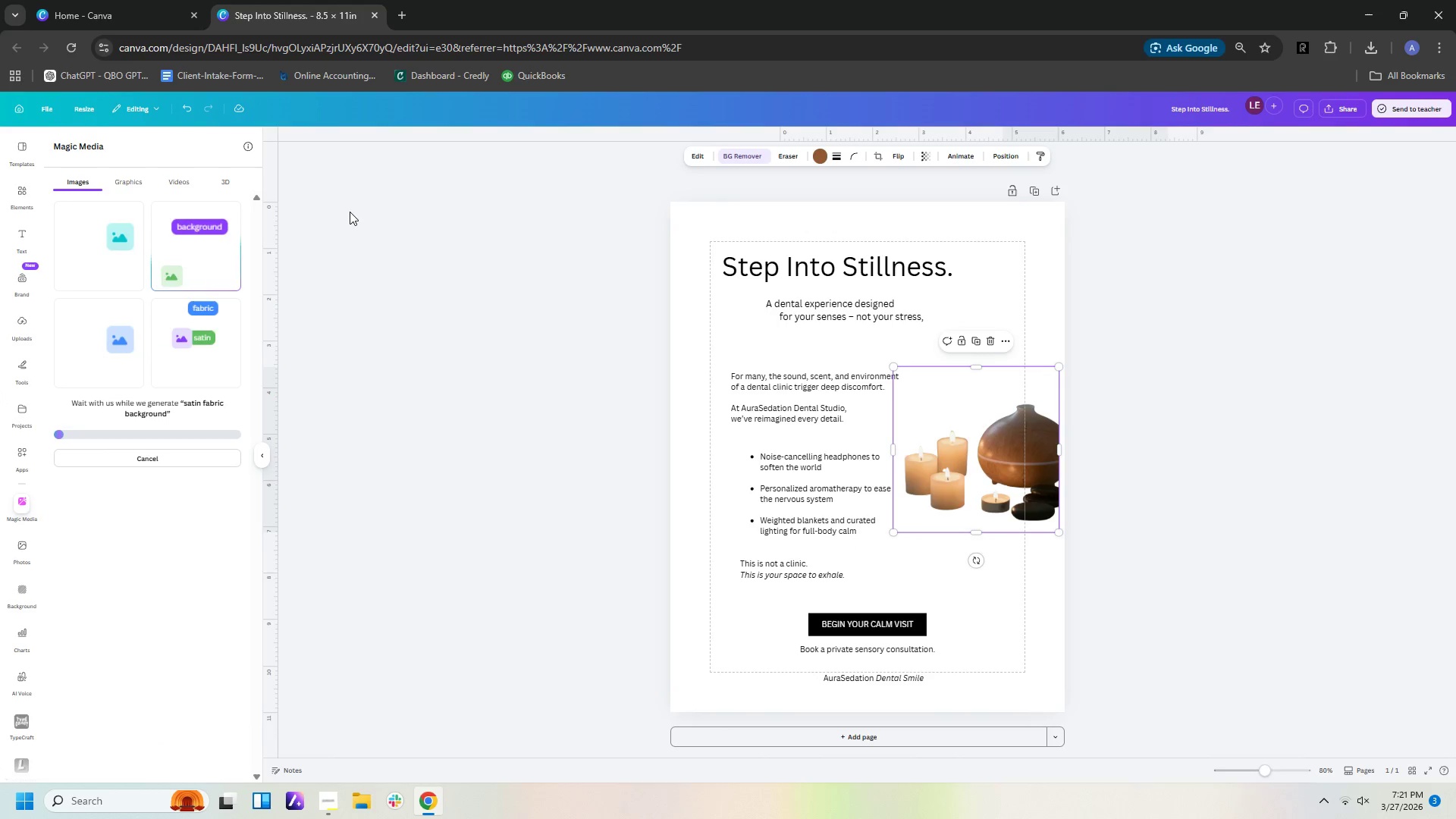 
wait(7.98)
 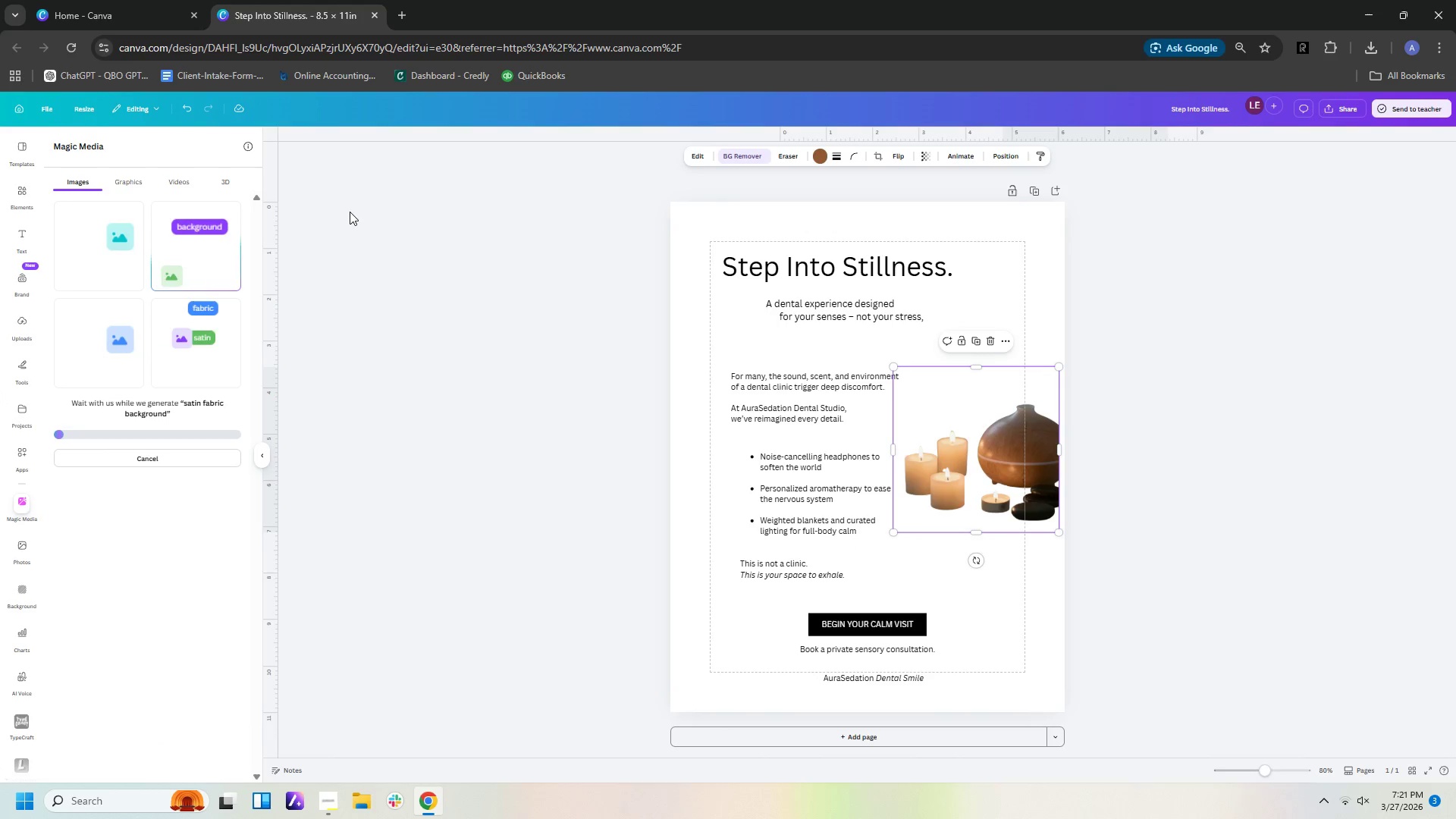 
scroll: coordinate [353, 212], scroll_direction: up, amount: 1.0
 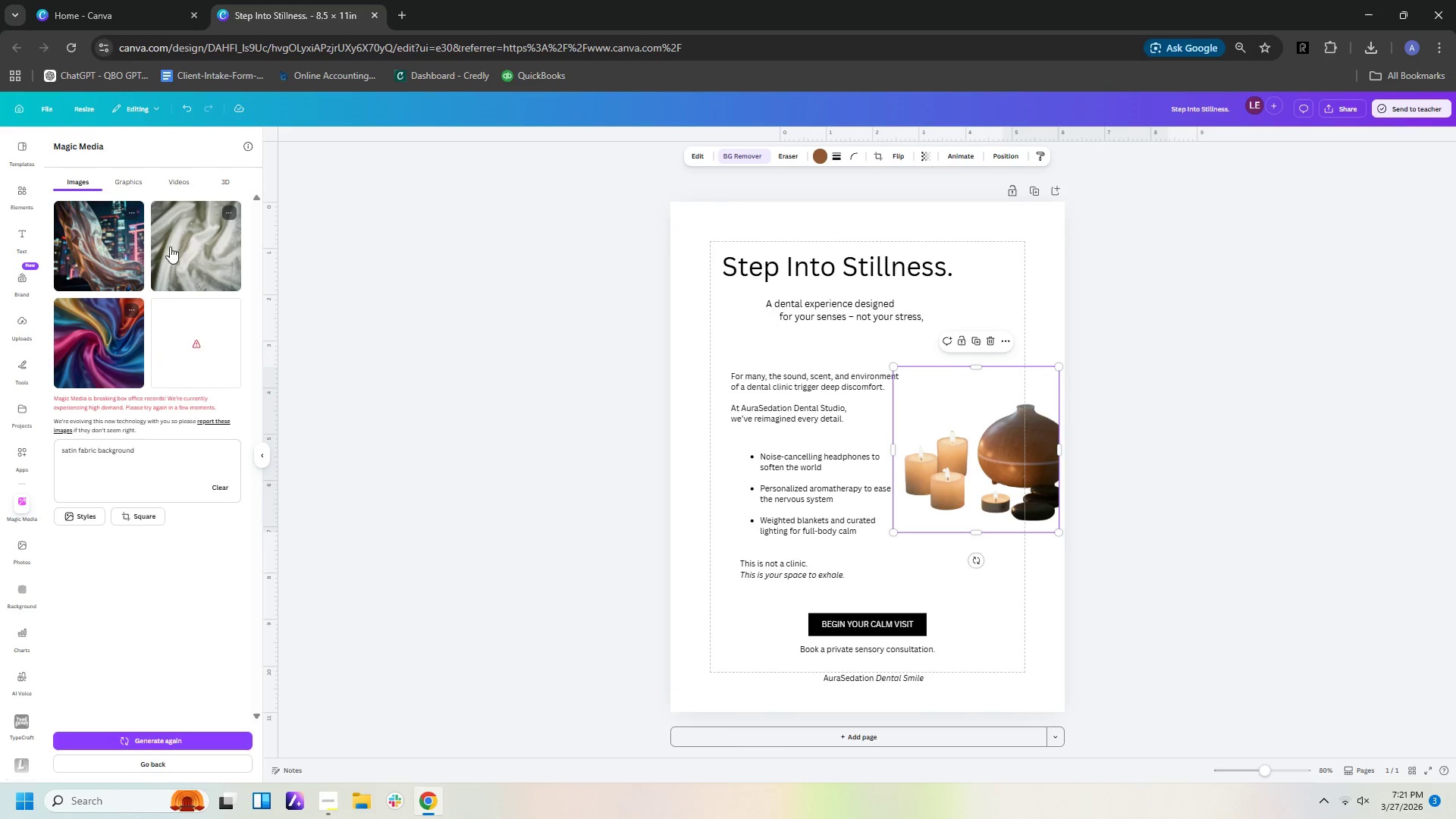 
left_click([175, 248])
 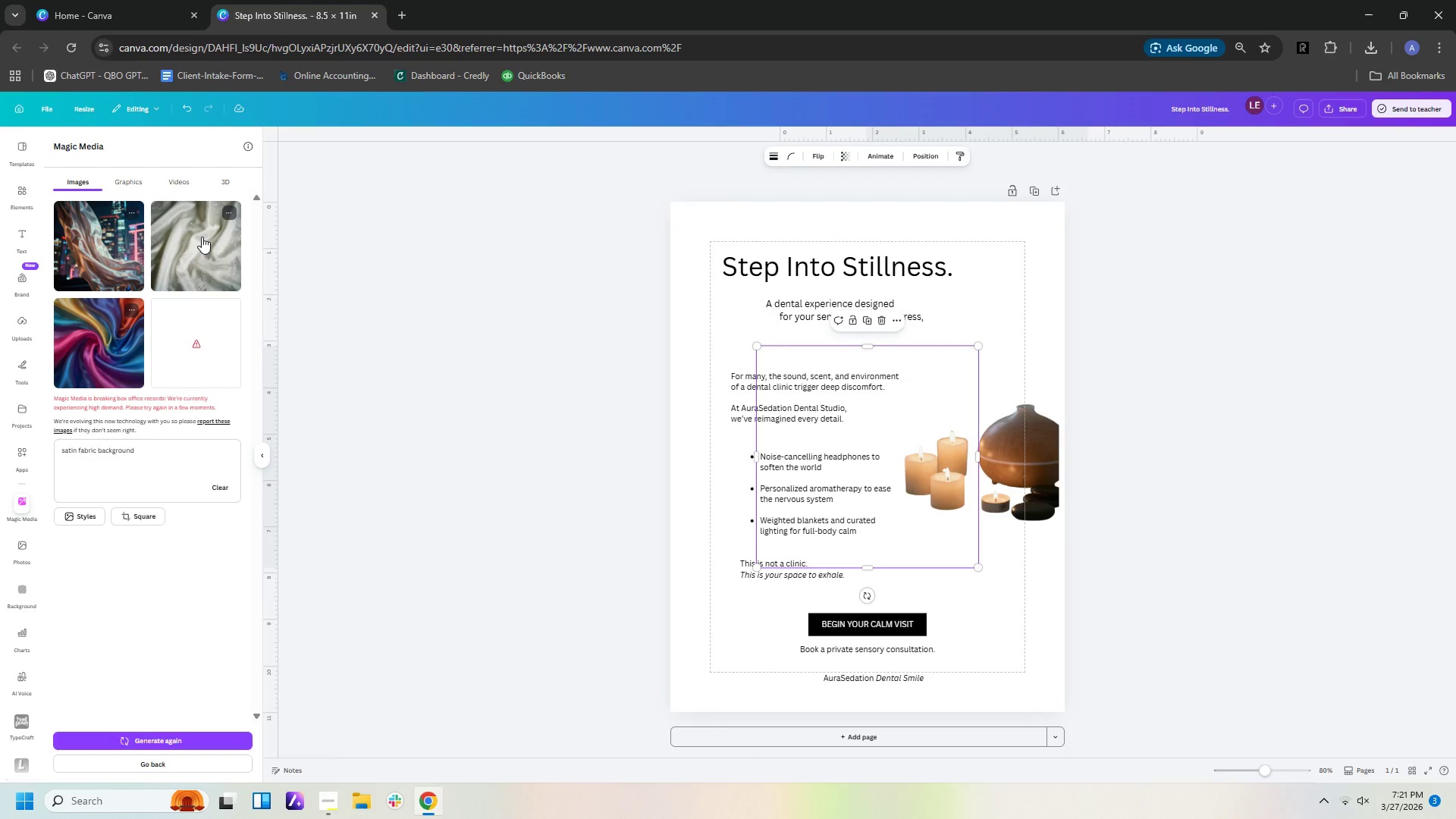 
left_click([202, 237])
 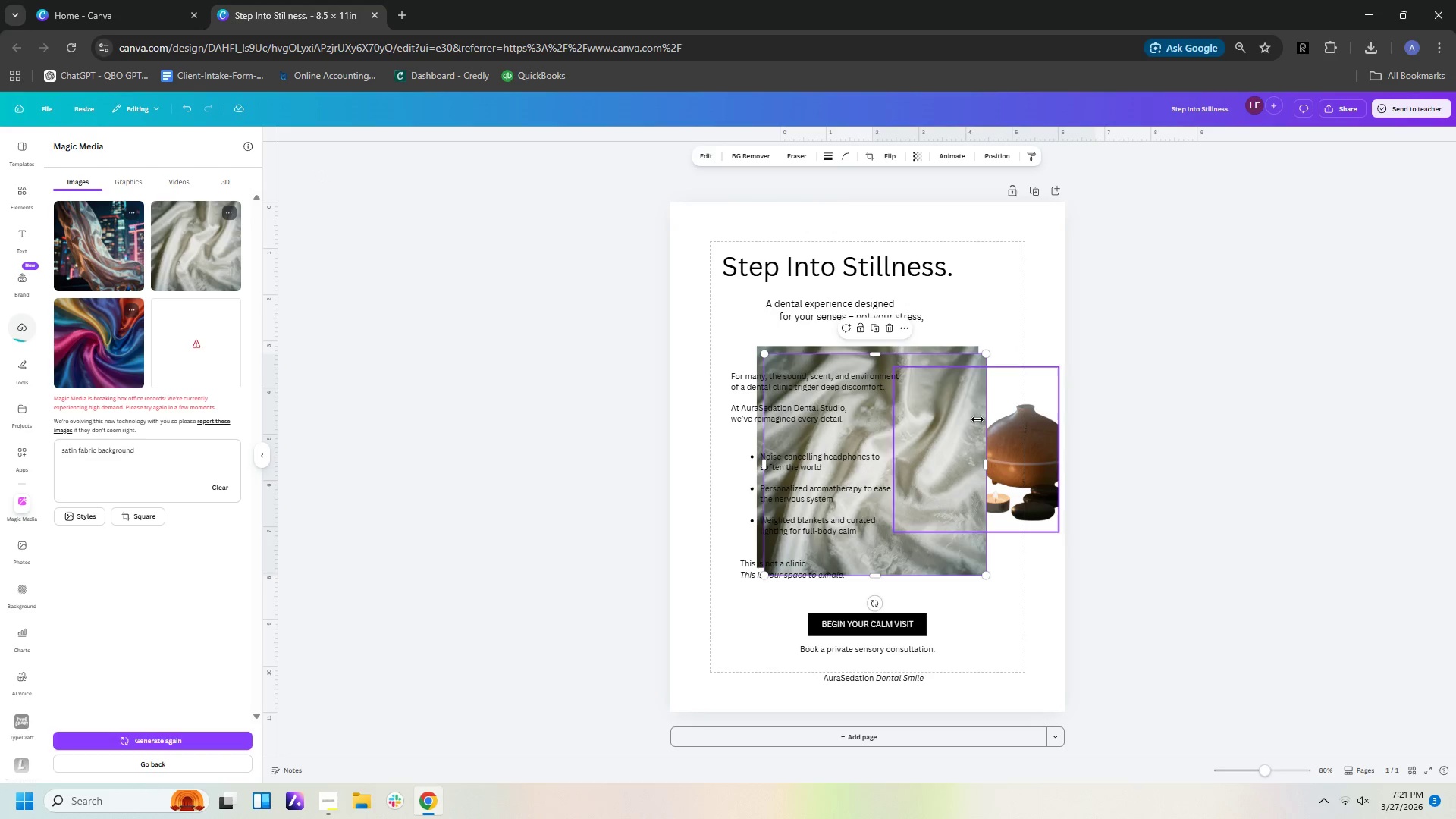 
left_click([966, 424])
 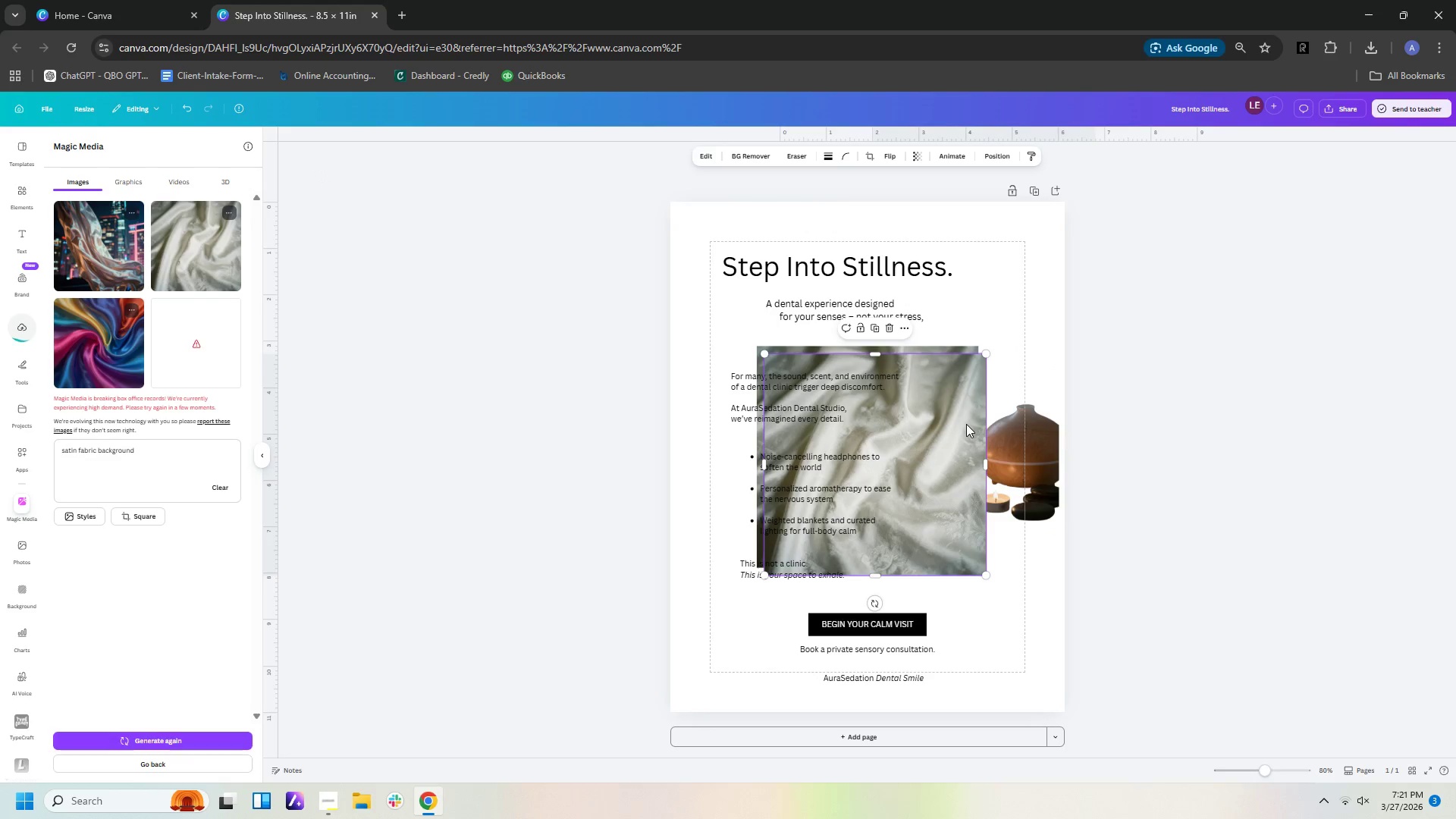 
key(Delete)
 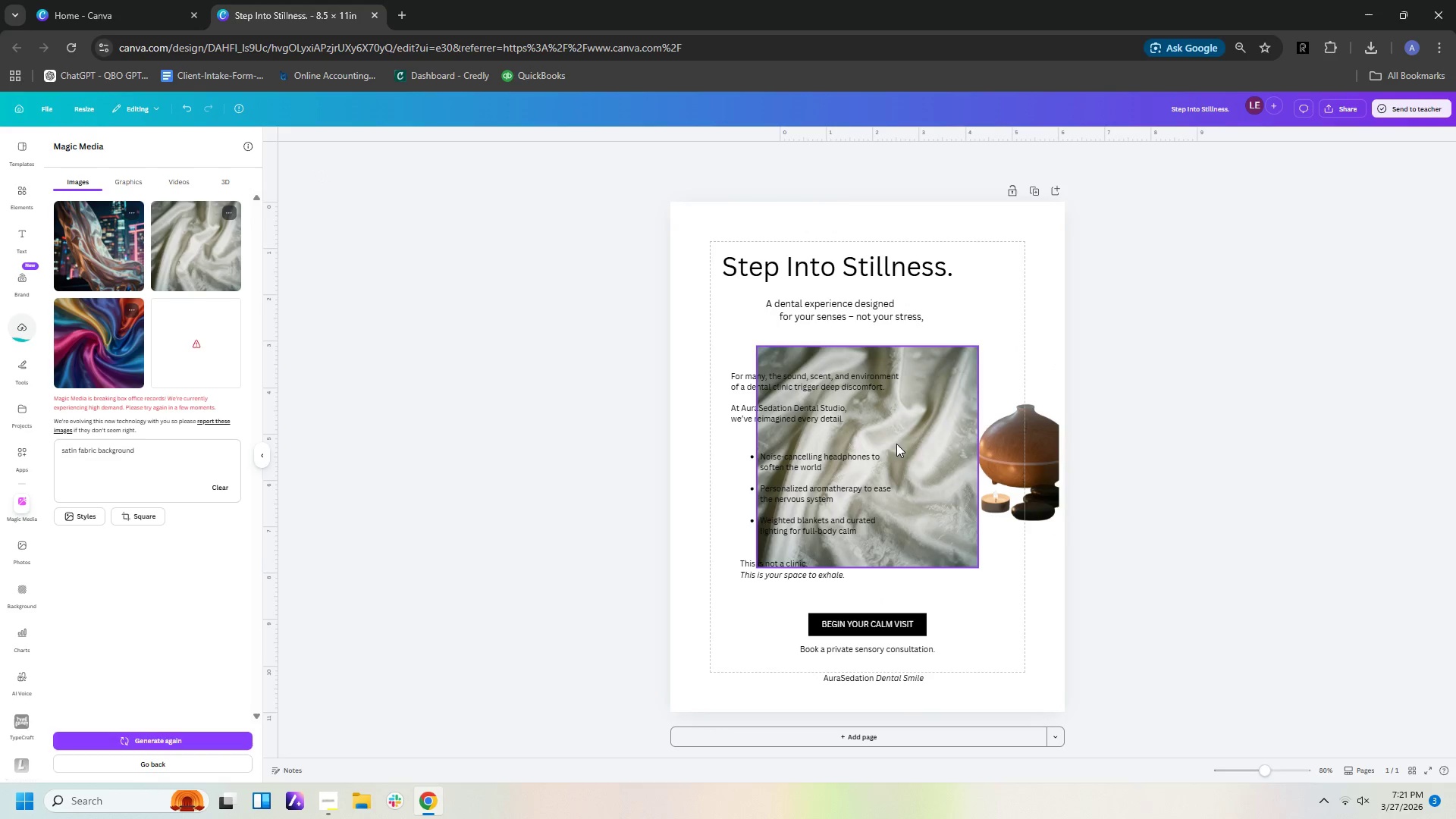 
left_click_drag(start_coordinate=[953, 438], to_coordinate=[885, 579])
 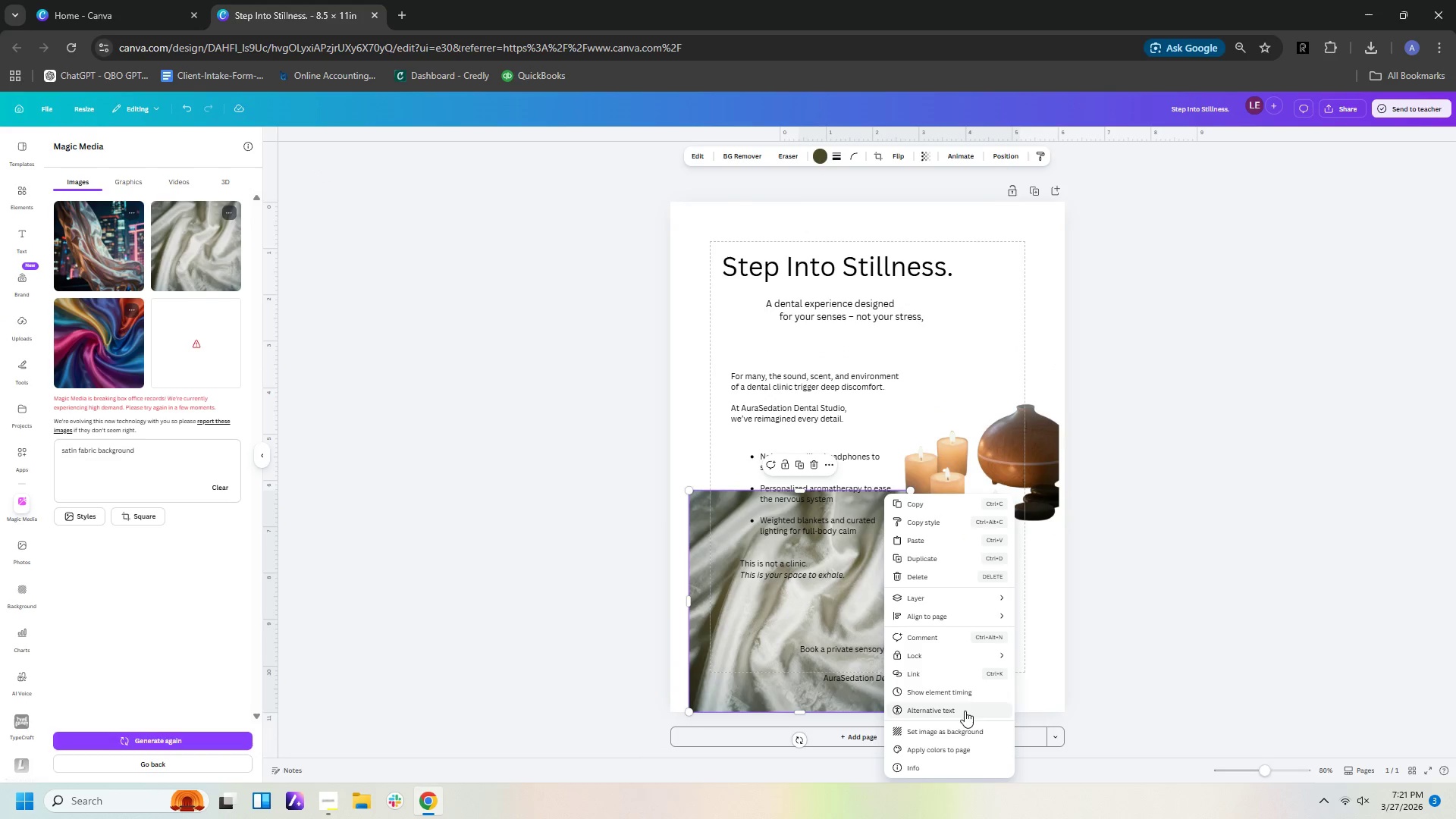 
left_click([943, 729])
 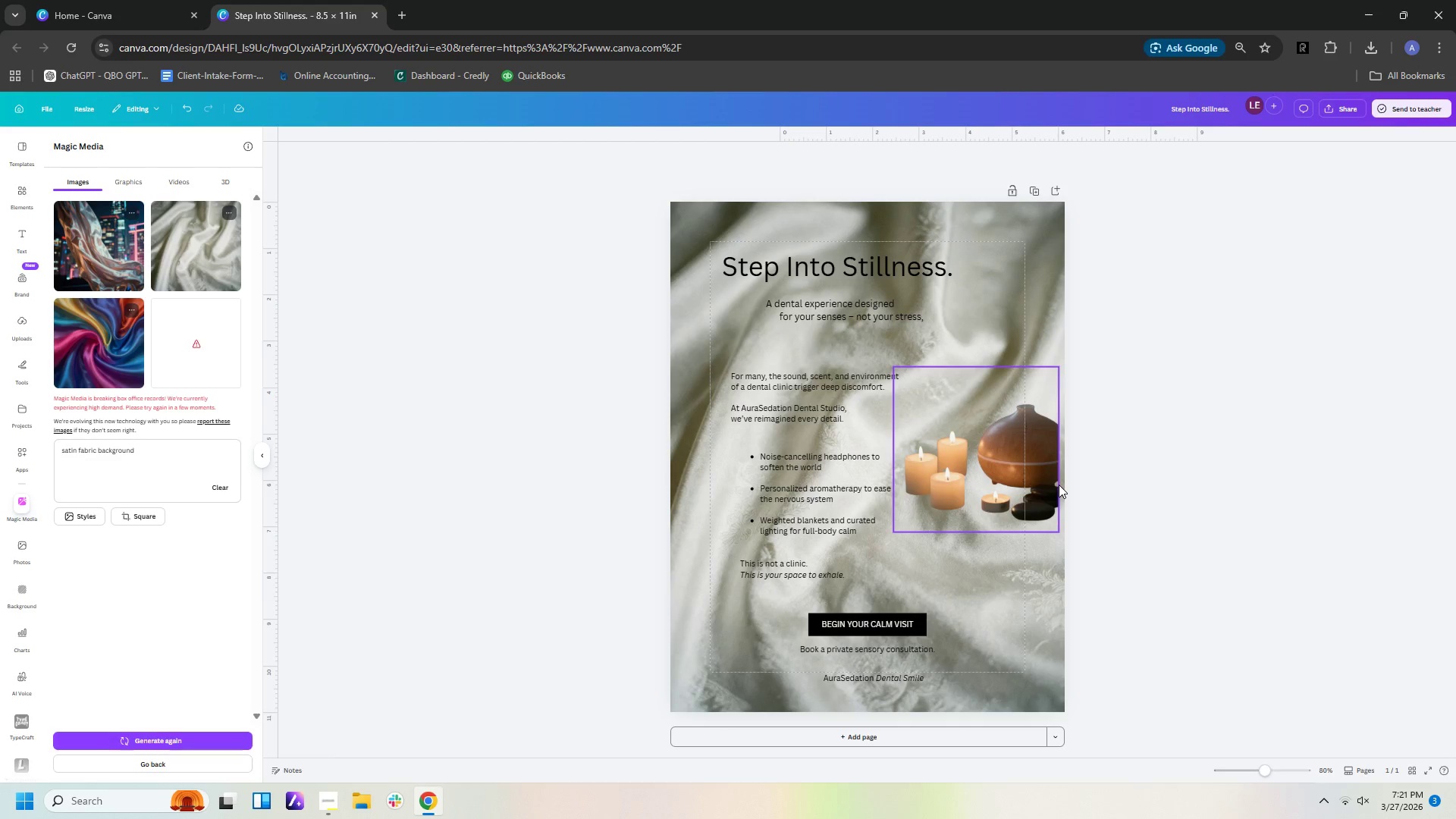 
left_click_drag(start_coordinate=[1043, 466], to_coordinate=[1046, 549])
 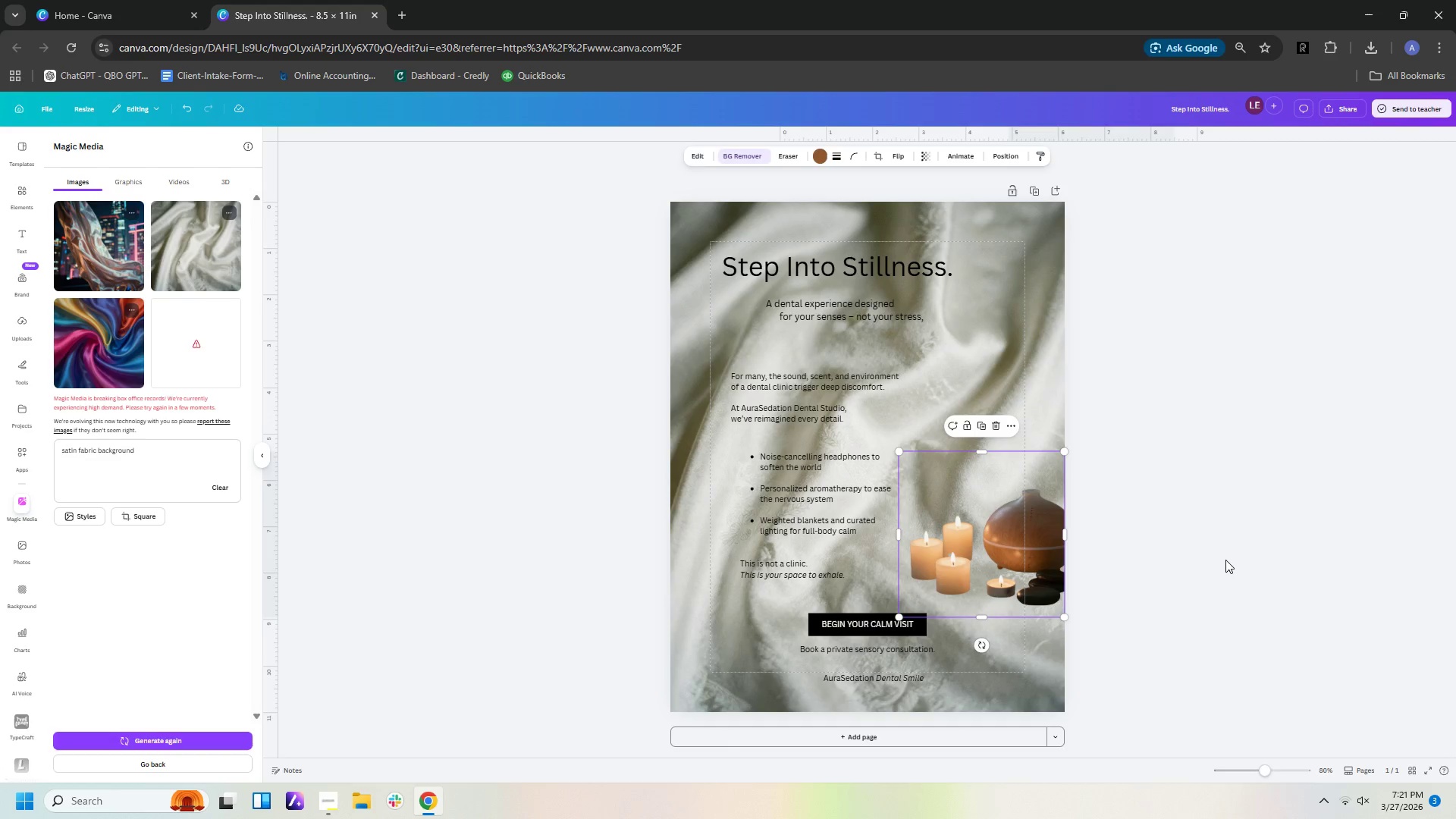 
left_click([1225, 560])
 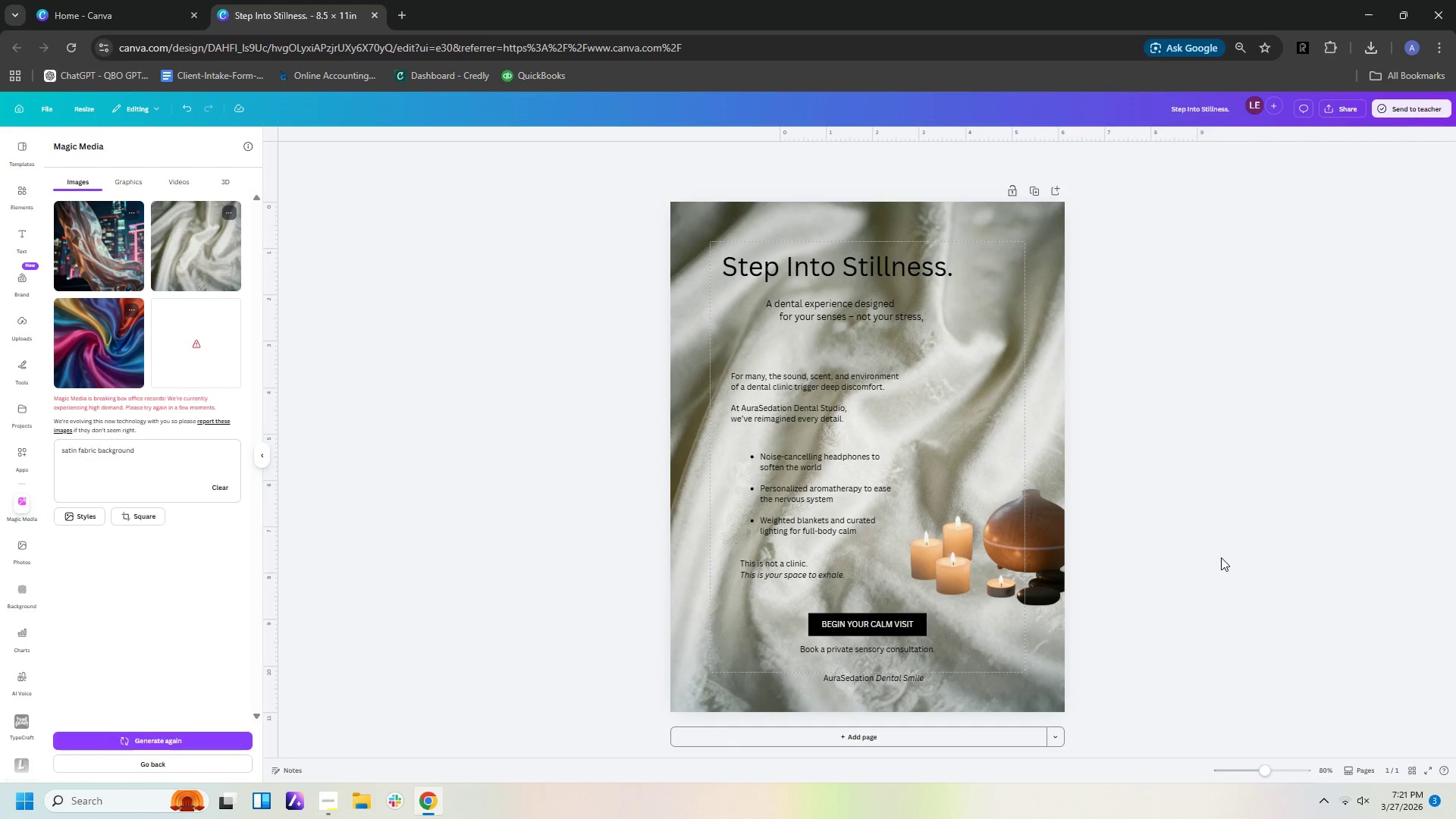 
left_click([970, 541])
 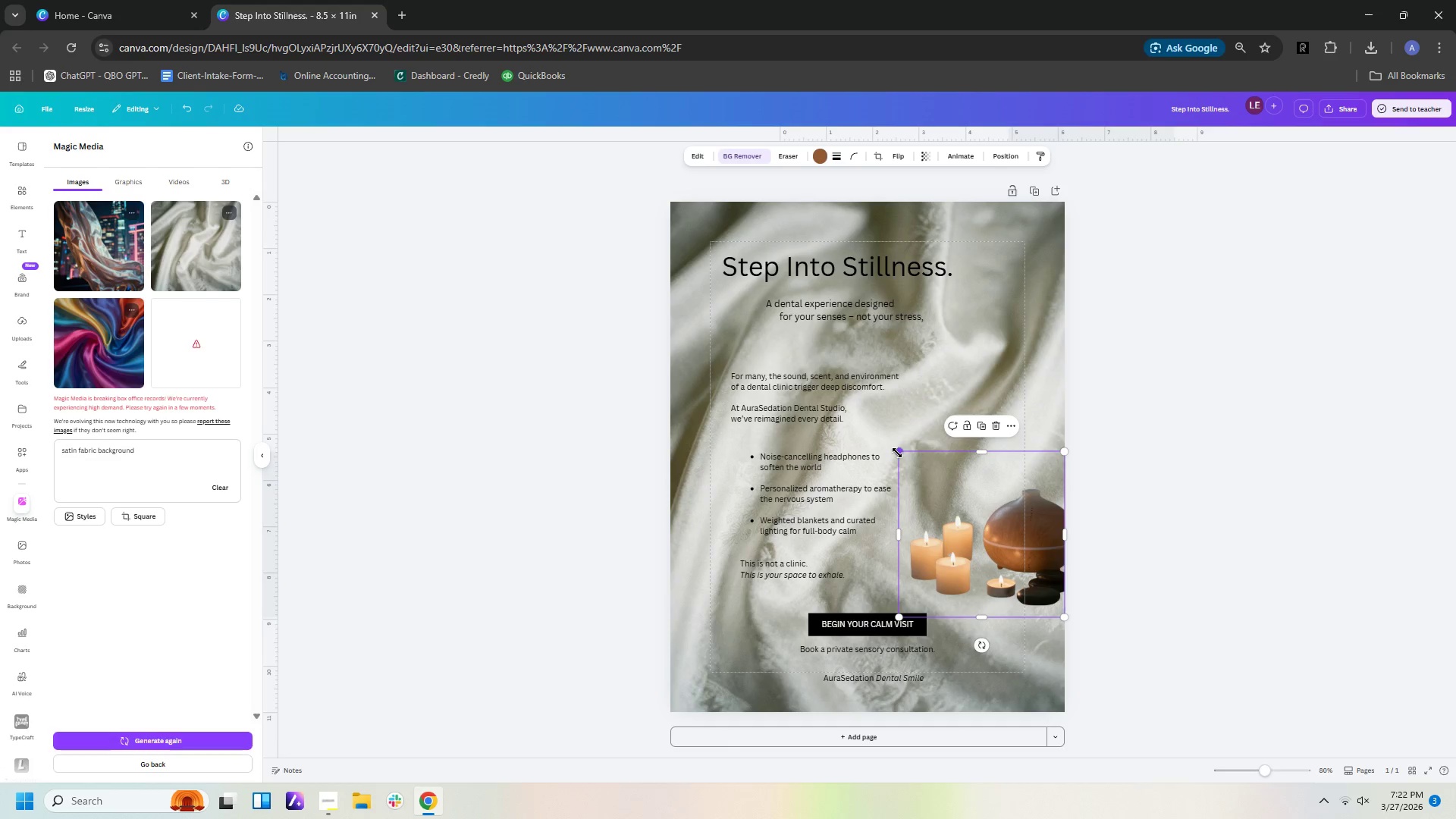 
left_click_drag(start_coordinate=[897, 453], to_coordinate=[861, 410])
 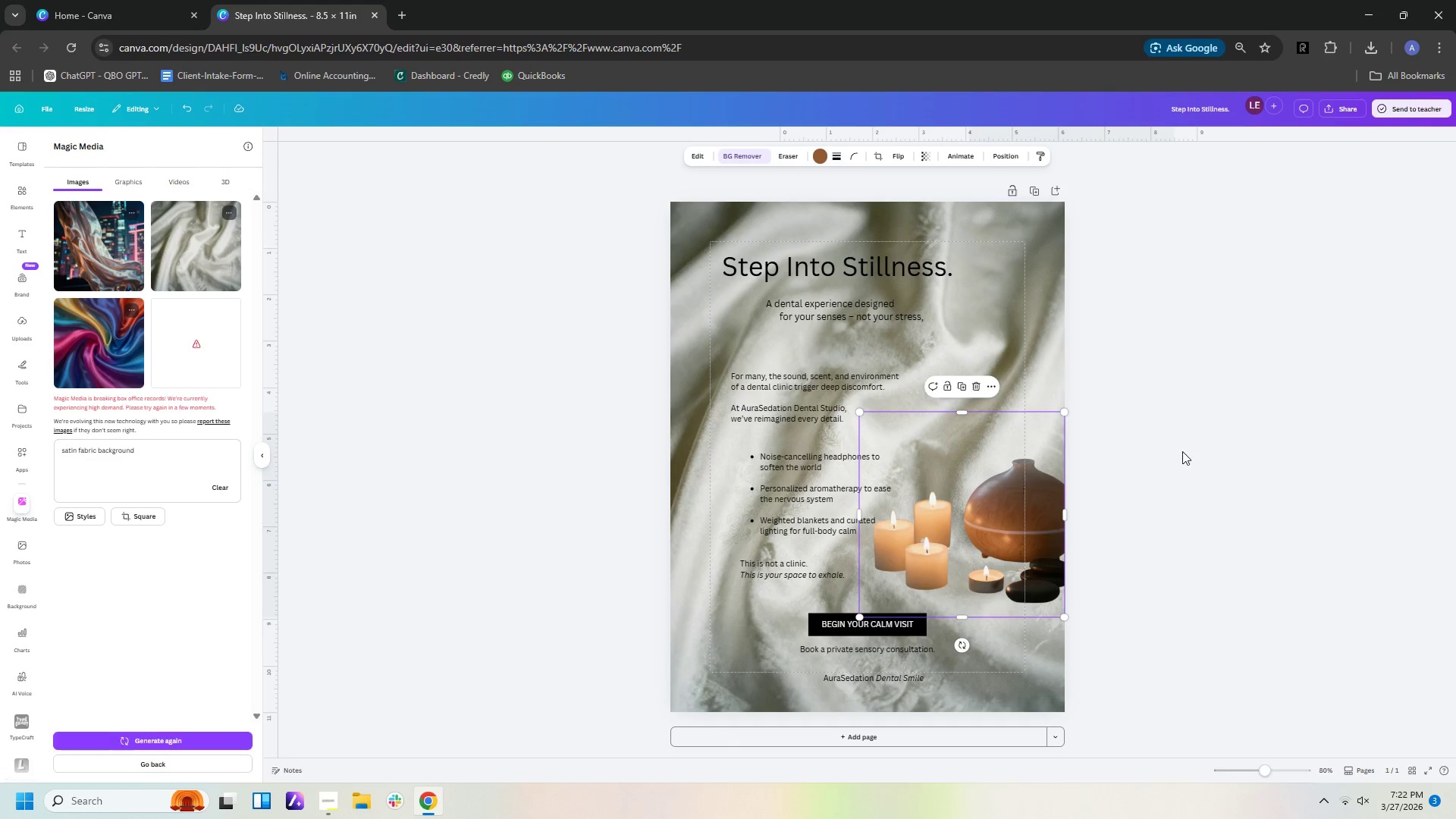 
left_click([1188, 451])
 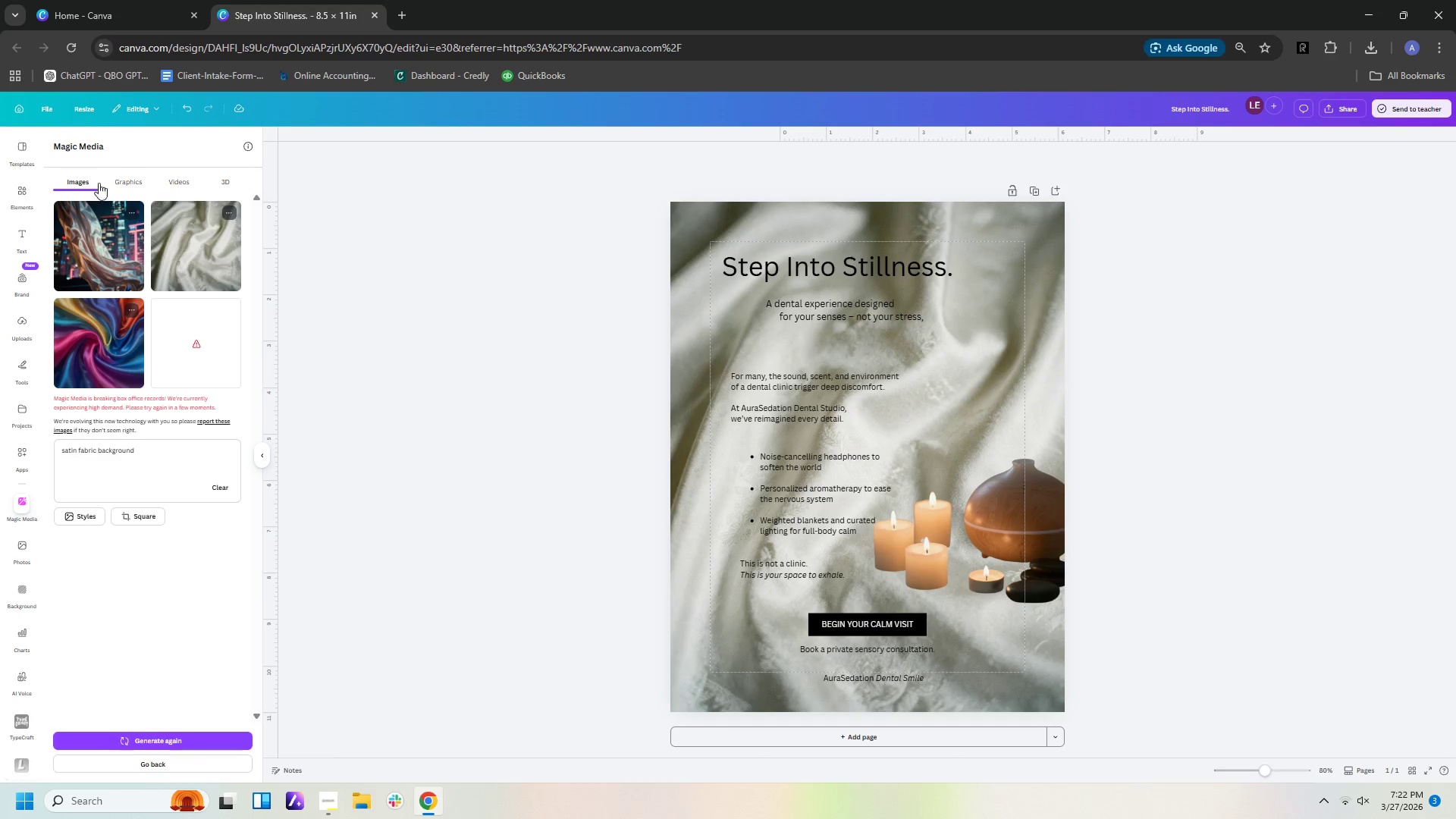 
wait(6.7)
 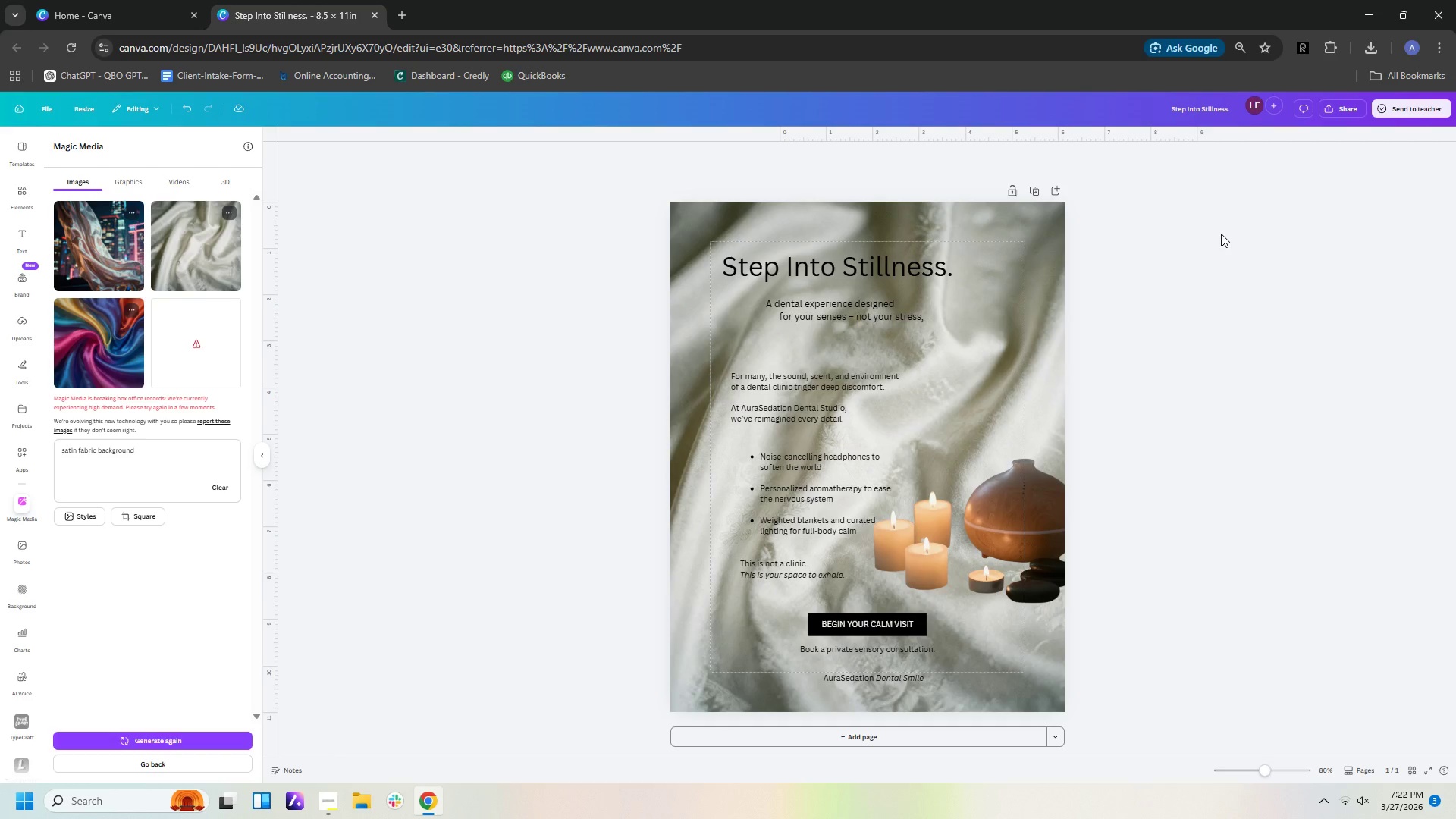 
left_click_drag(start_coordinate=[171, 449], to_coordinate=[2, 444])
 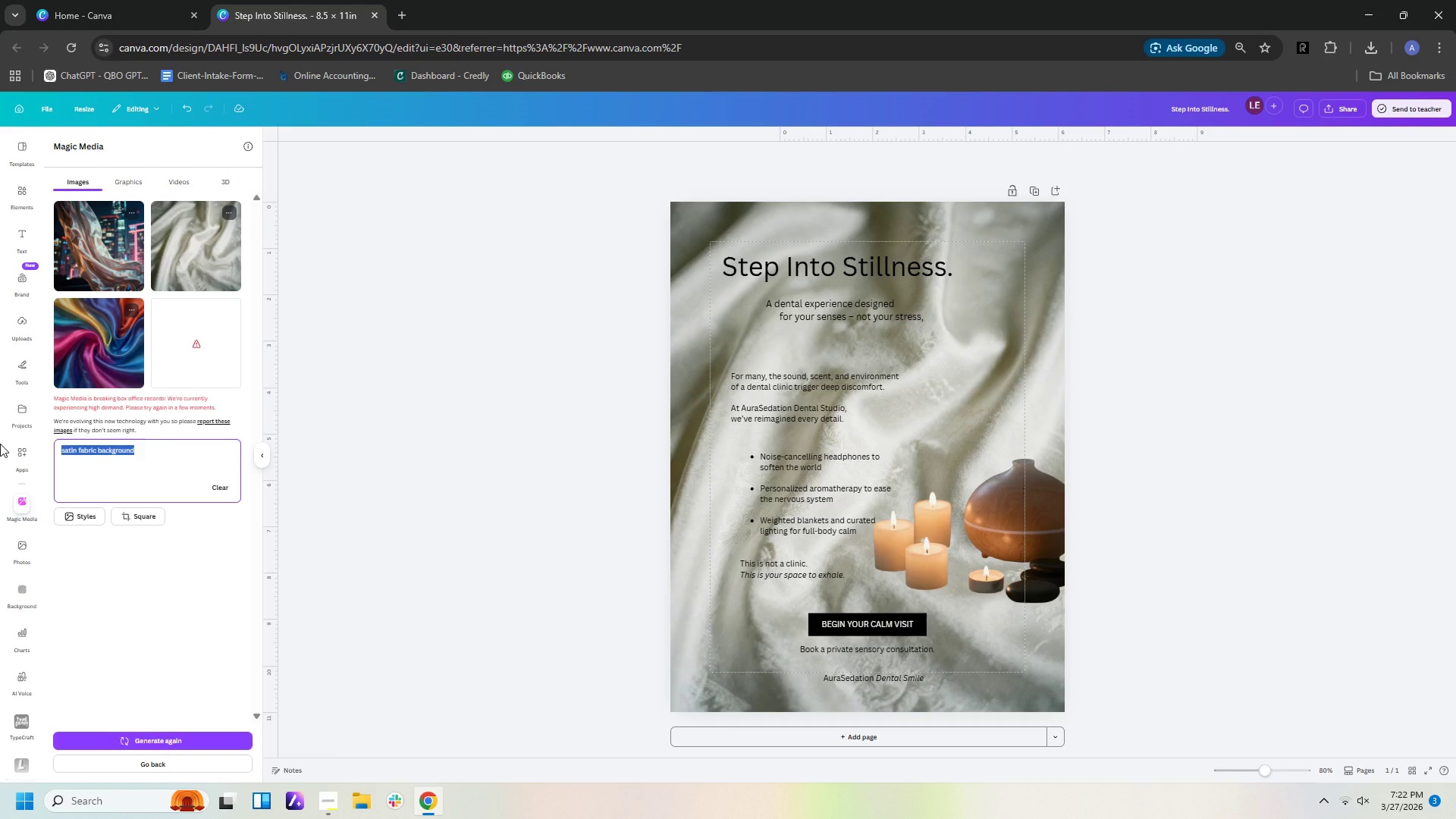 
type(dehumidifier a)
key(Backspace)
key(Backspace)
type(, candles and stones into a w)
key(Backspace)
type(cream fabric fa)
key(Backspace)
key(Backspace)
type(background)
 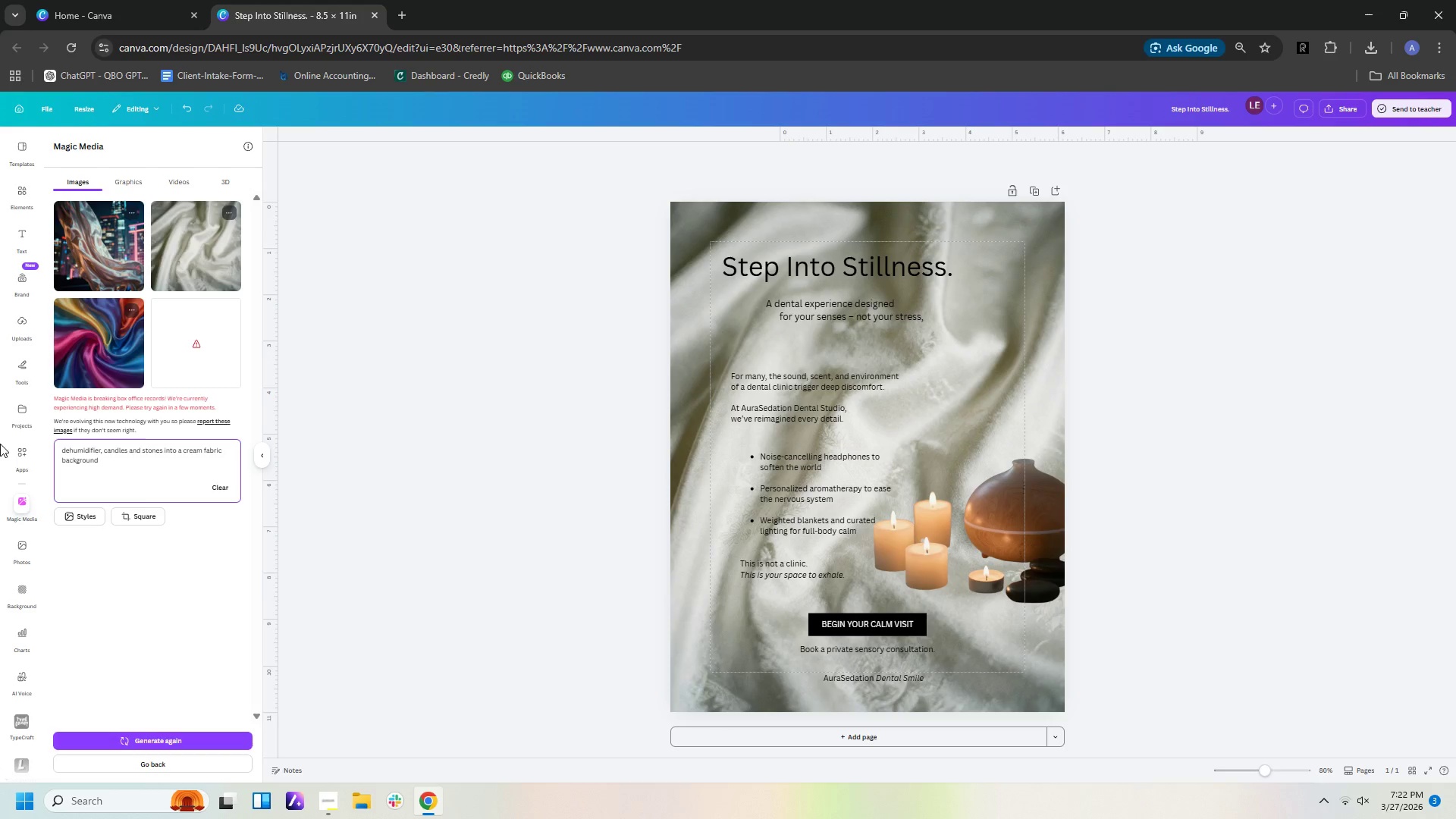 
key(Enter)
 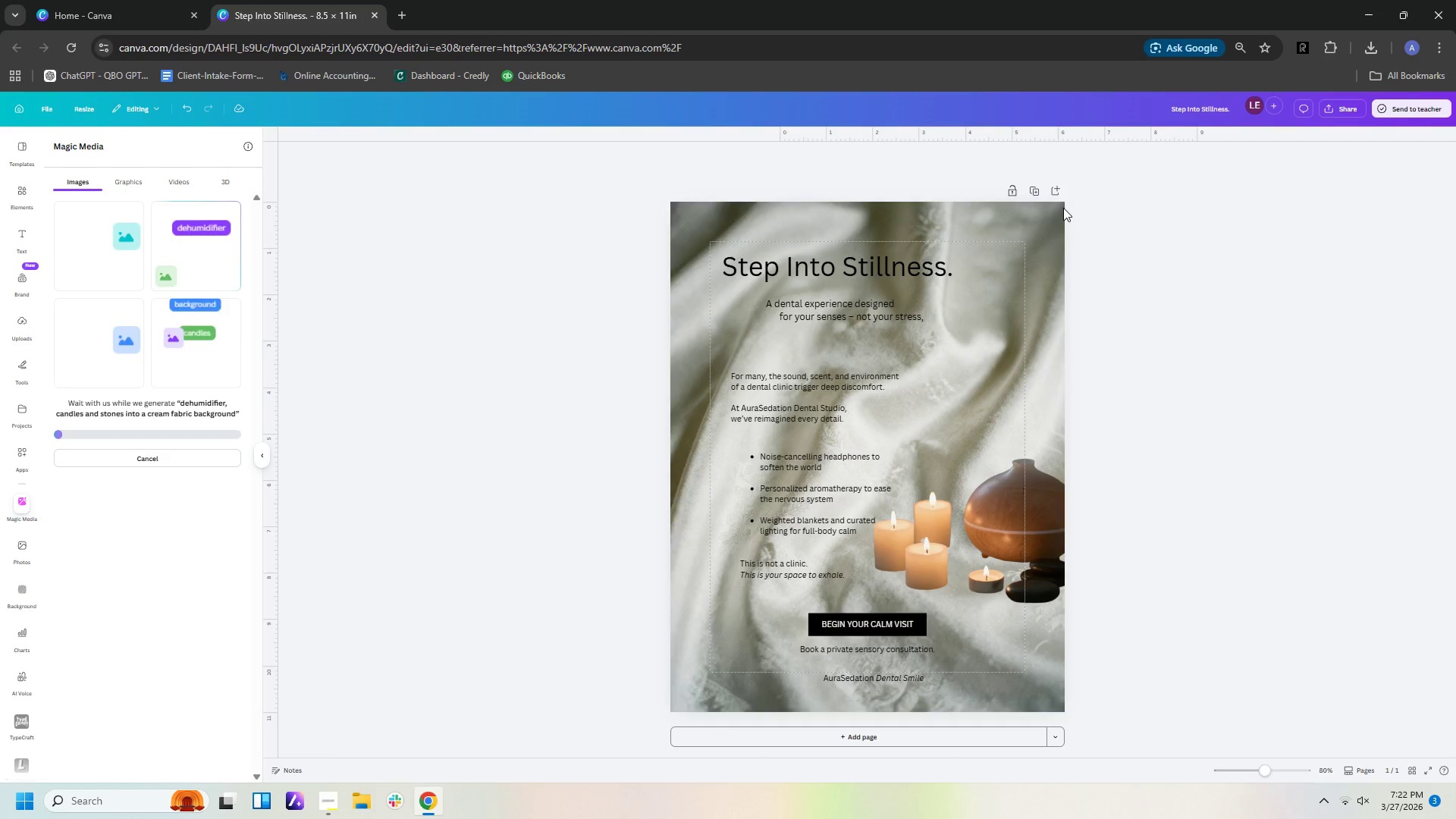 
left_click([1059, 215])
 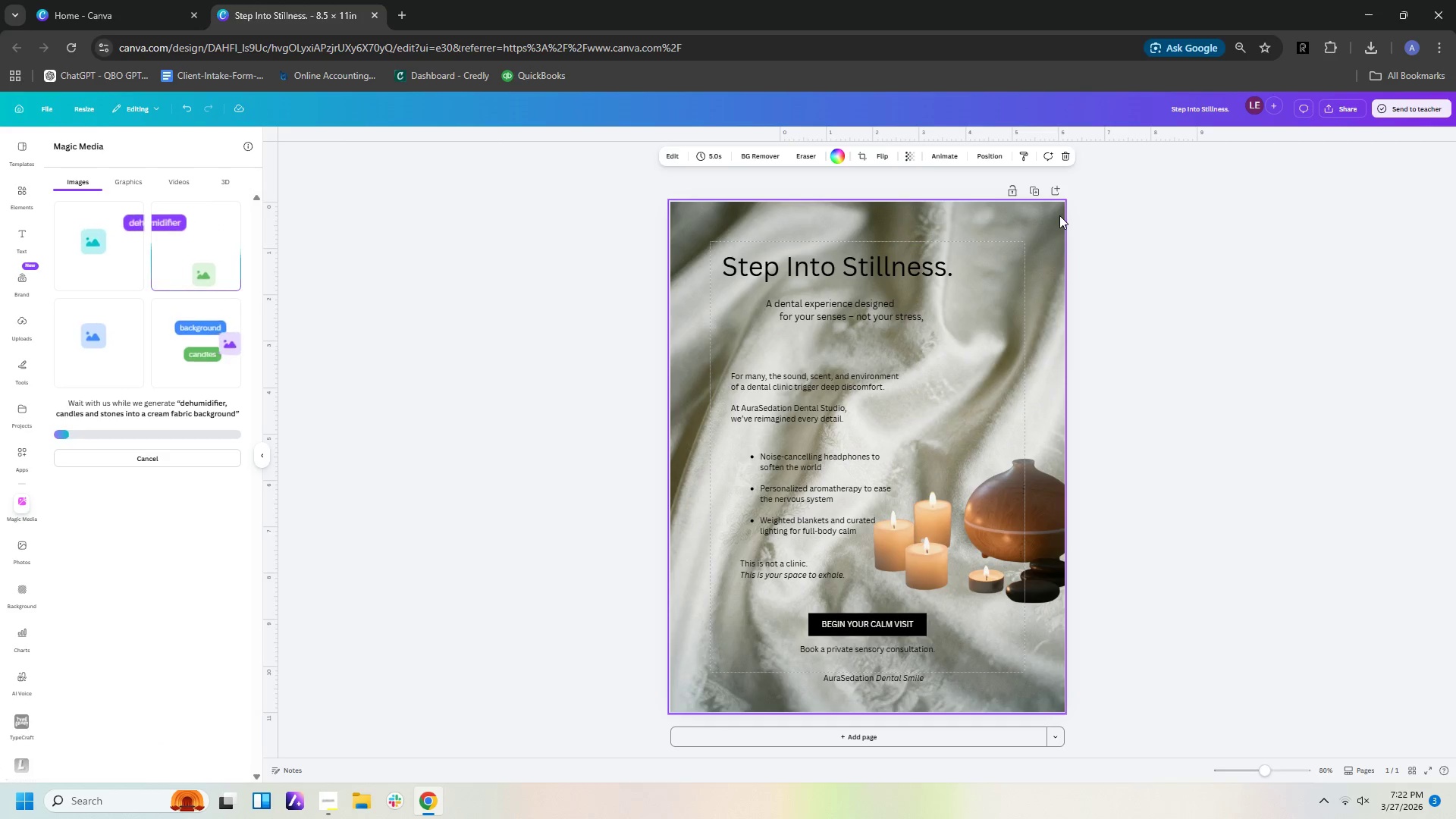 
key(Delete)
 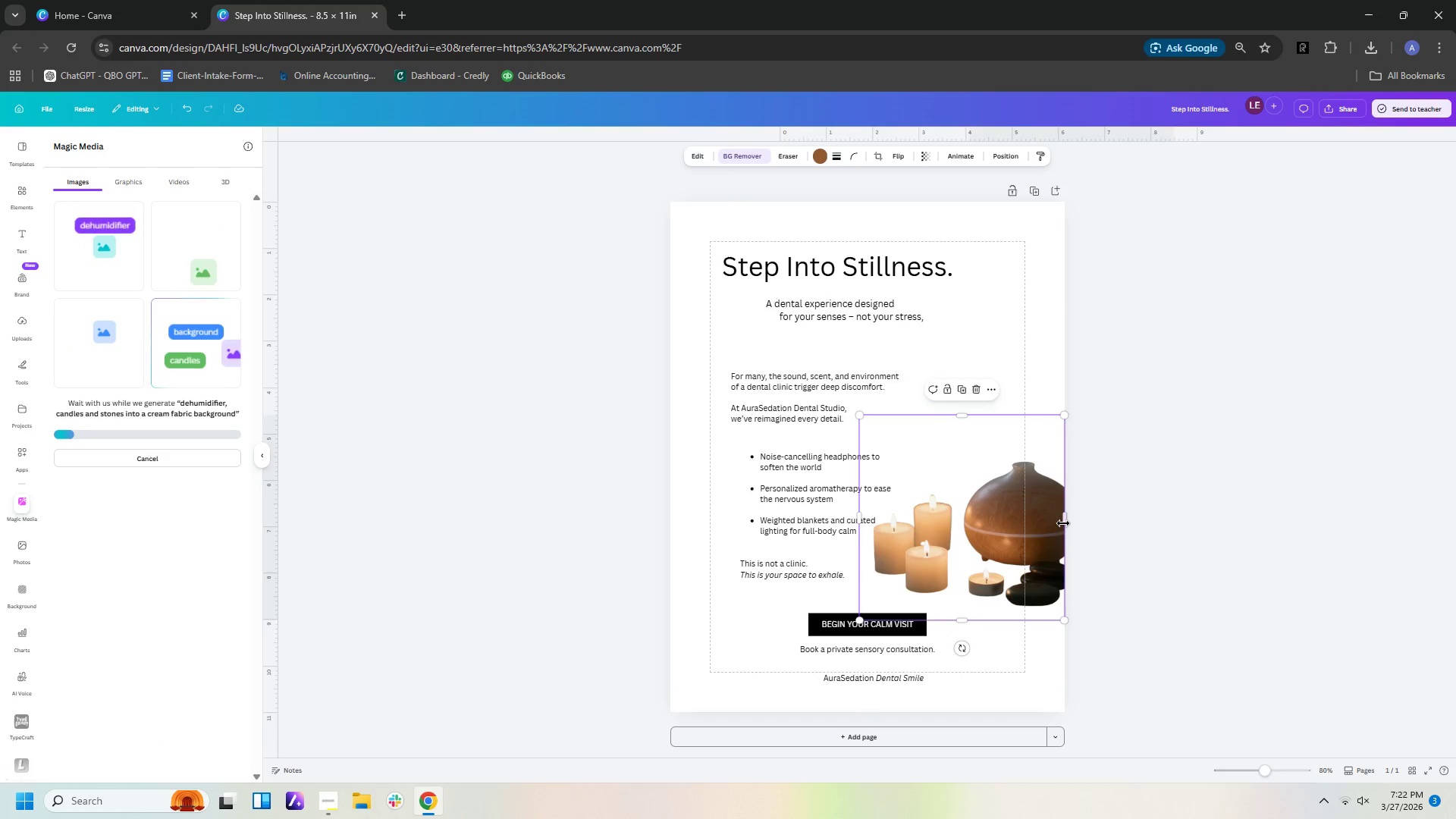 
key(Delete)
 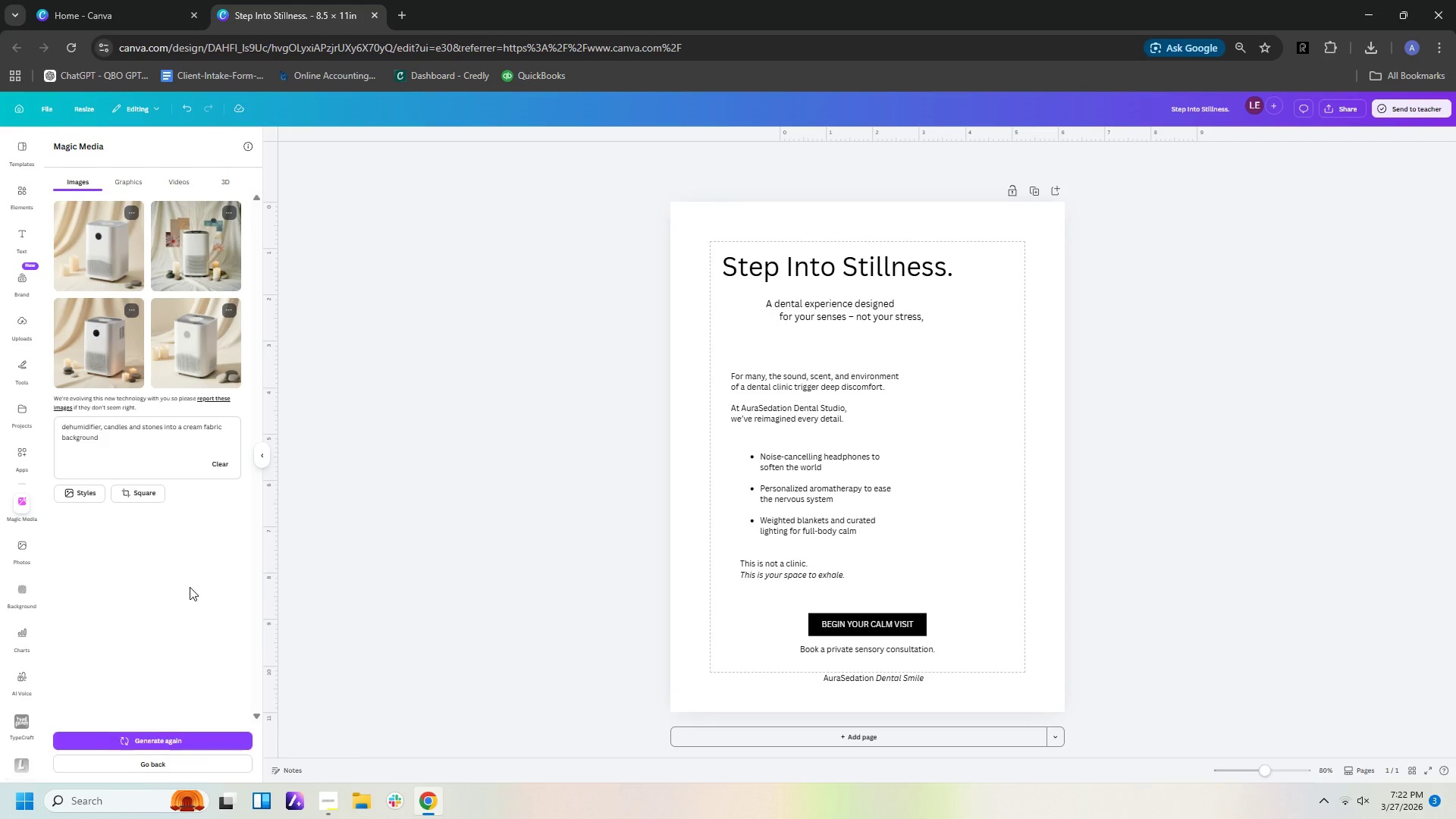 
wait(6.36)
 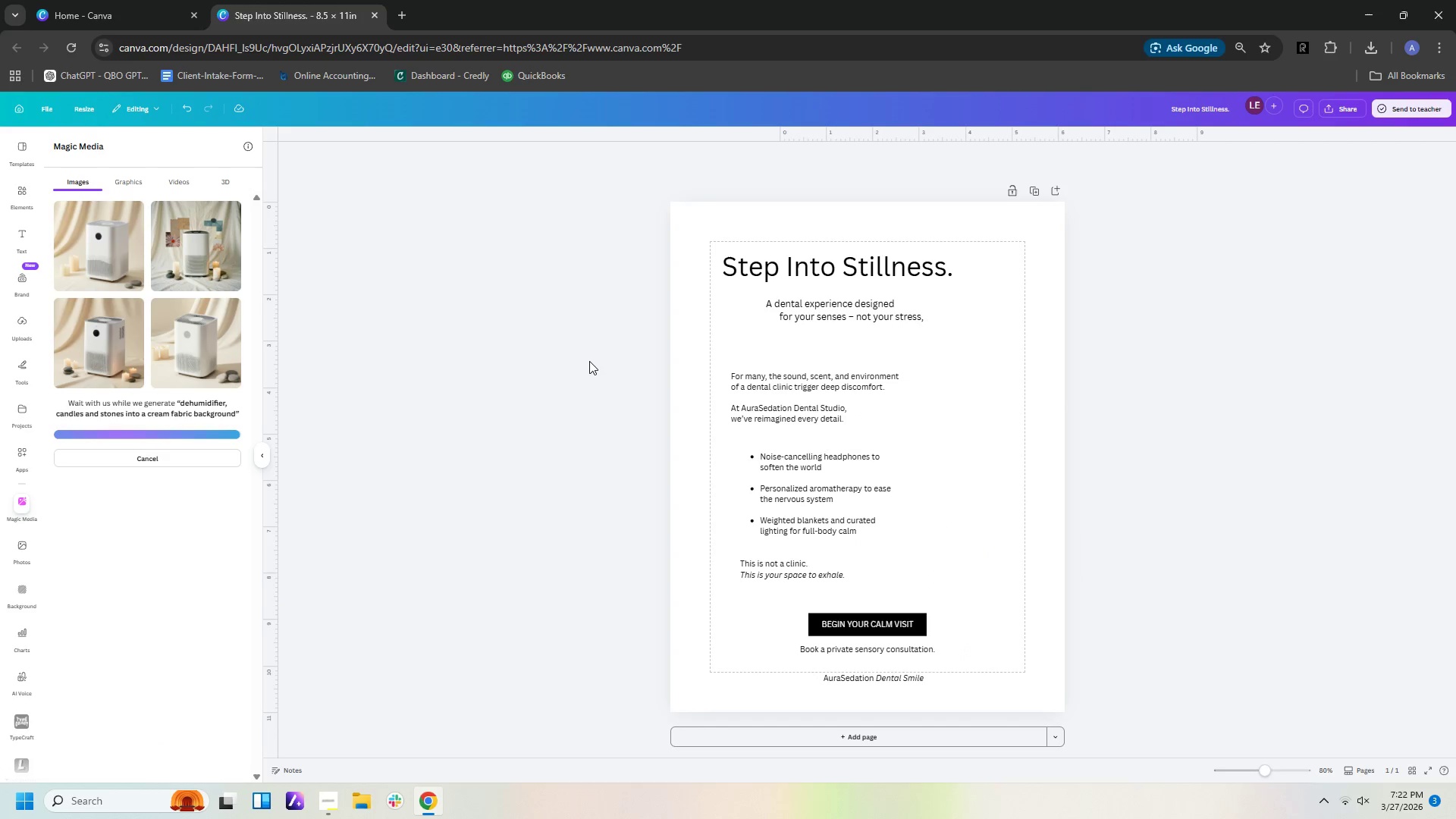 
left_click([100, 422])
 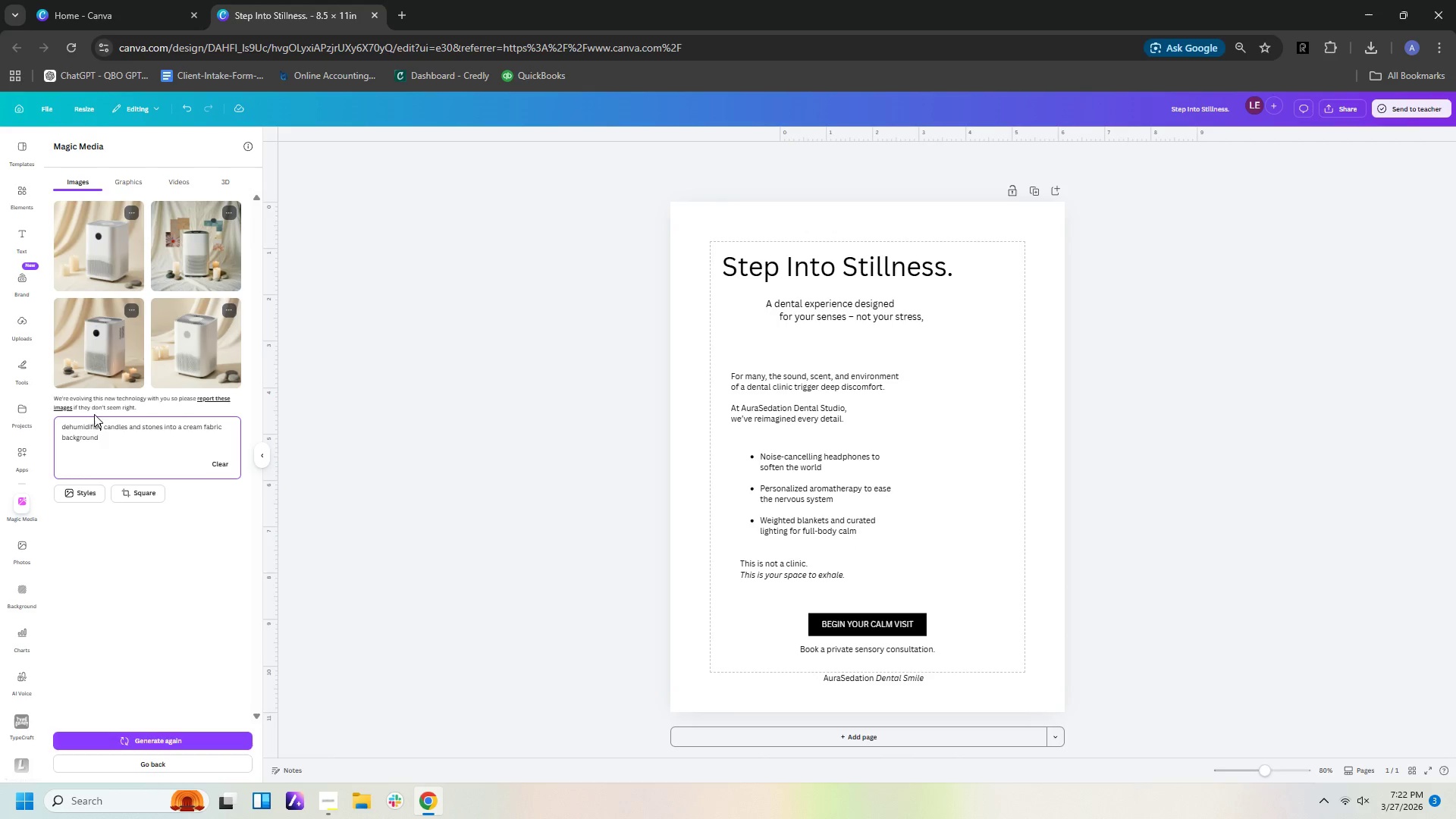 
left_click([58, 430])
 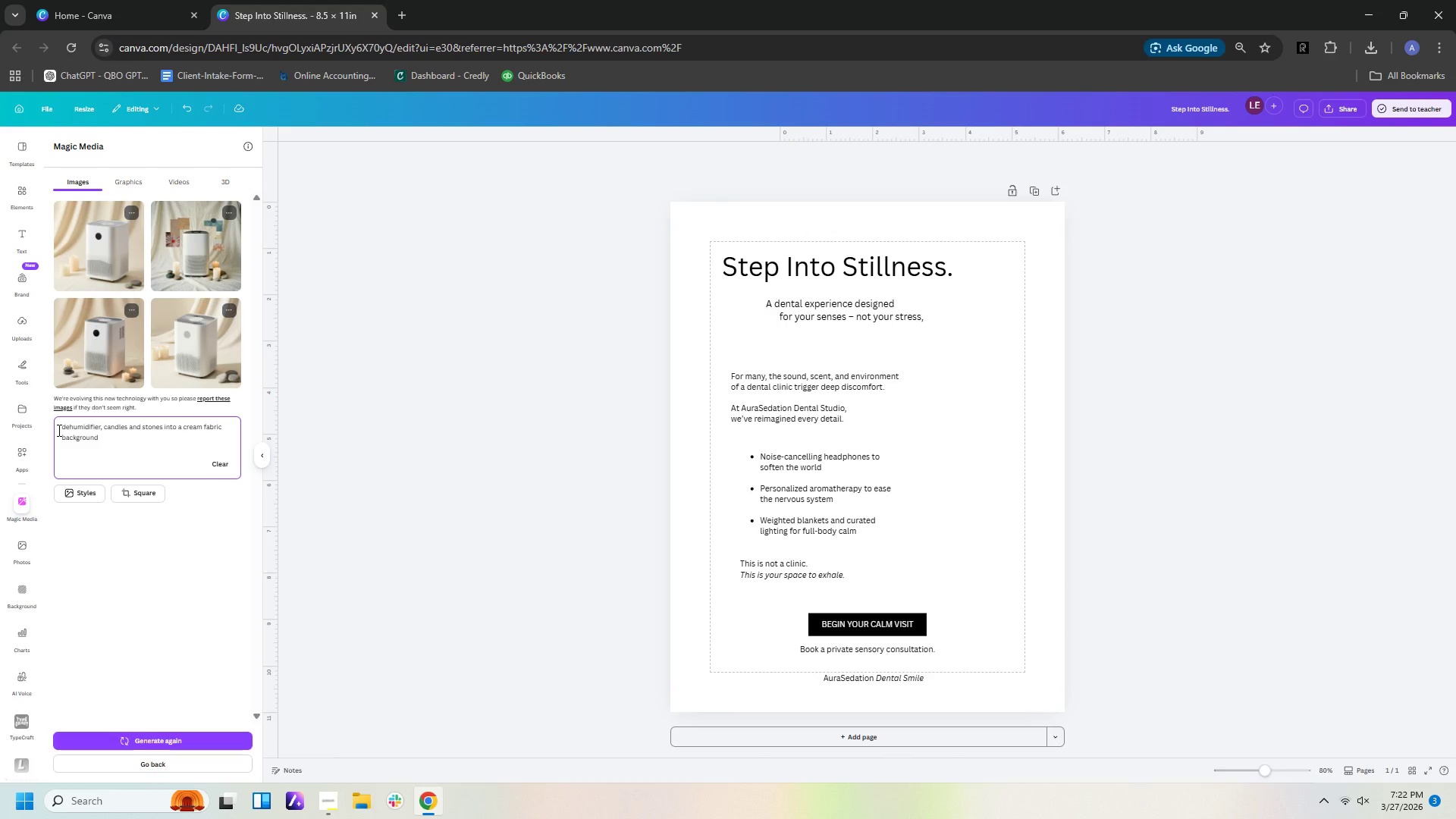 
type(more sty;e )
key(Backspace)
key(Backspace)
key(Backspace)
type(le )
 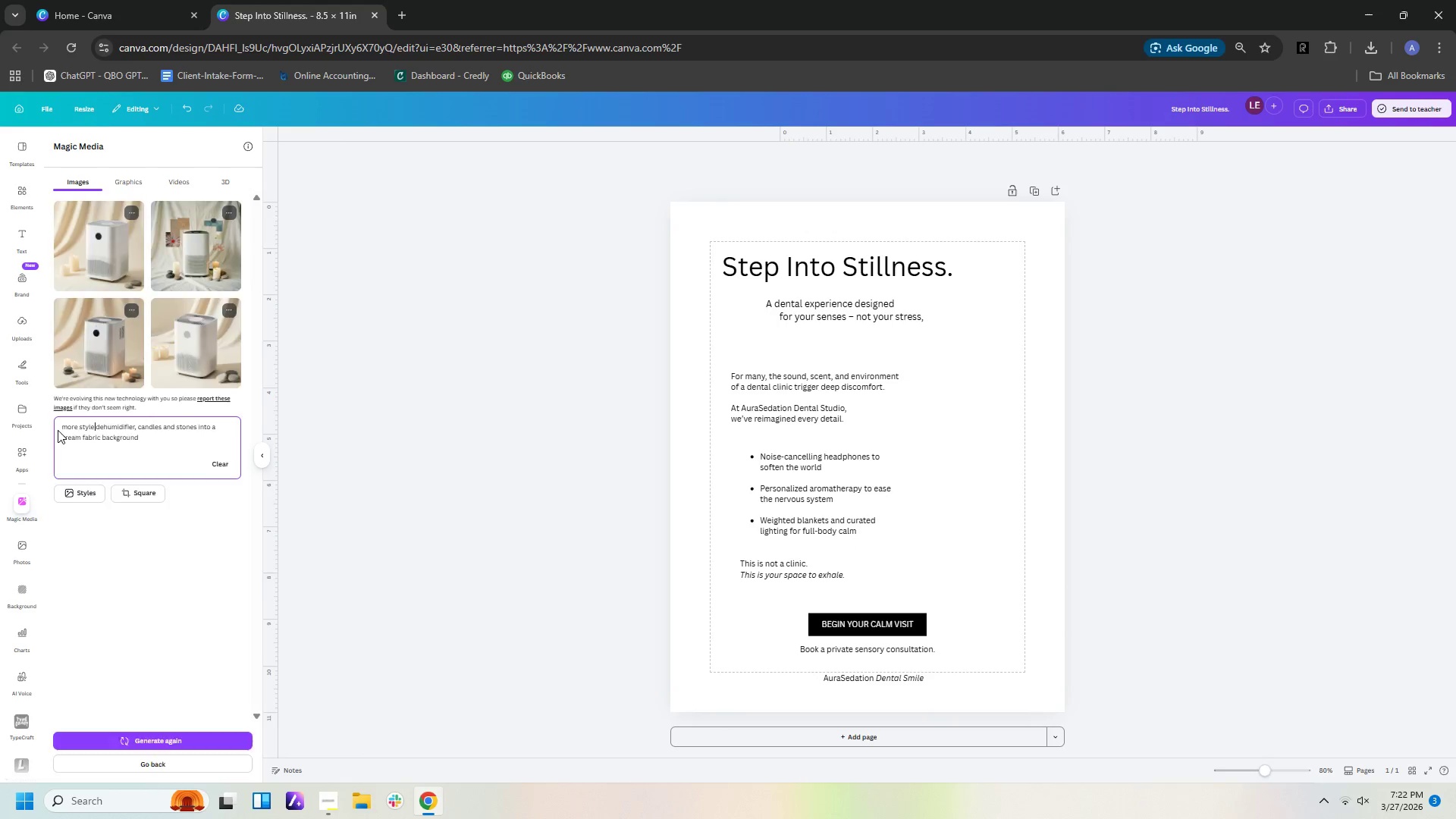 
key(Enter)
 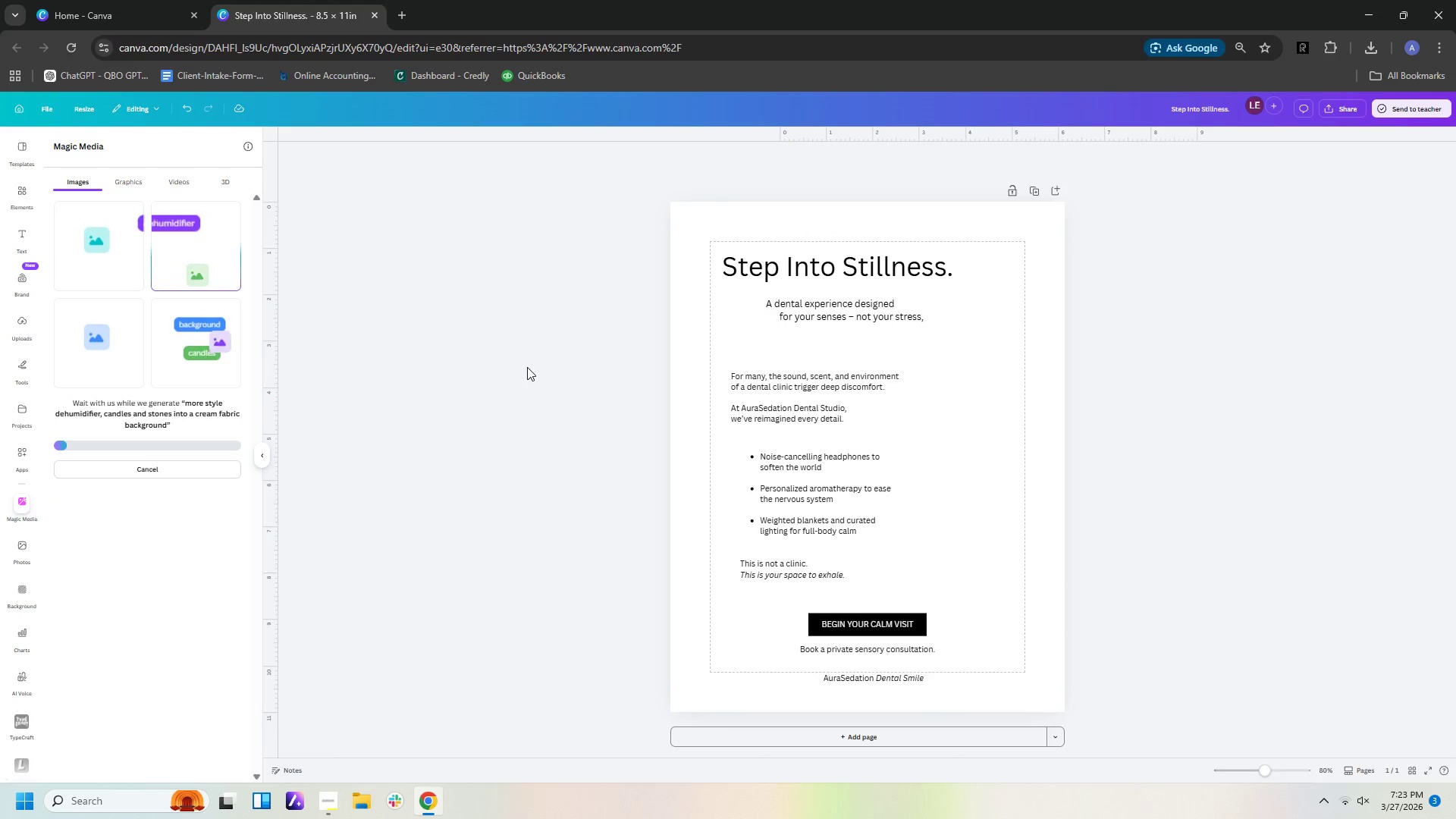 
wait(8.78)
 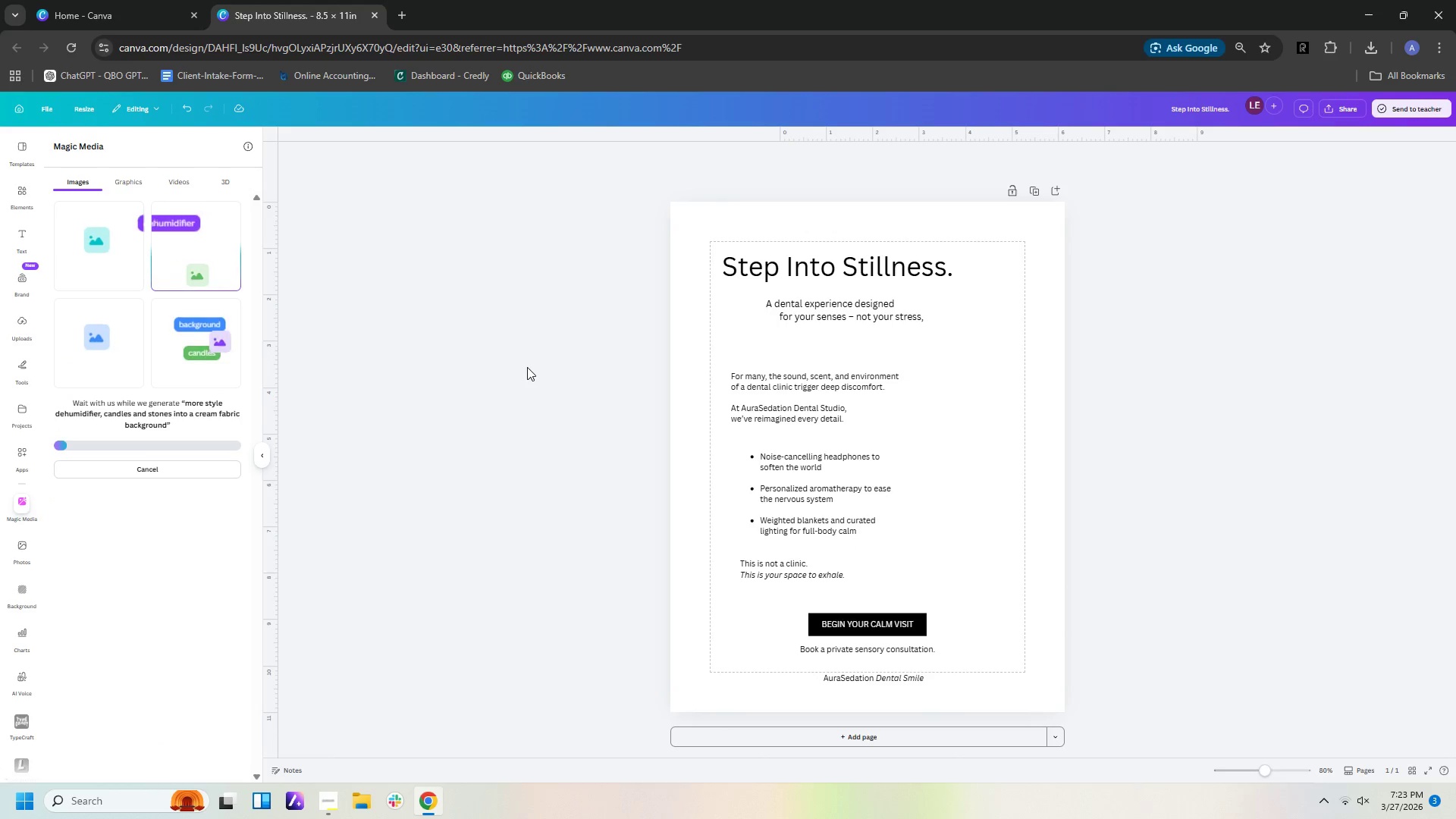 
left_click([212, 246])
 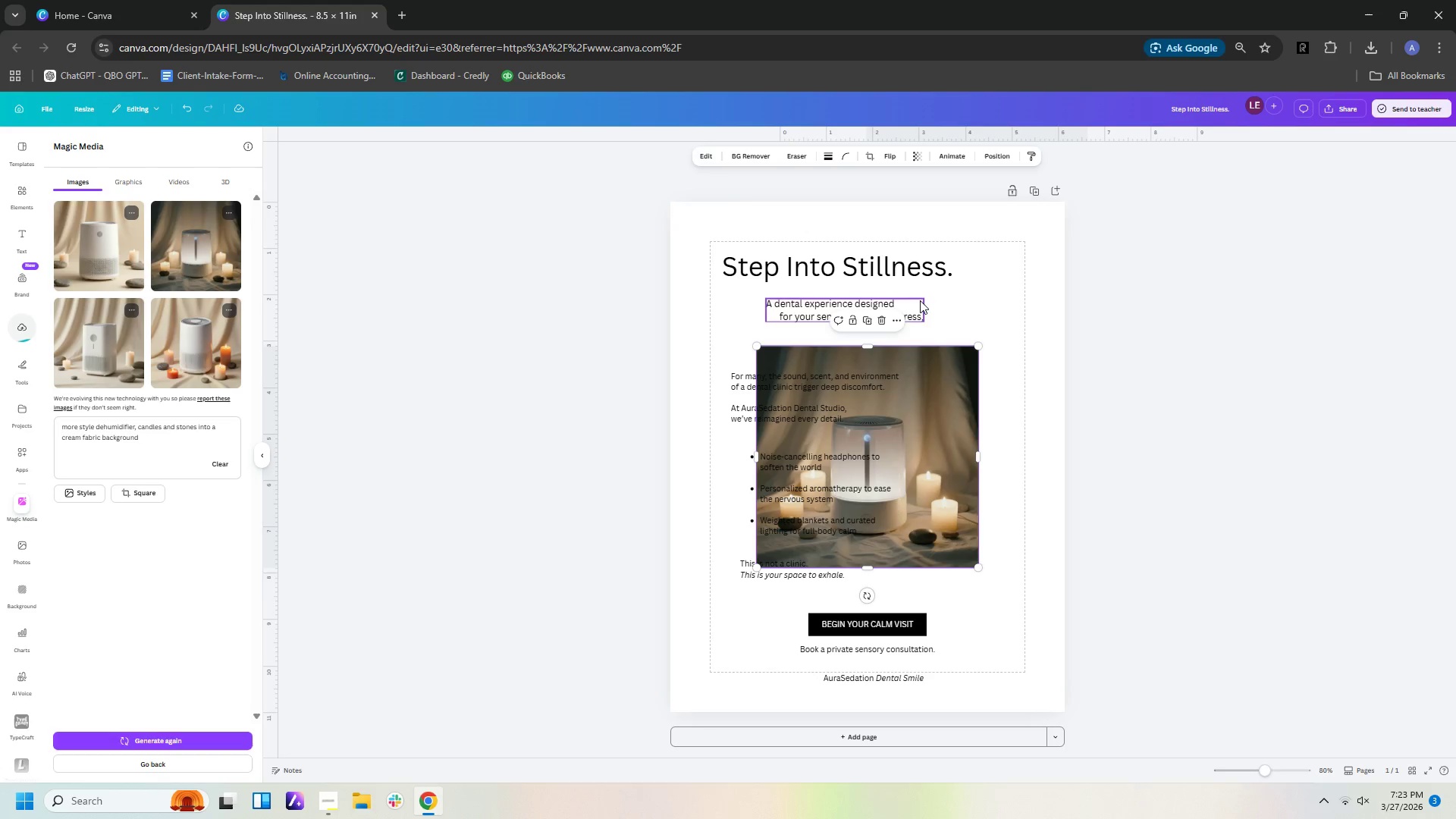 
left_click_drag(start_coordinate=[946, 393], to_coordinate=[1034, 404])
 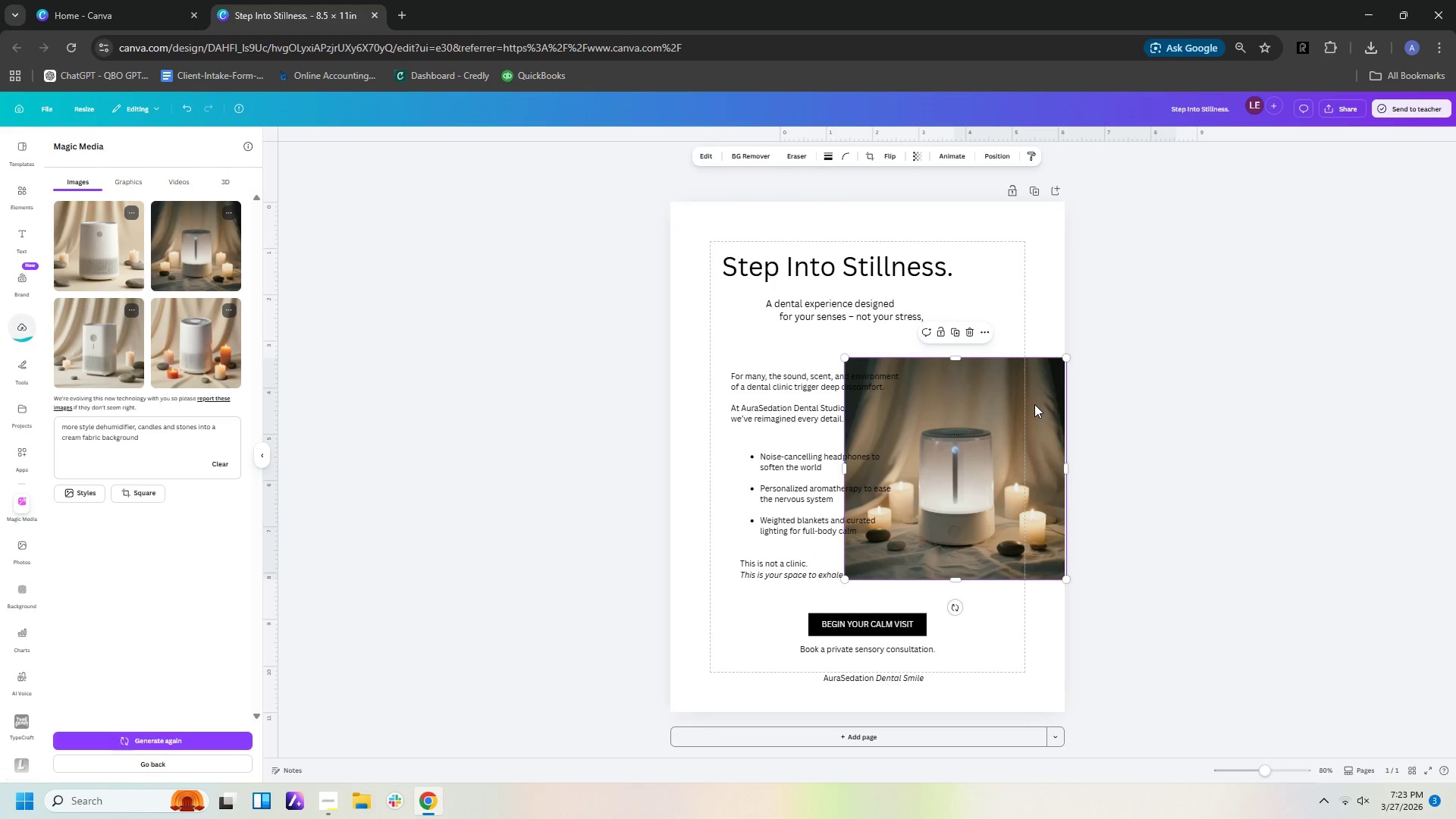 
left_click([1034, 404])
 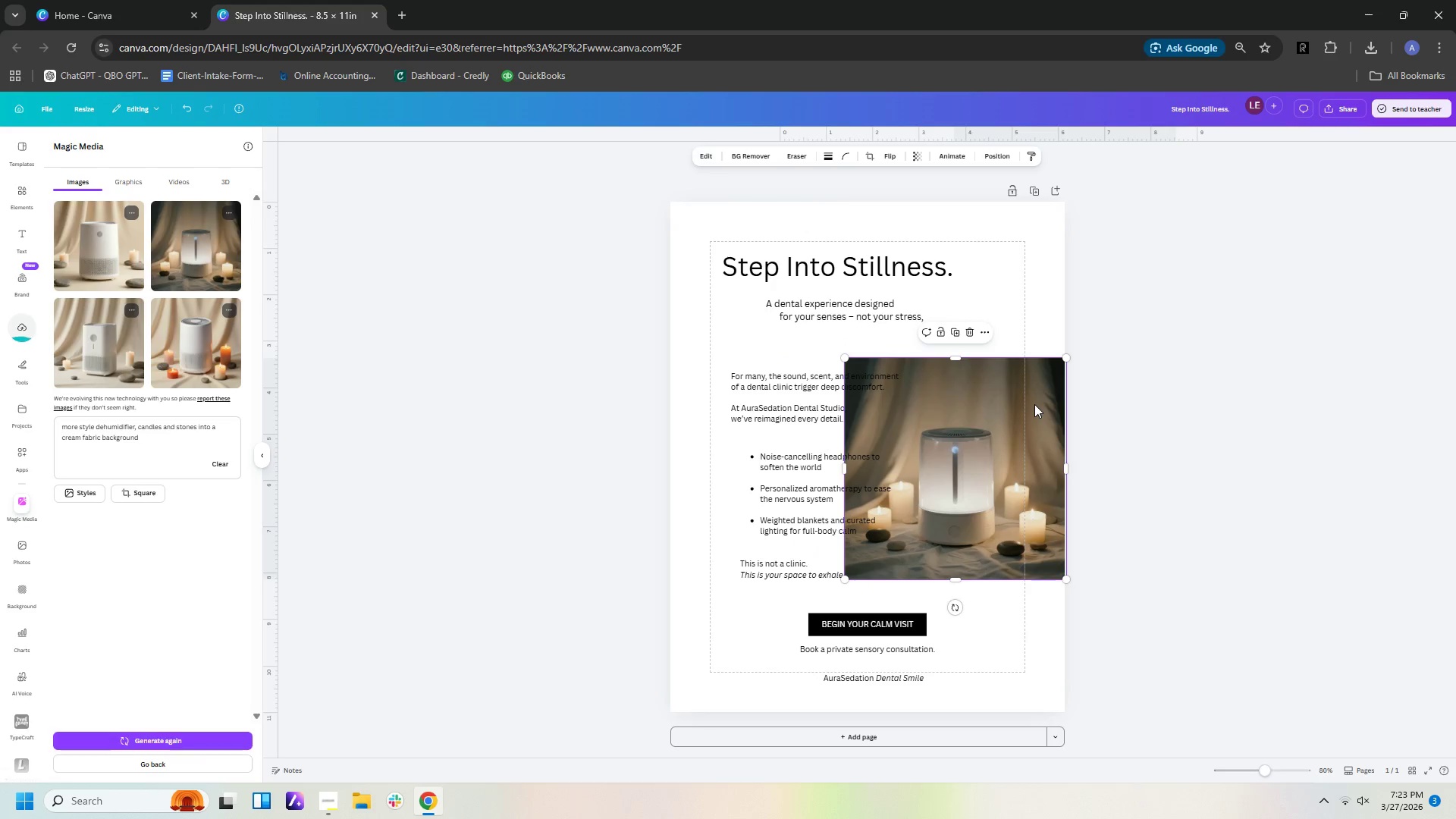 
key(Delete)
 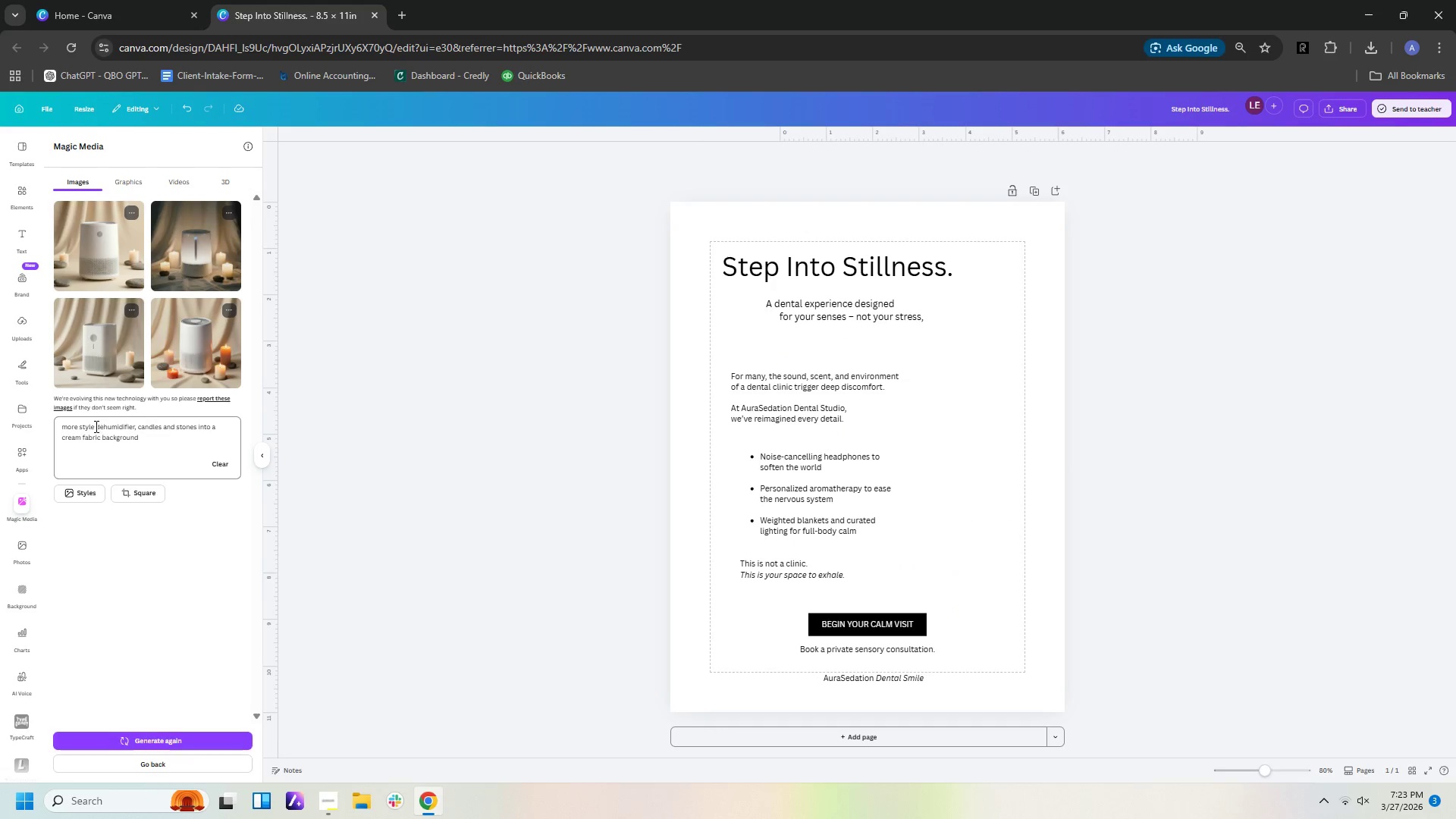 
left_click([58, 425])
 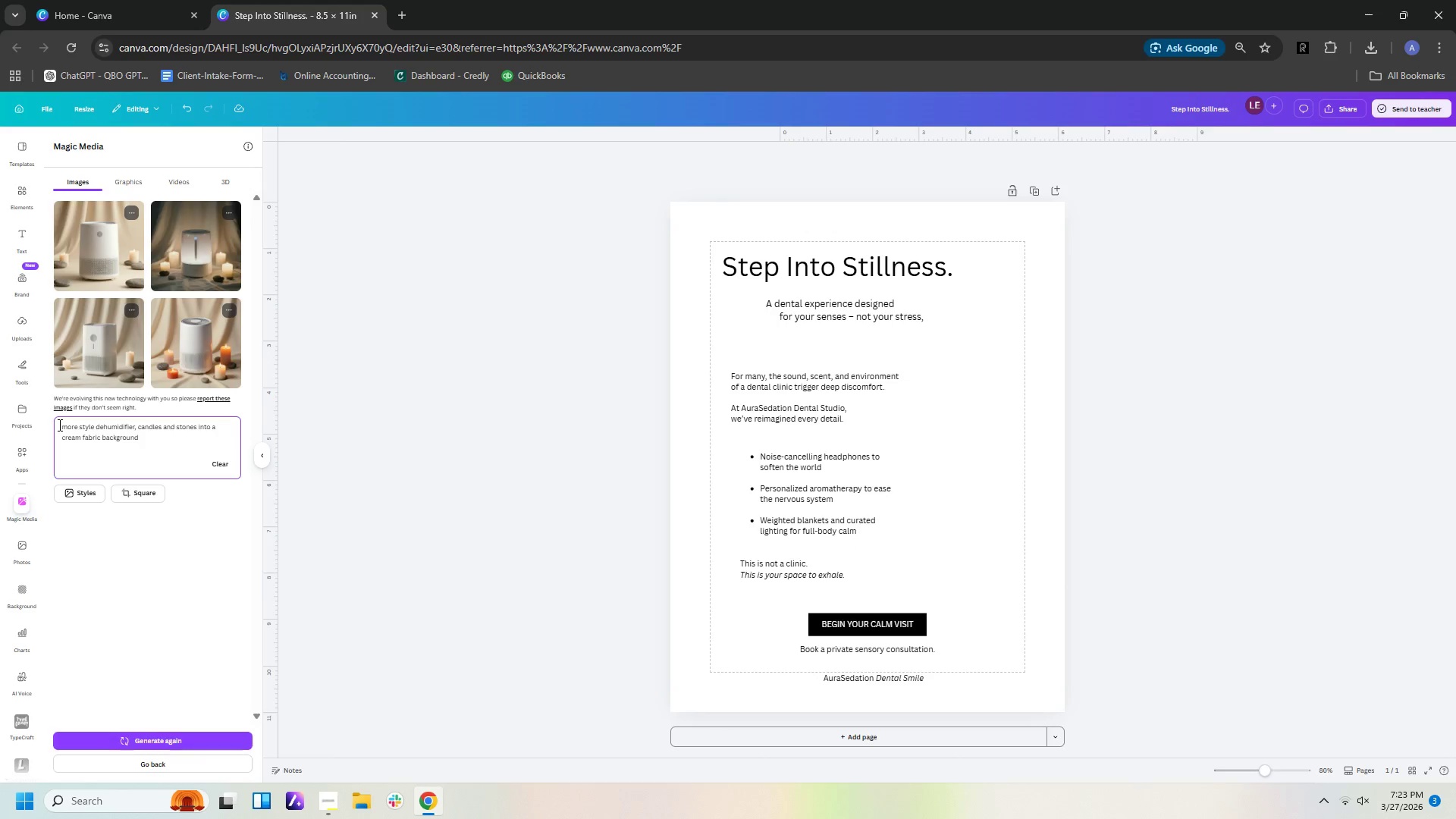 
type(at the side )
 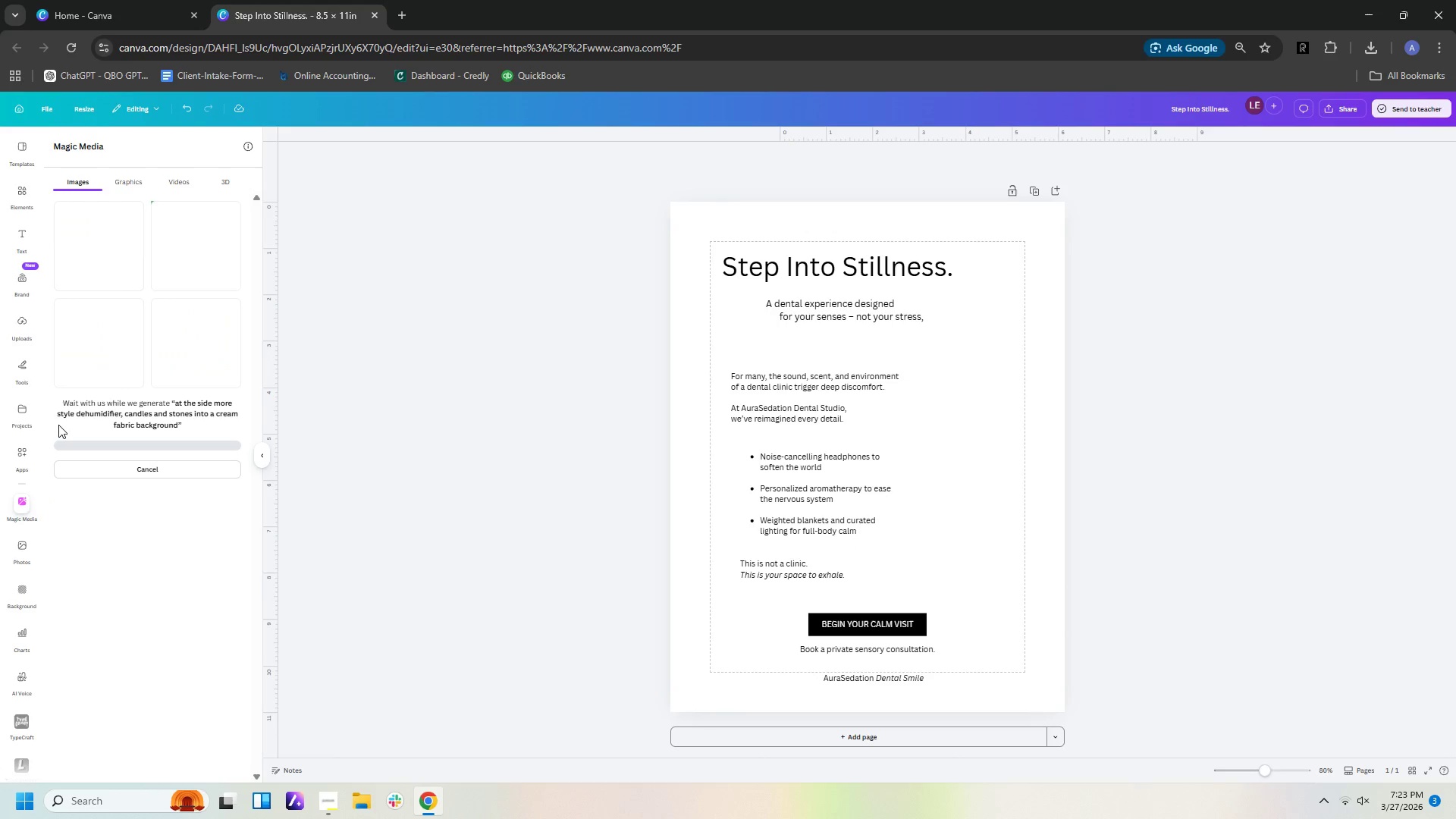 
key(Enter)
 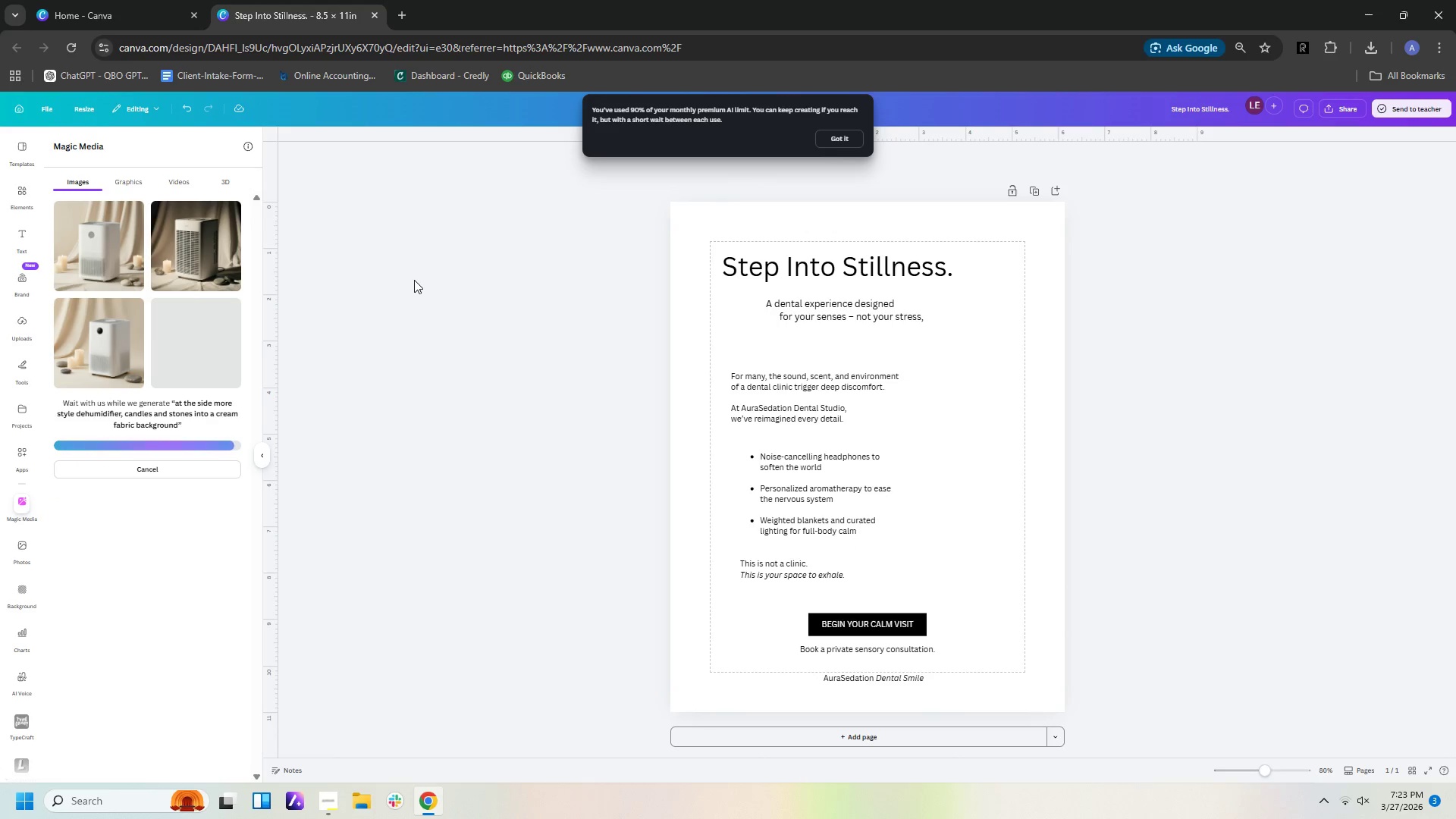 
wait(11.86)
 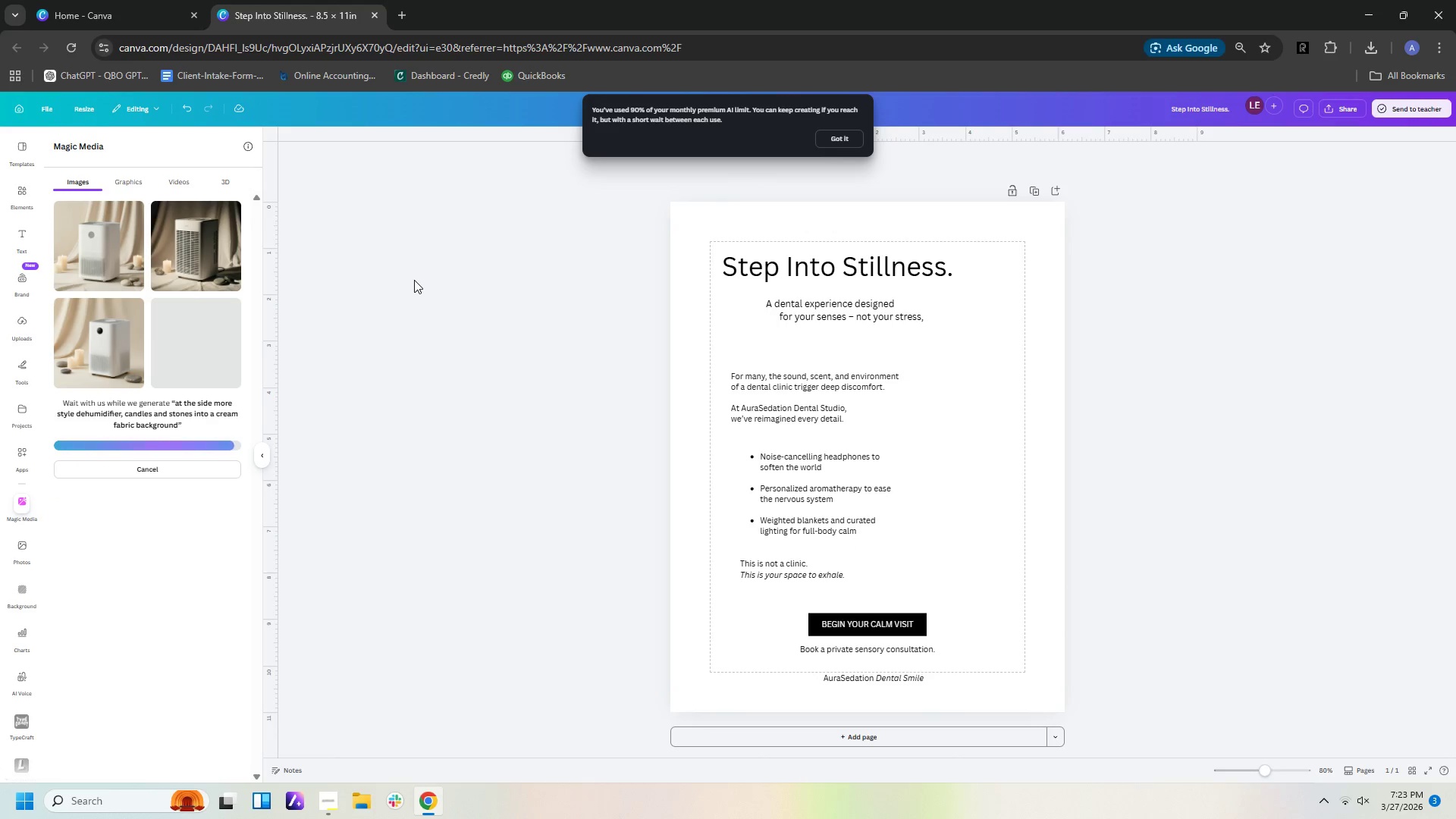 
left_click([60, 426])
 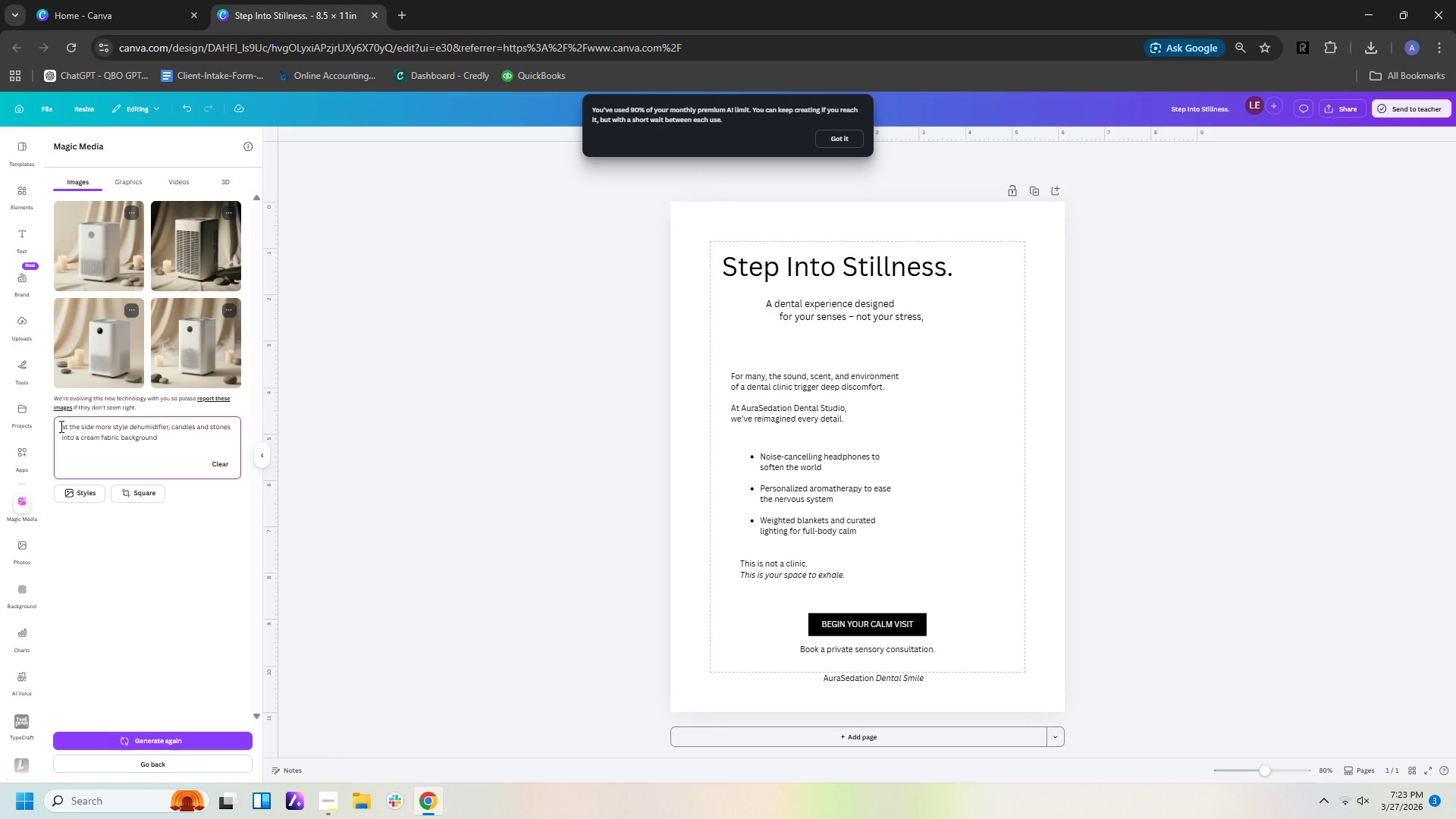 
type(only )
 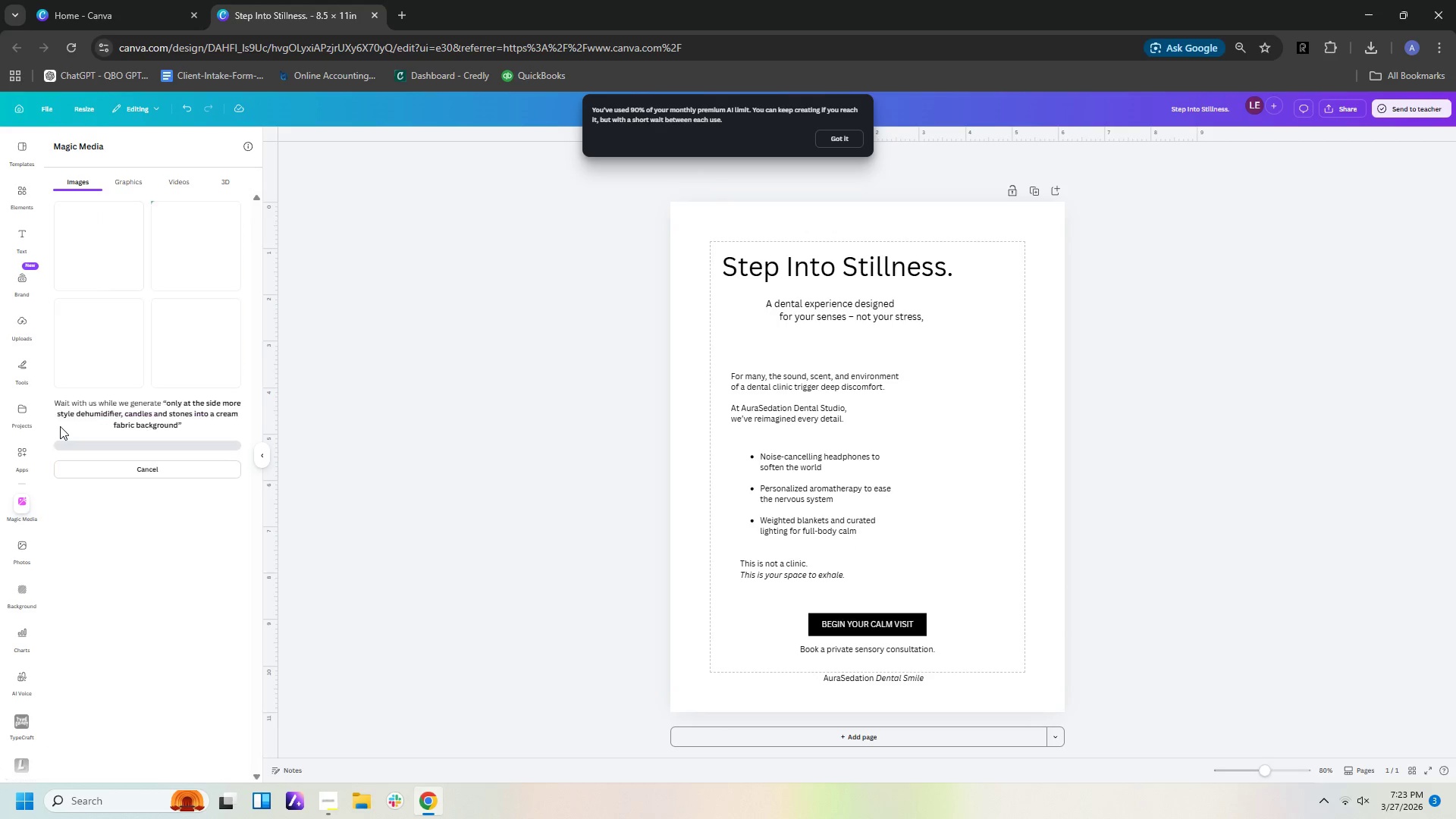 
key(Enter)
 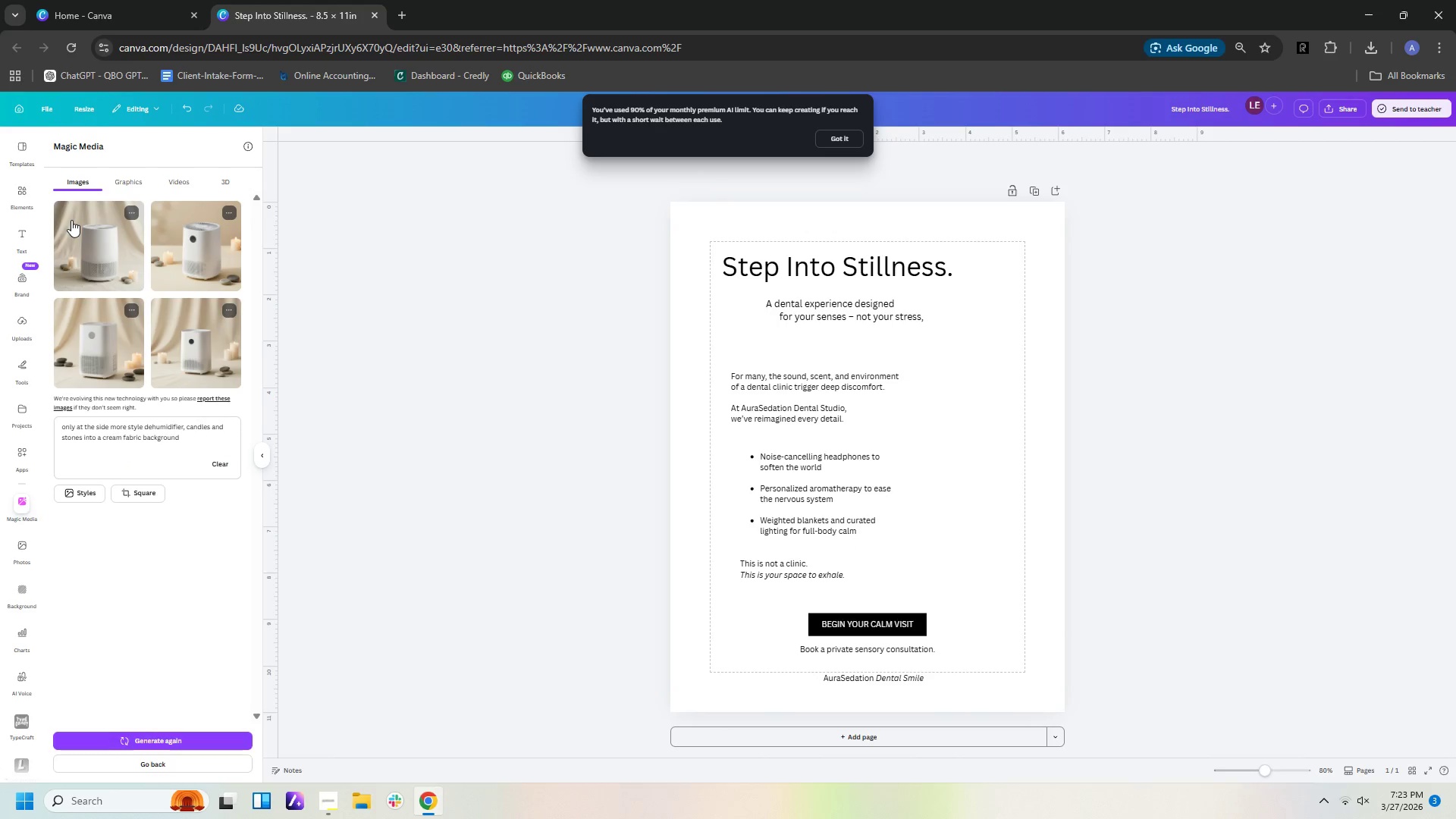 
wait(17.24)
 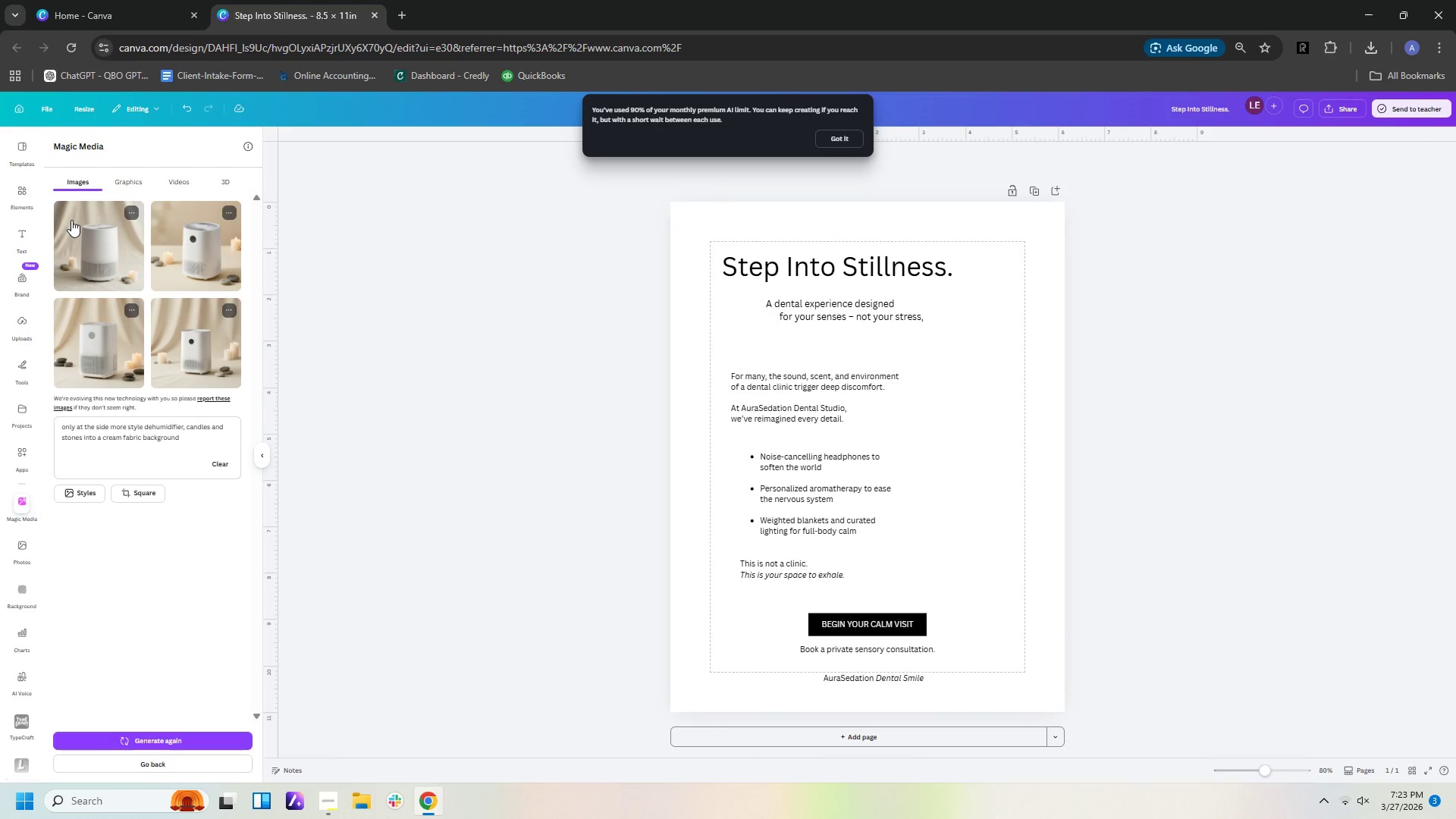 
left_click_drag(start_coordinate=[207, 433], to_coordinate=[0, 384])
 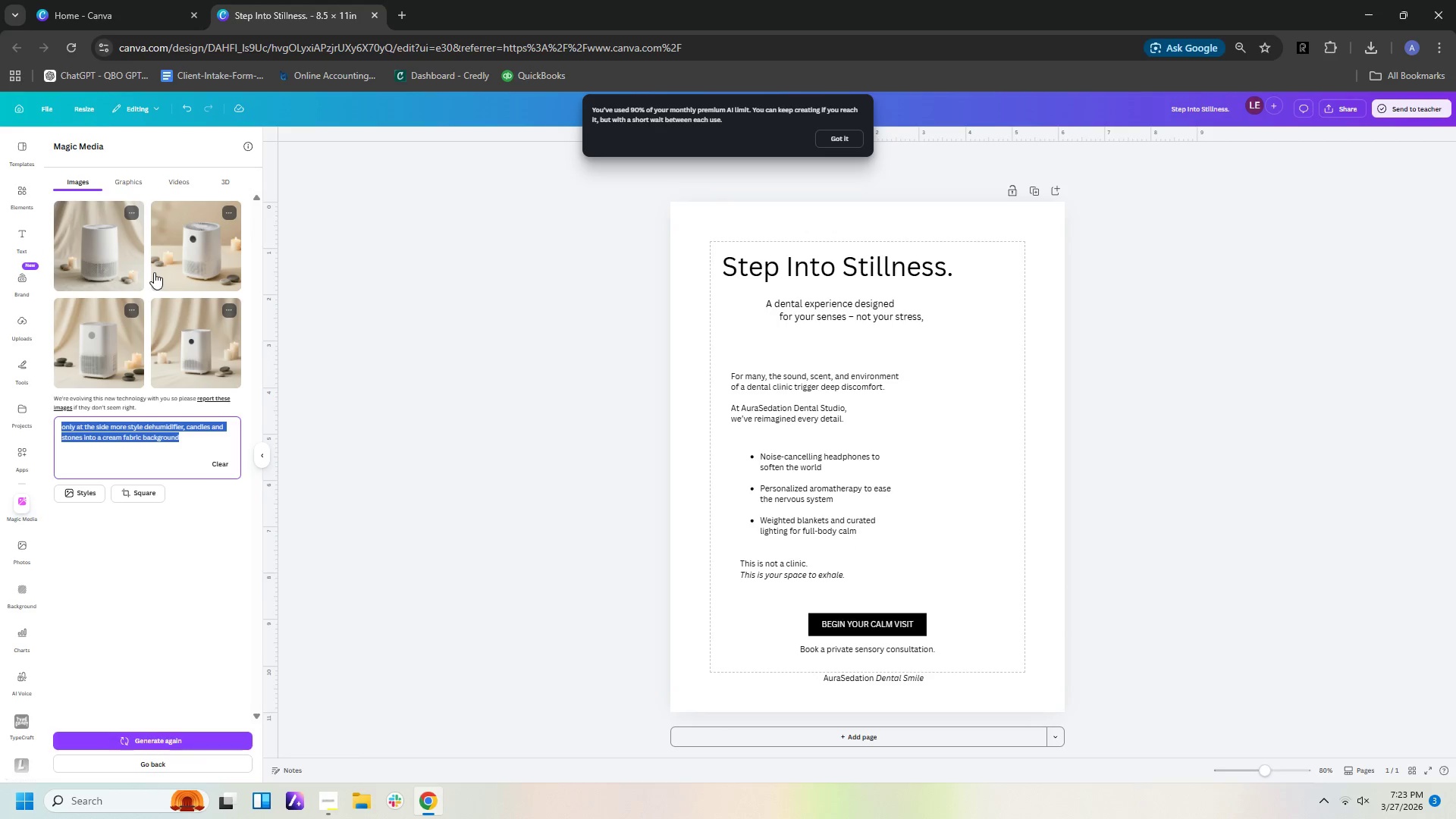 
type(Cream fabric background wo)
key(Backspace)
type(ith table a t)
key(Backspace)
key(Backspace)
type(t the side, the tabl)
key(Backspace)
key(Backspace)
key(Backspace)
key(Backspace)
key(Backspace)
key(Backspace)
key(Backspace)
key(Backspace)
type(io)
key(Backspace)
key(Backspace)
type(on the table there s)
key(Backspace)
type(is de)
key(Backspace)
key(Backspace)
type(spa dehumidifier, candles and stone for recl)
key(Backspace)
key(Backspace)
type(lac)
key(Backspace)
type(xation)
 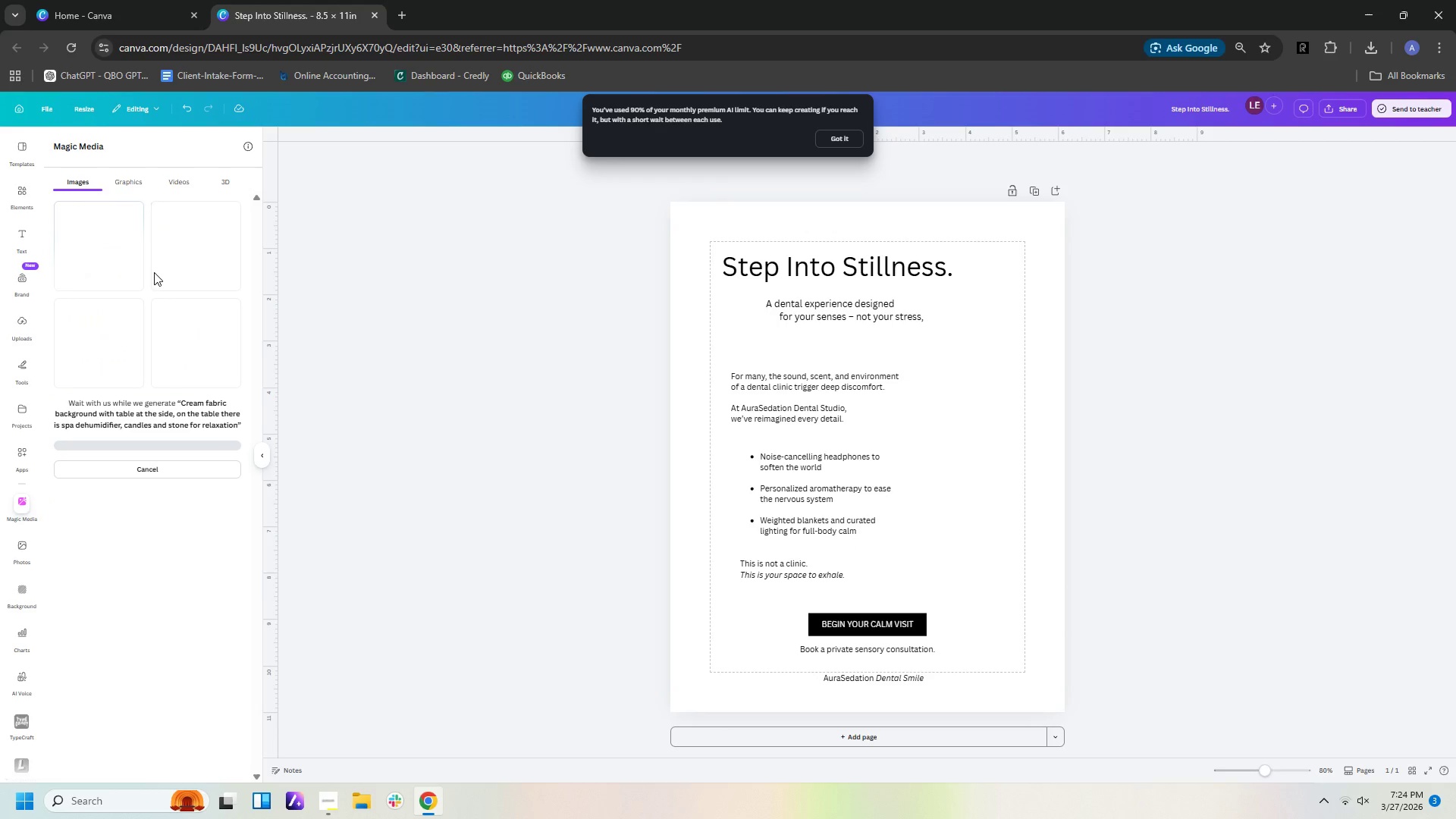 
key(Enter)
 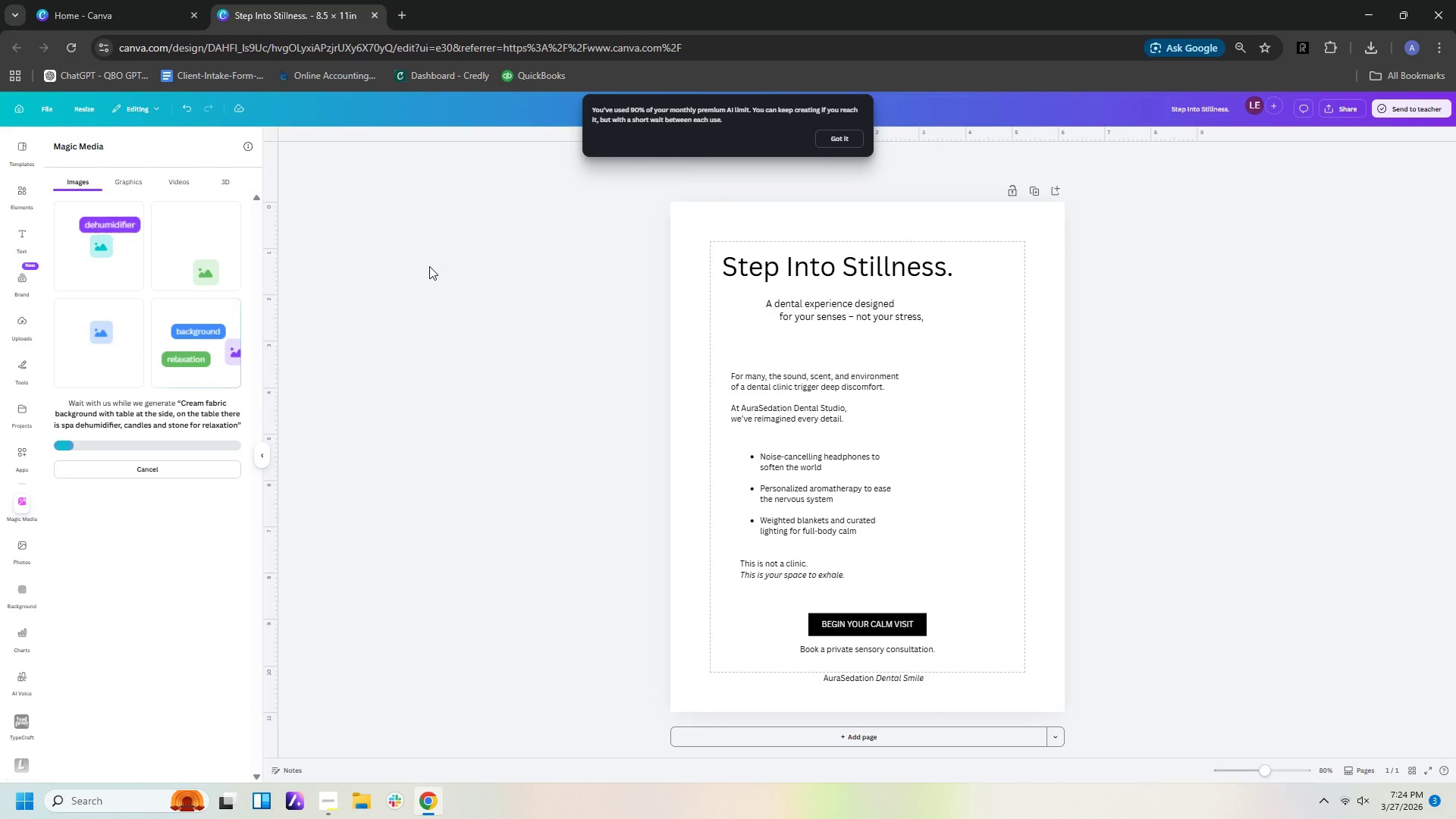 
wait(10.2)
 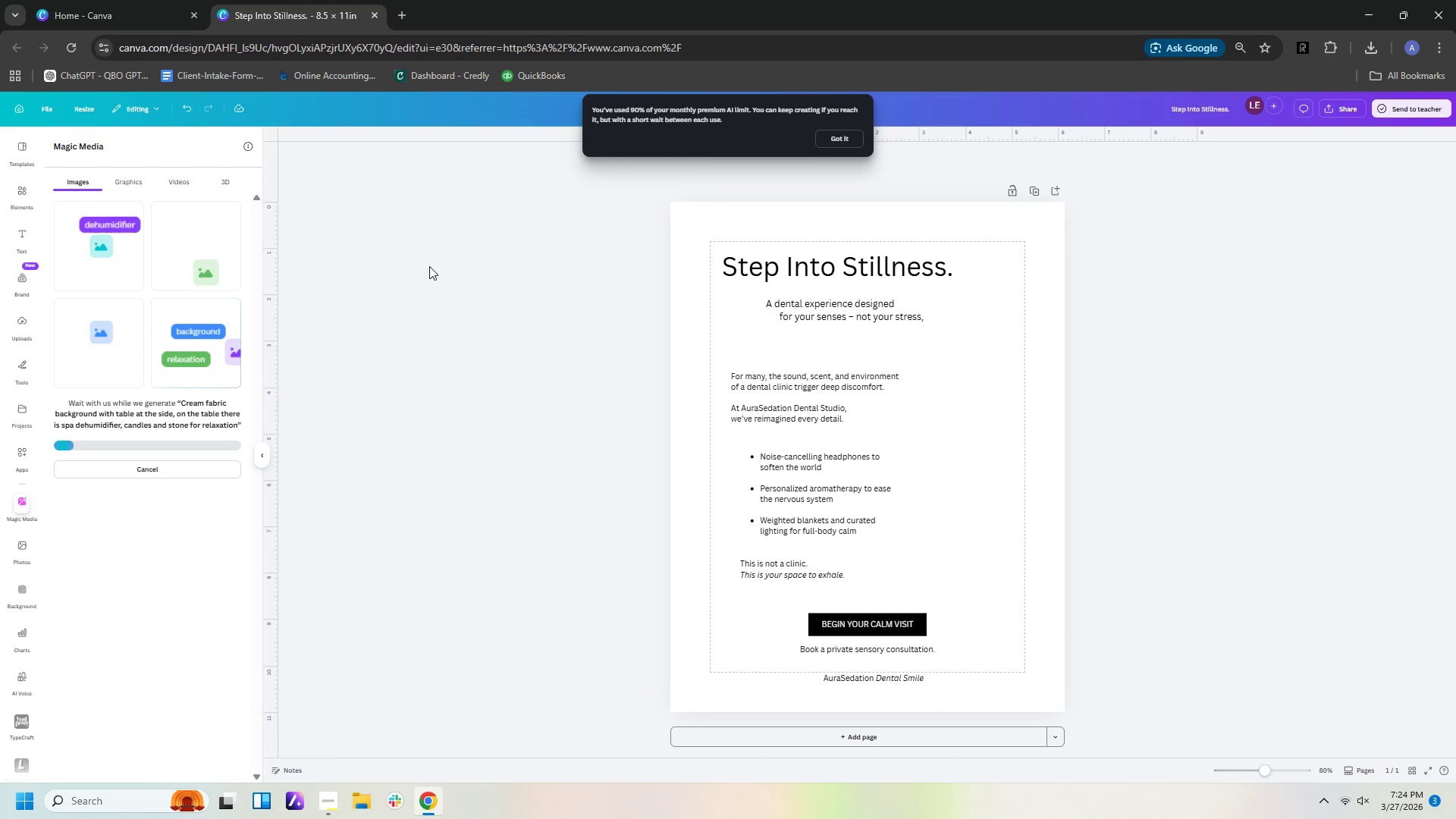 
left_click([118, 268])
 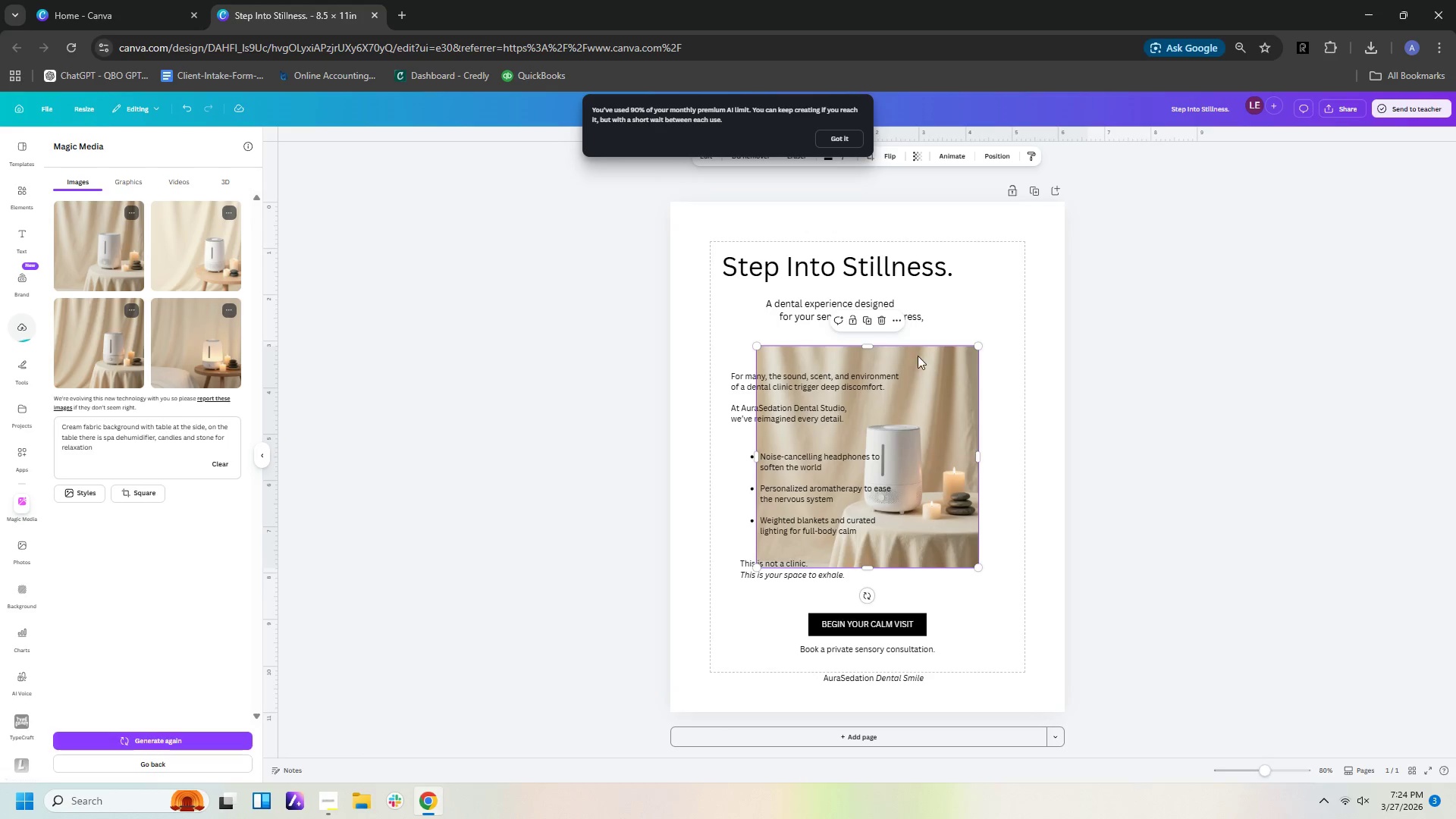 
right_click([950, 405])
 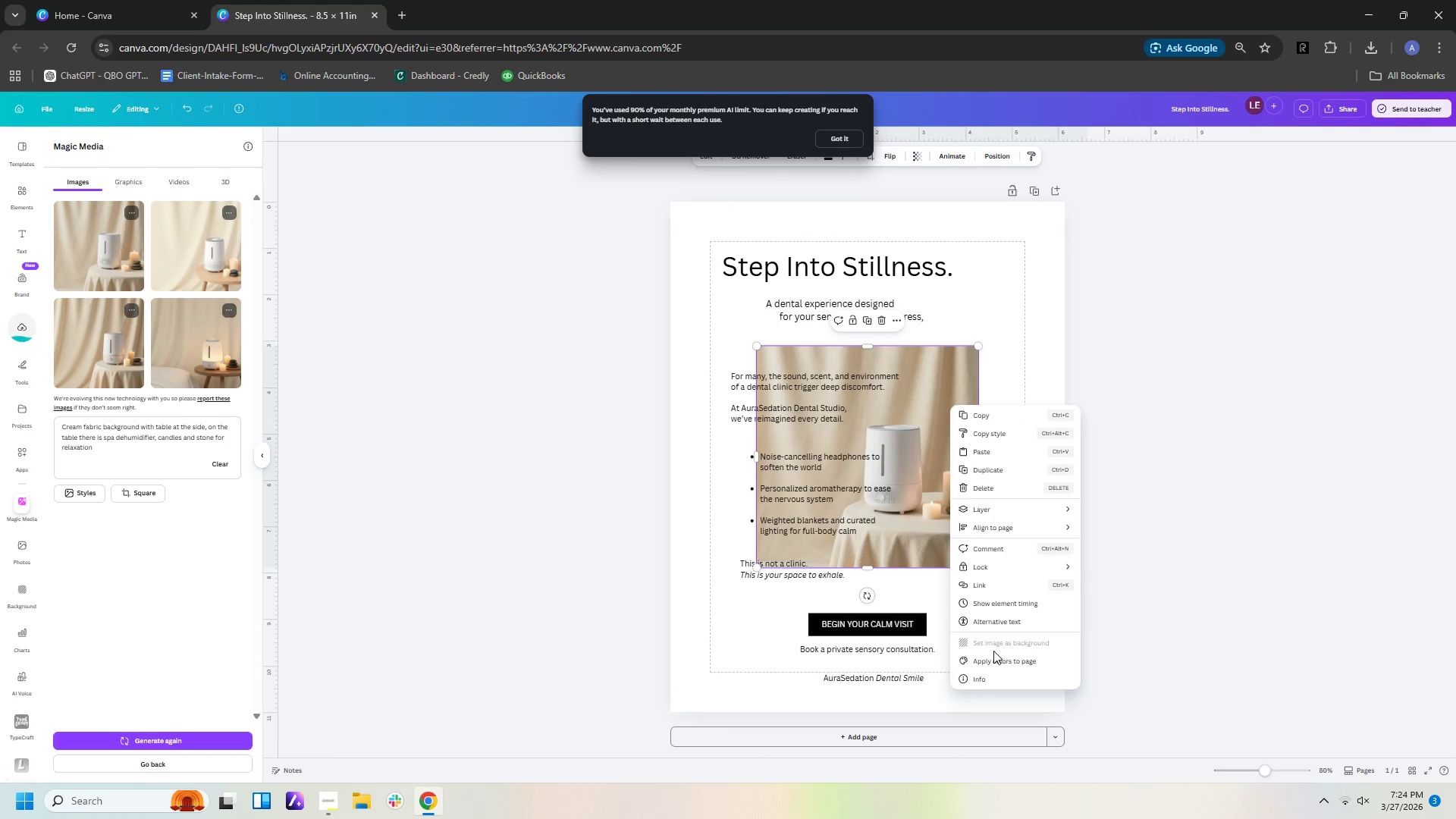 
left_click([1003, 295])
 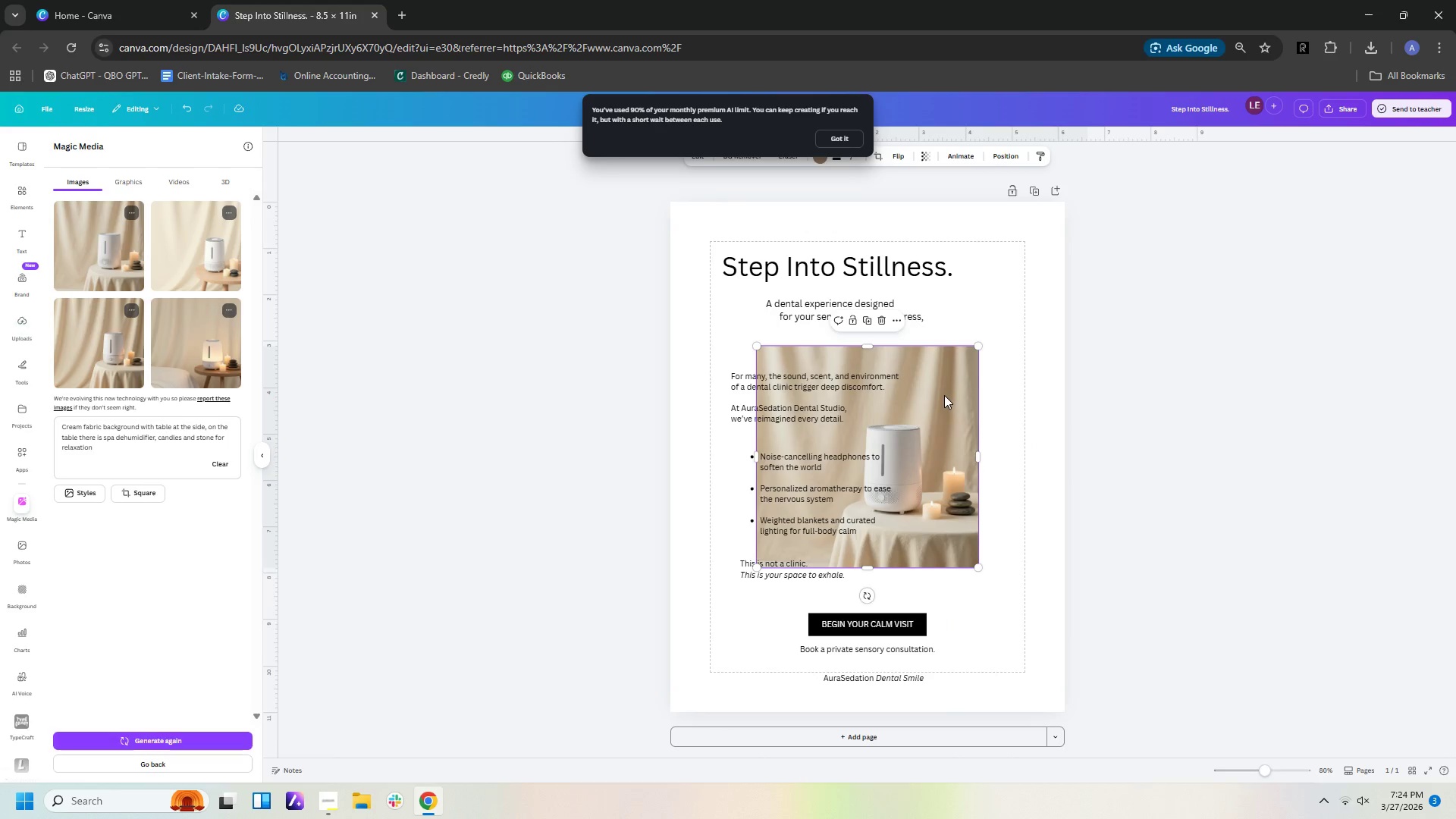 
left_click([944, 395])
 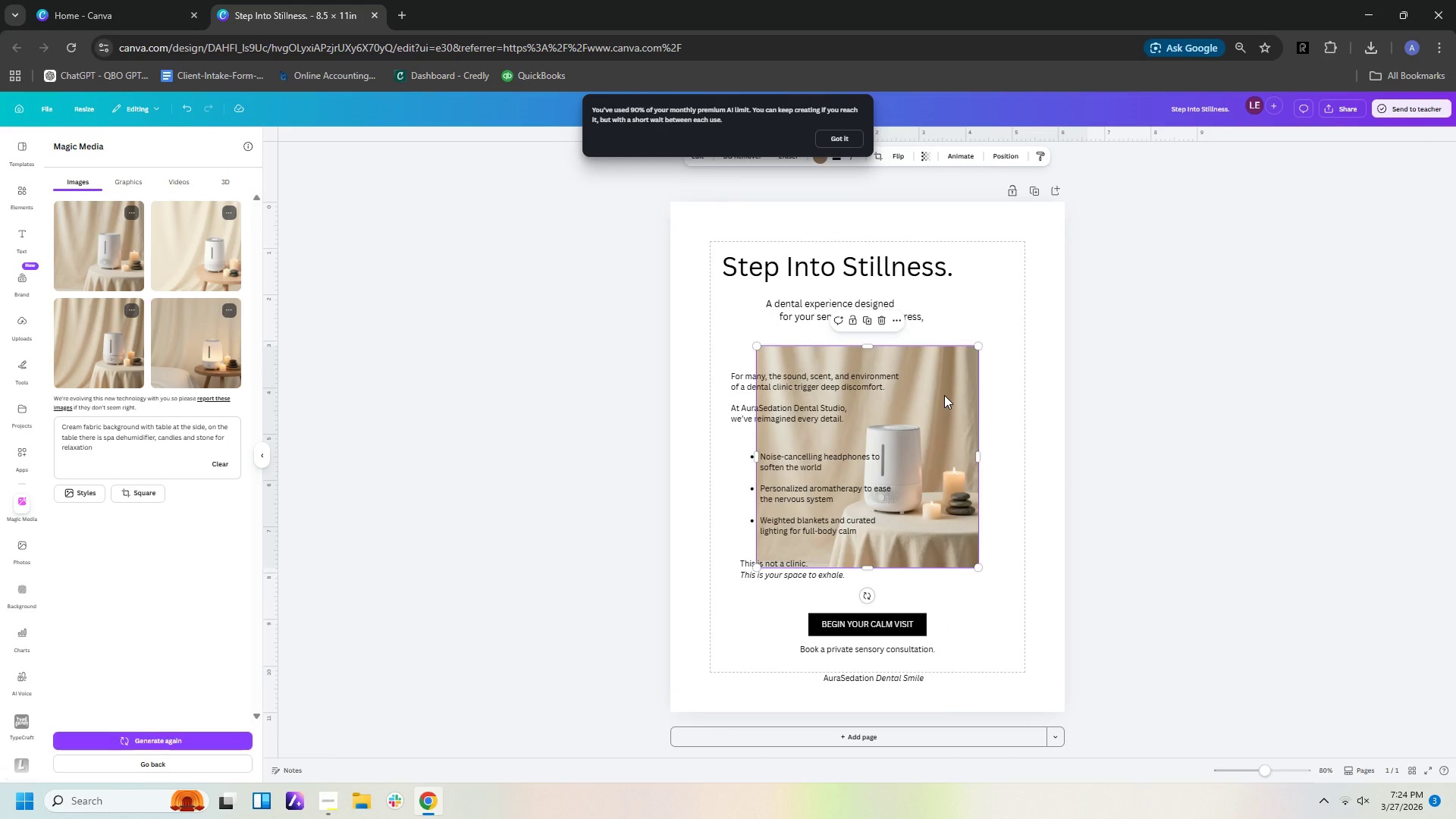 
right_click([944, 395])
 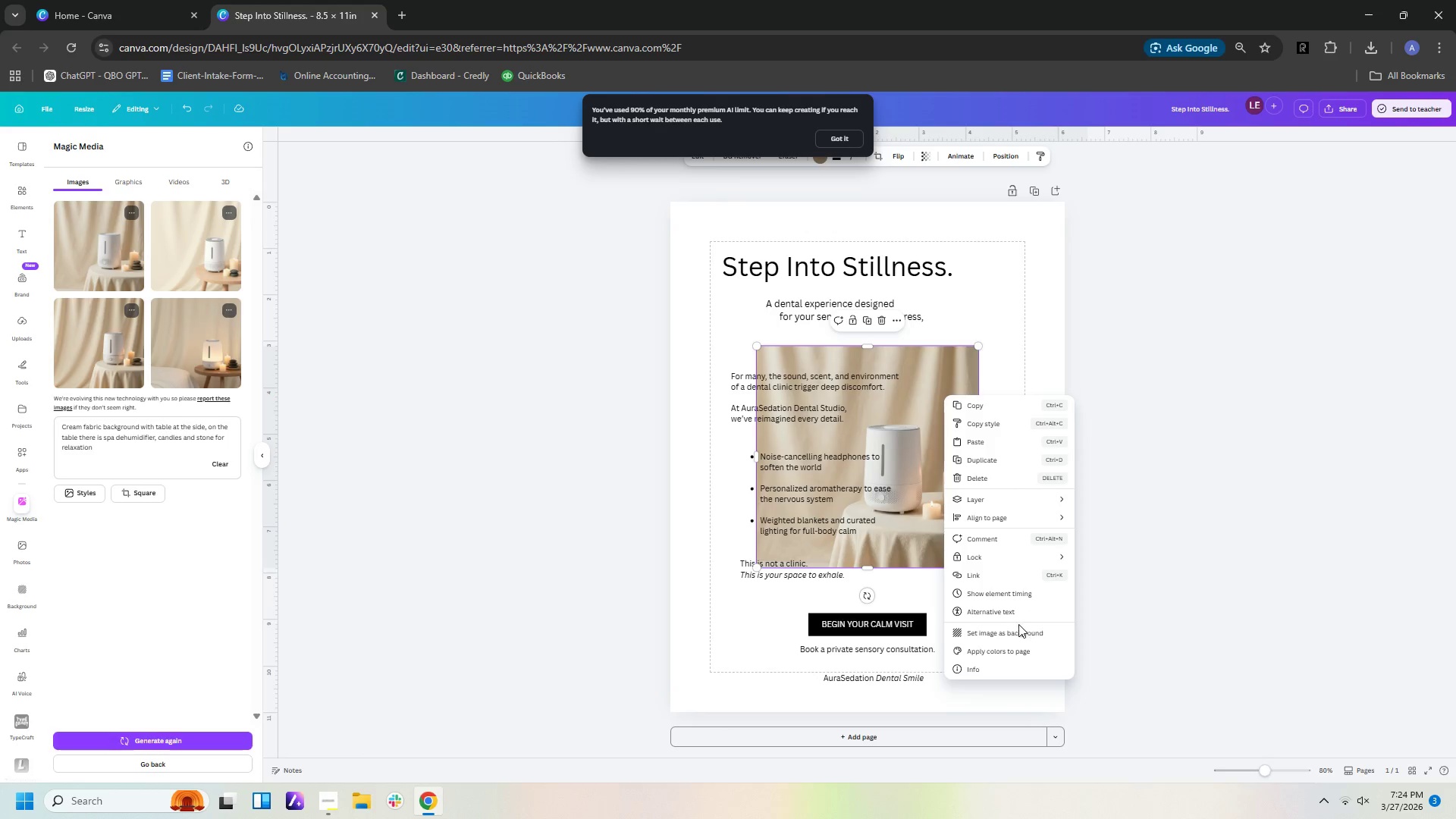 
left_click([1011, 630])
 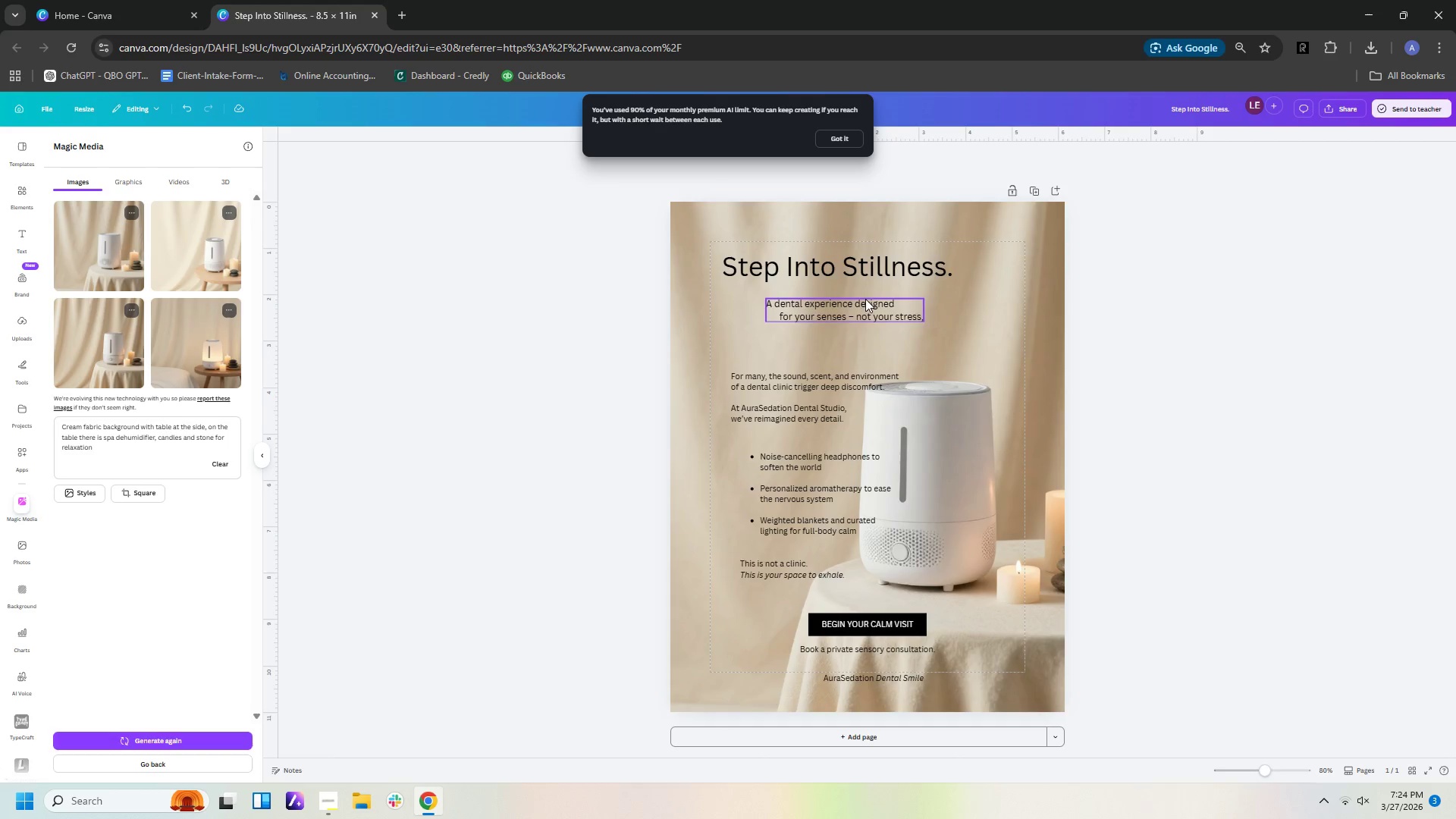 
wait(12.36)
 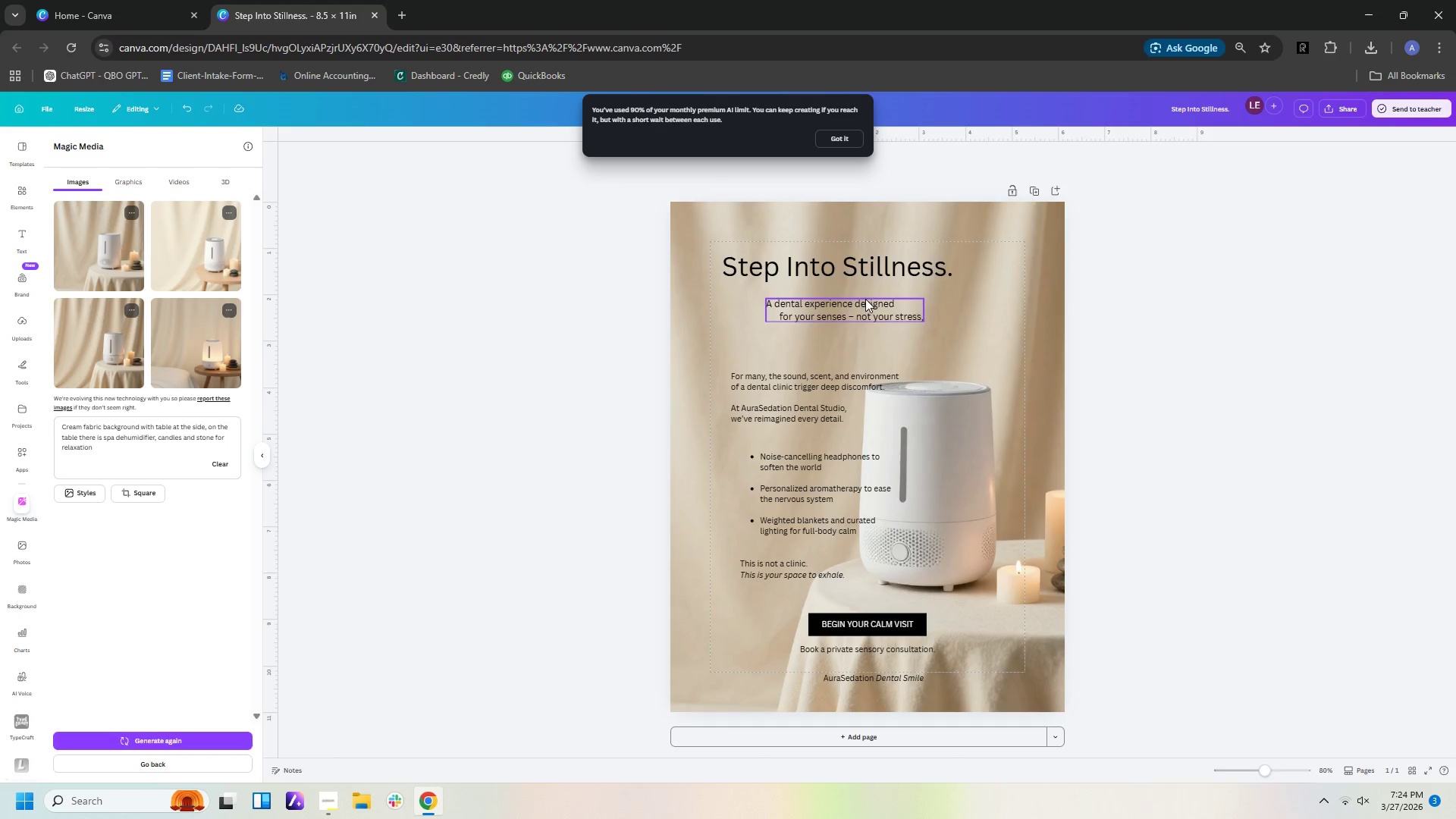 
left_click([112, 450])
 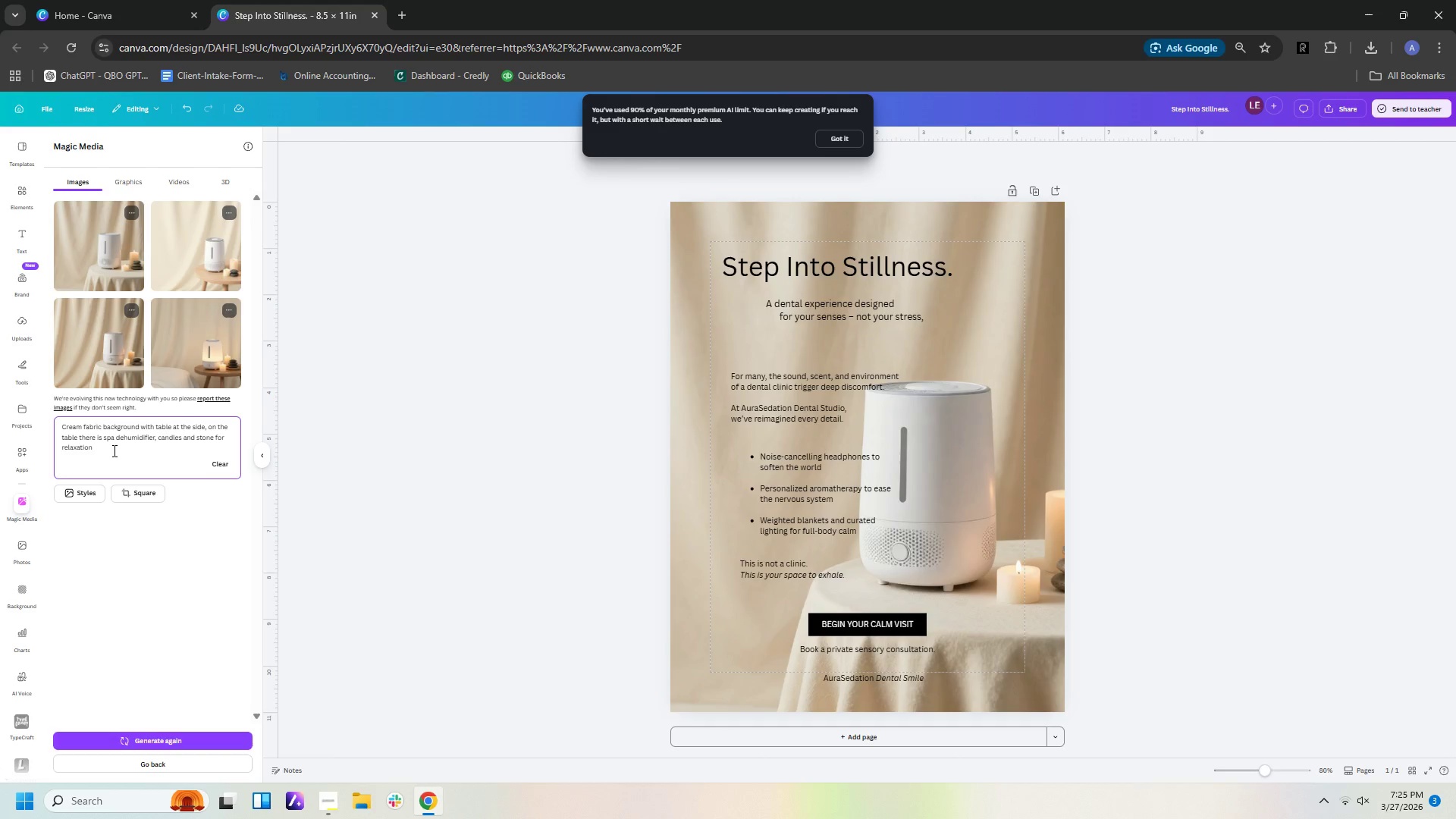 
type(. Can you  )
key(Backspace)
type(replace the dehumidifier inyo )
key(Backspace)
key(Backspace)
key(Backspace)
type(to more relax )
 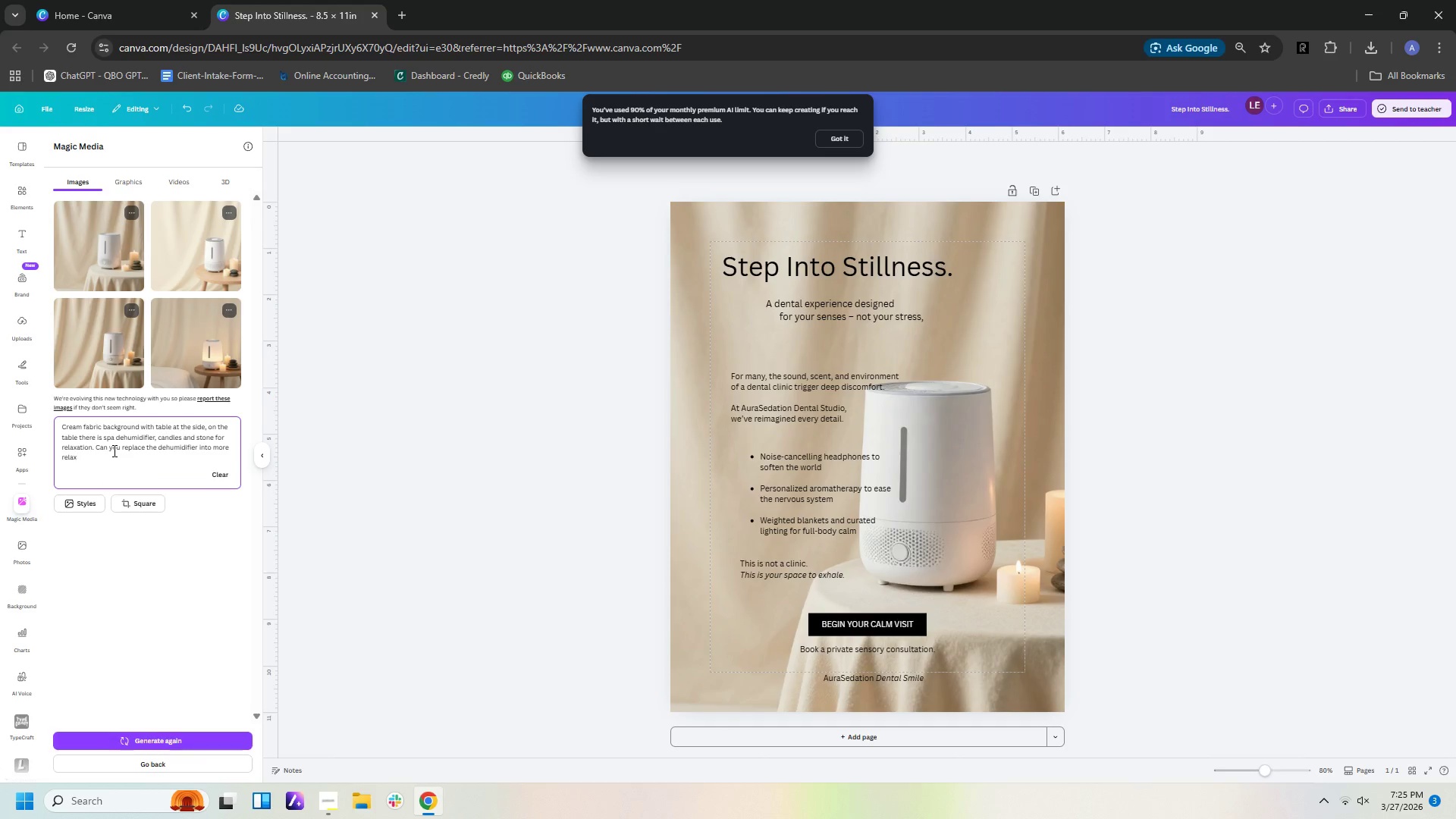 
key(Enter)
 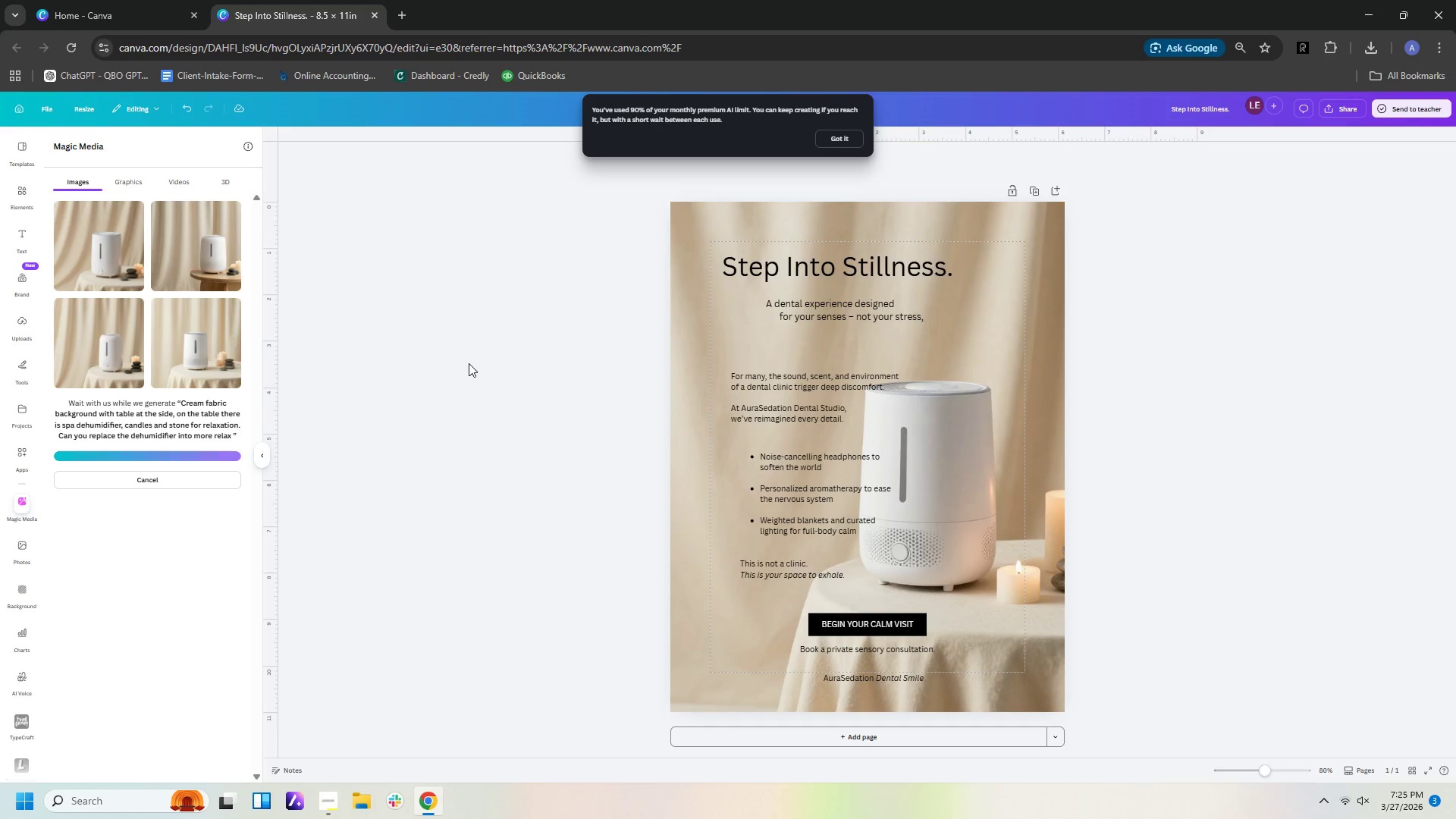 
wait(11.06)
 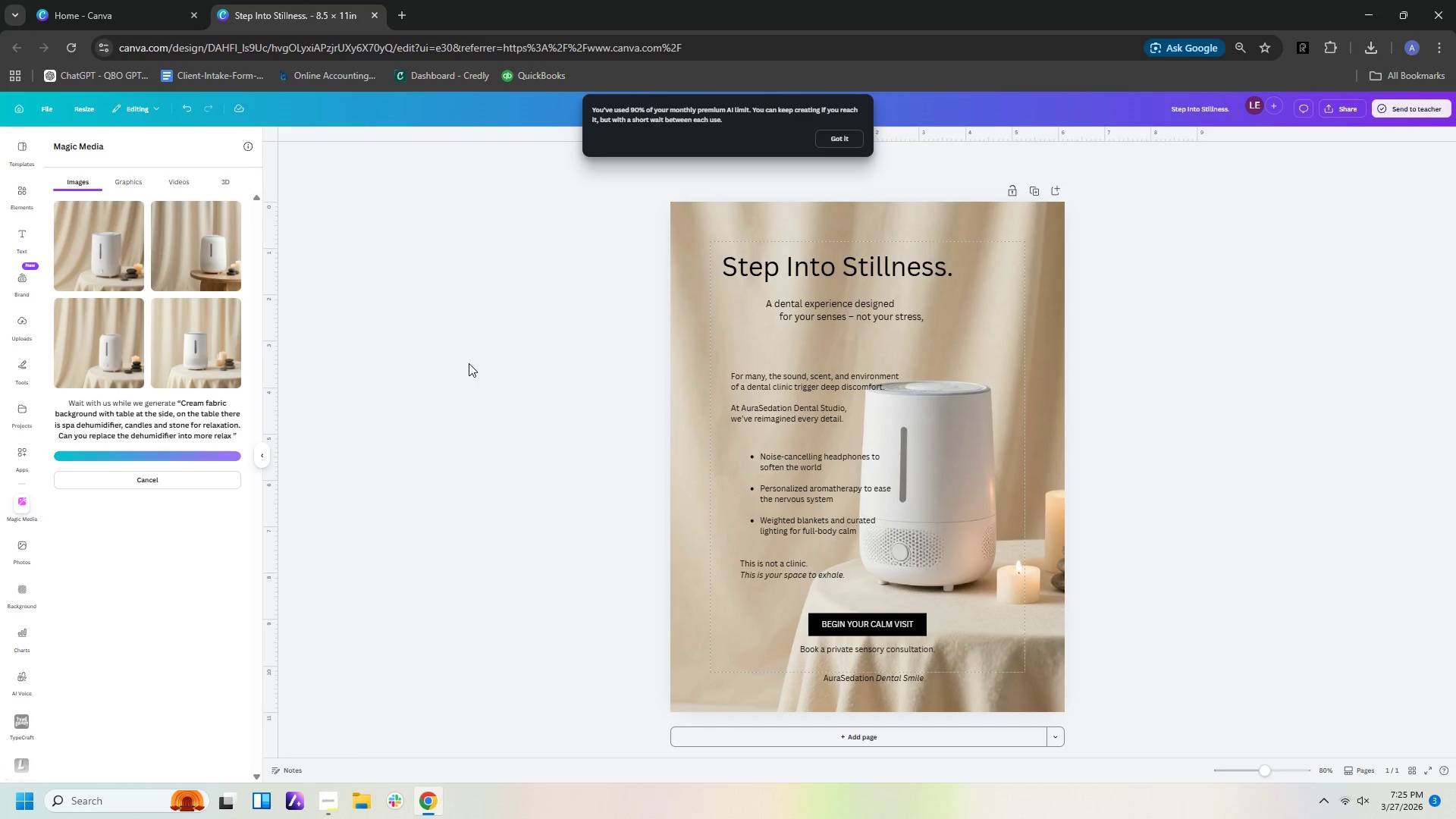 
left_click([106, 458])
 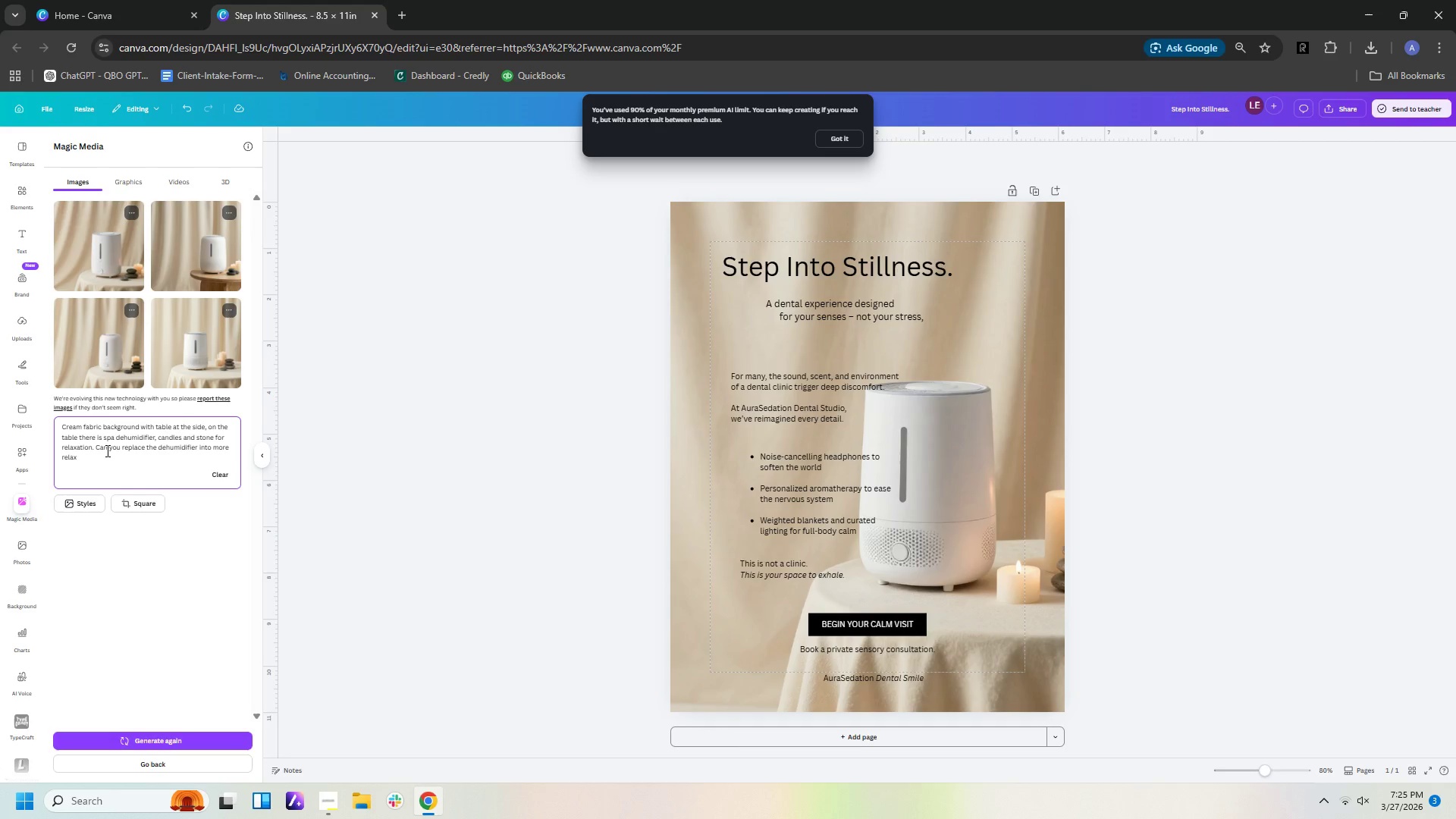 
type(not a modetn)
key(Backspace)
key(Backspace)
type(rn)
 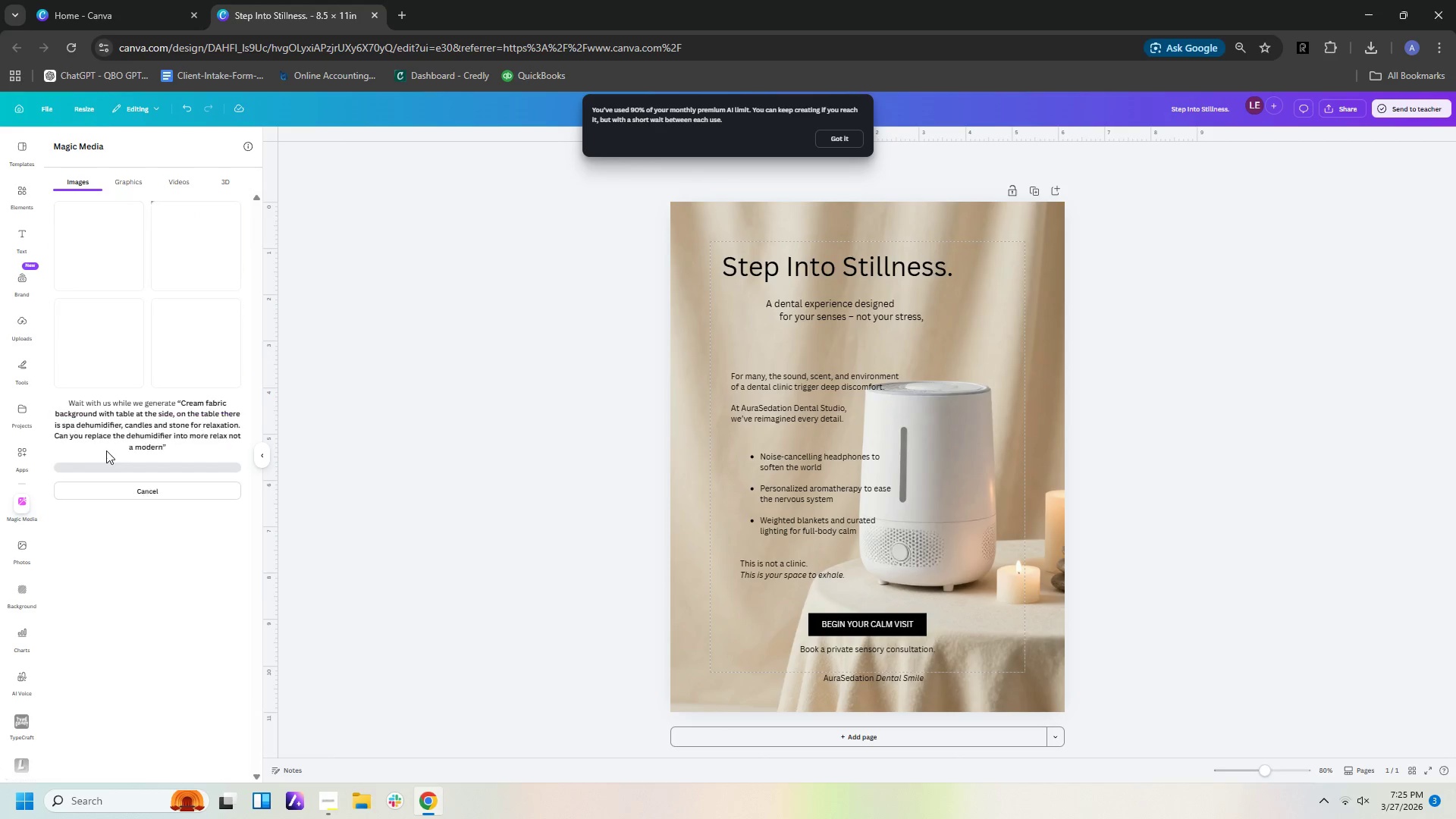 
key(Enter)
 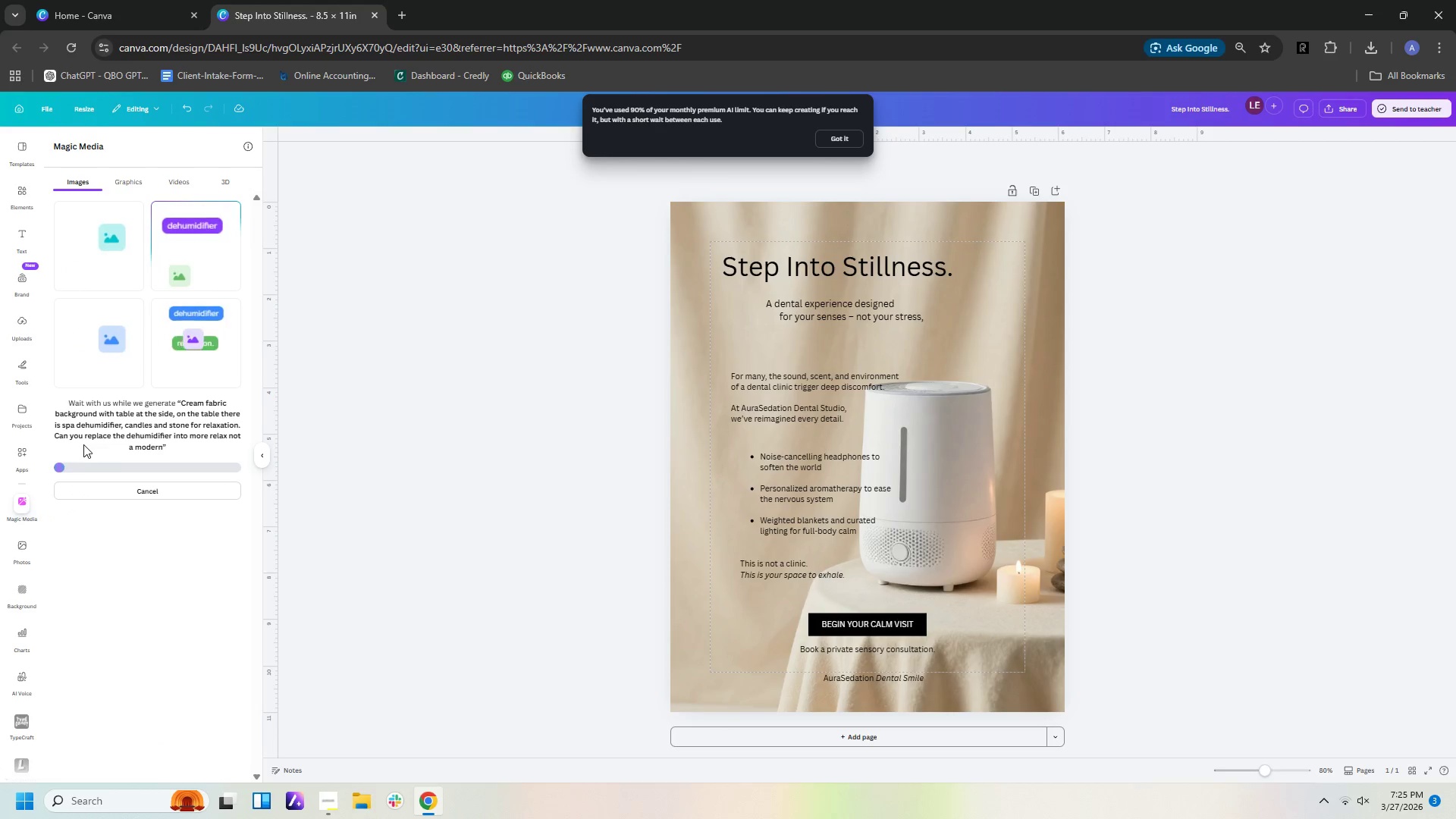 
left_click([231, 560])
 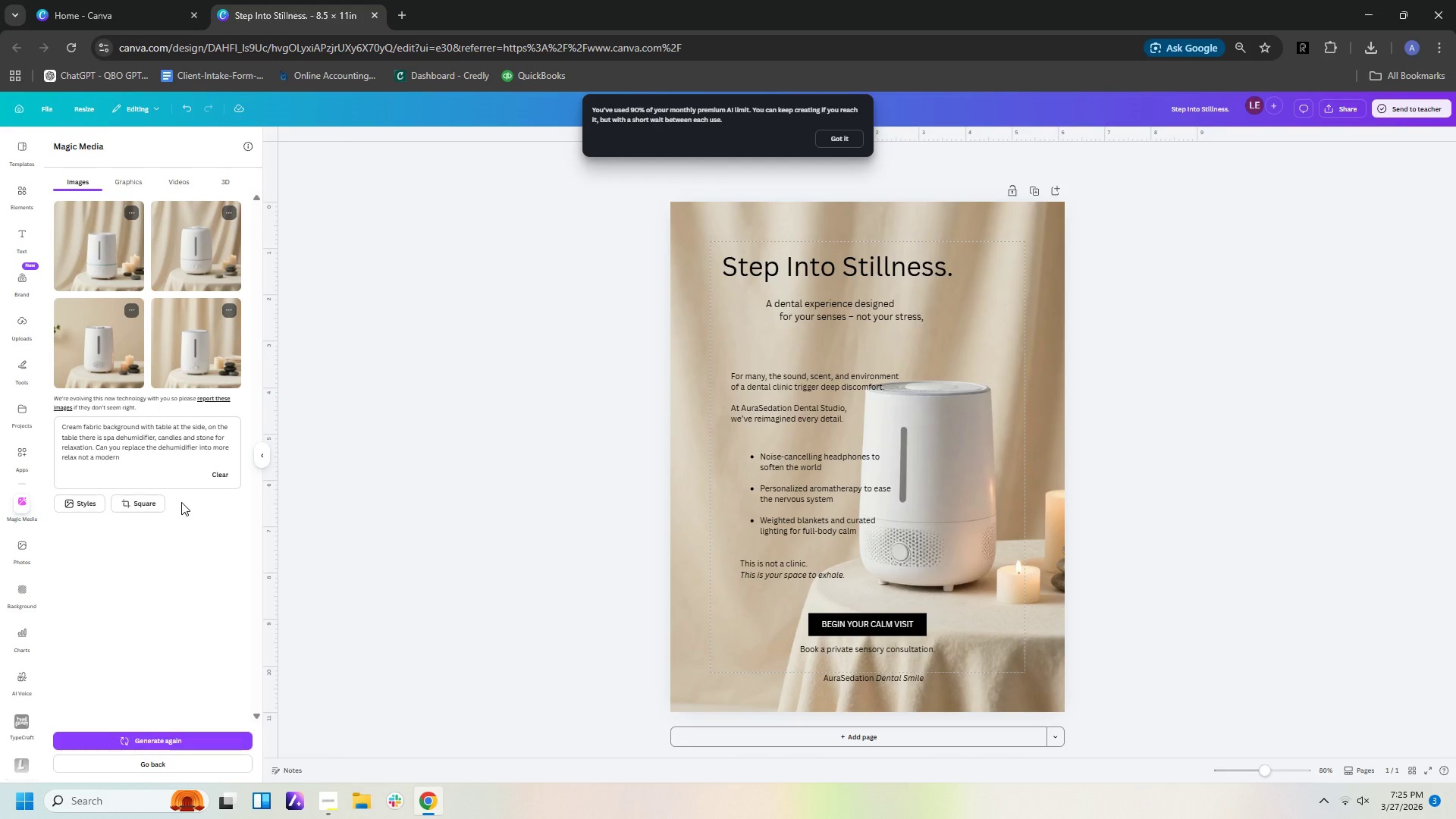 
left_click([158, 457])
 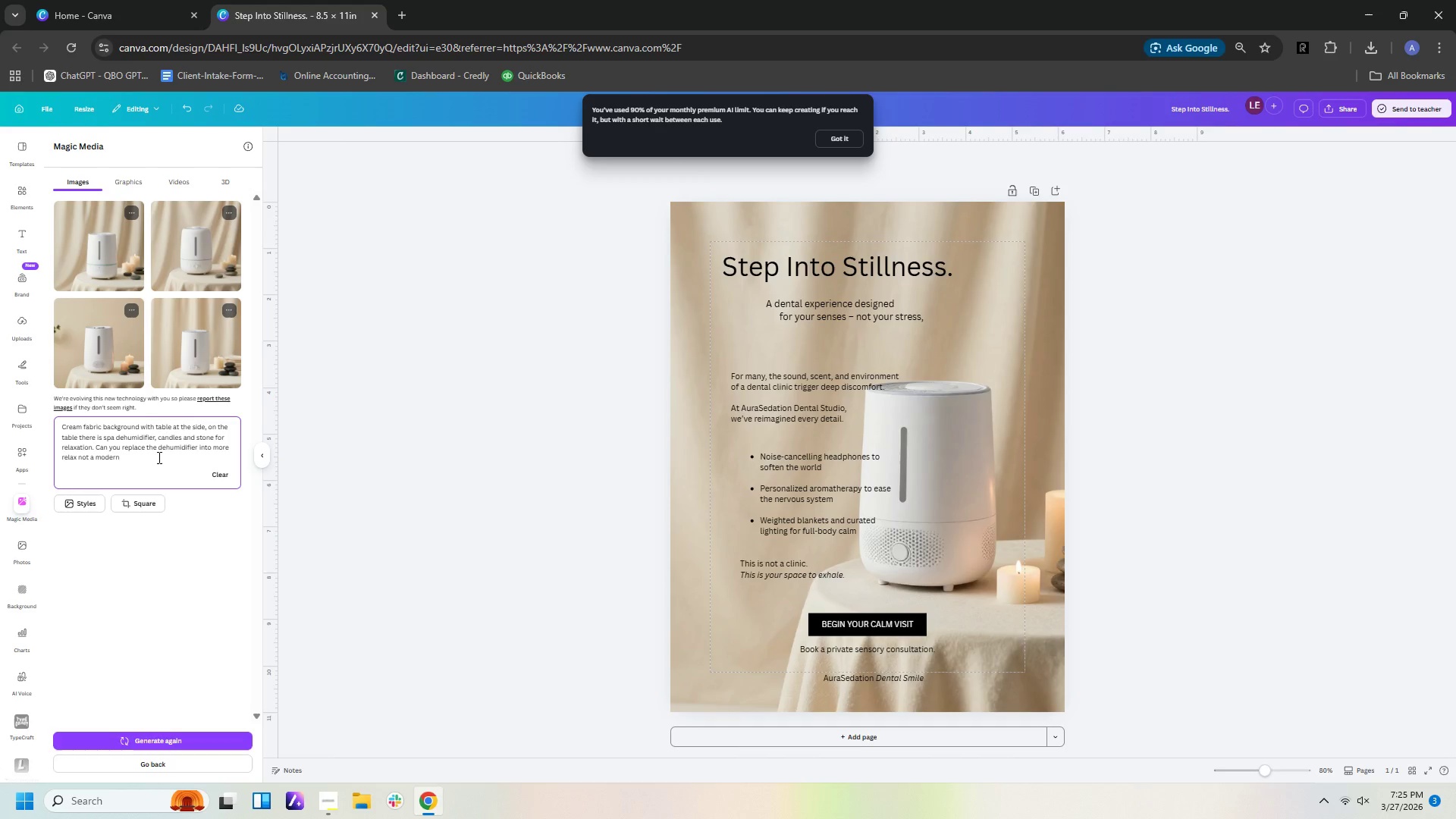 
type( the )
 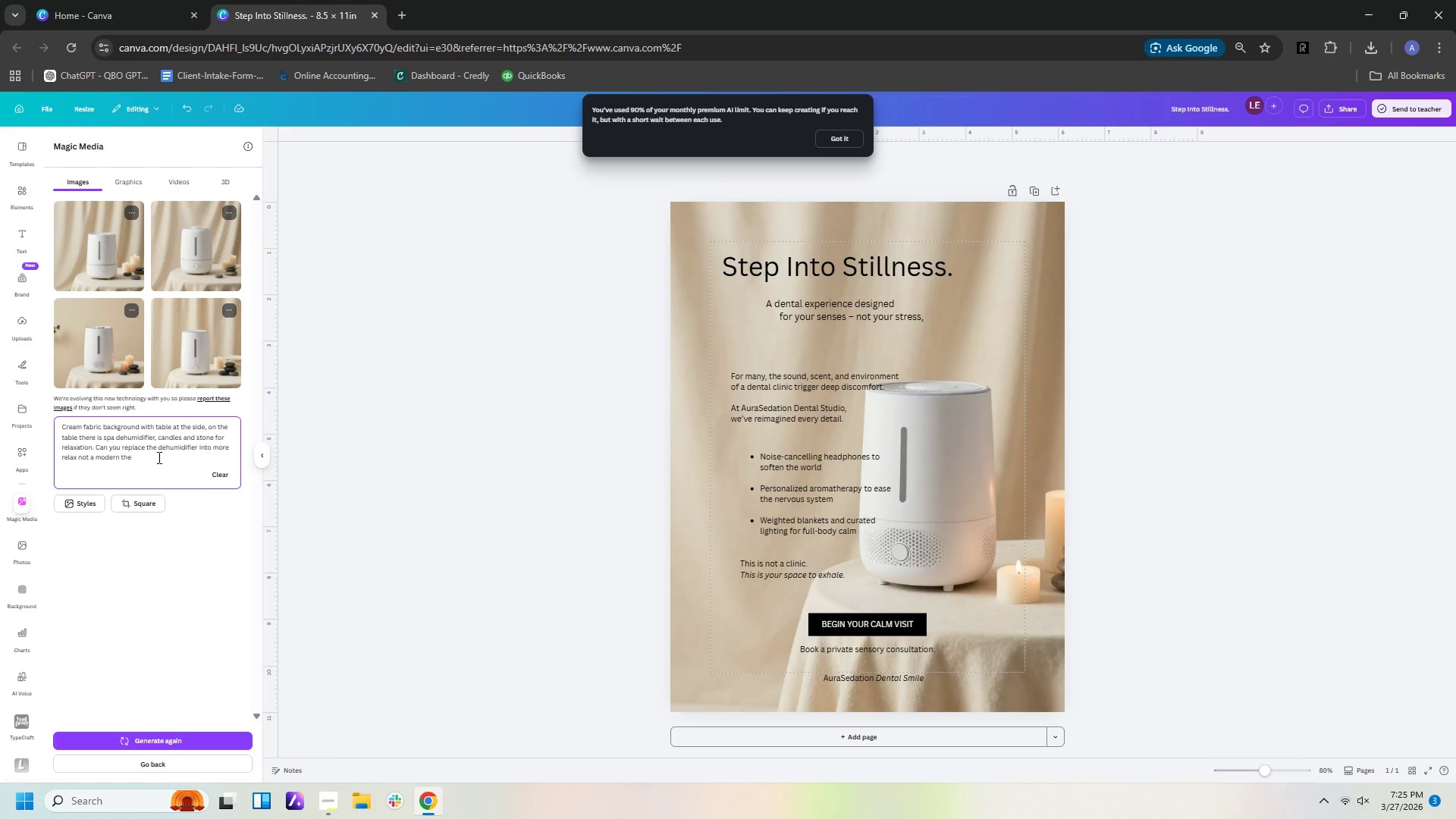 
type(bully )
key(Backspace)
key(Backspace)
key(Backspace)
type(ky one)
 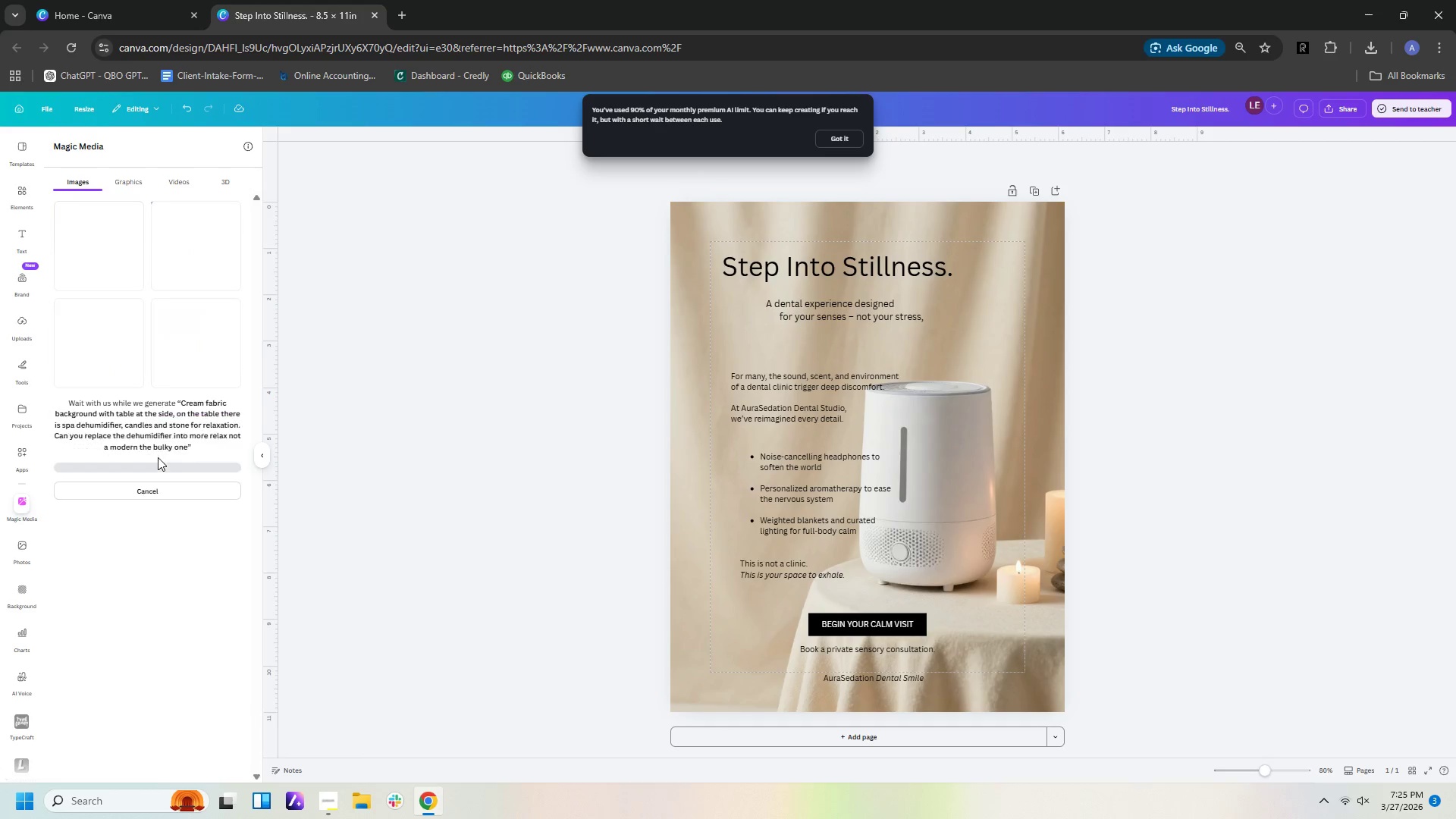 
key(Enter)
 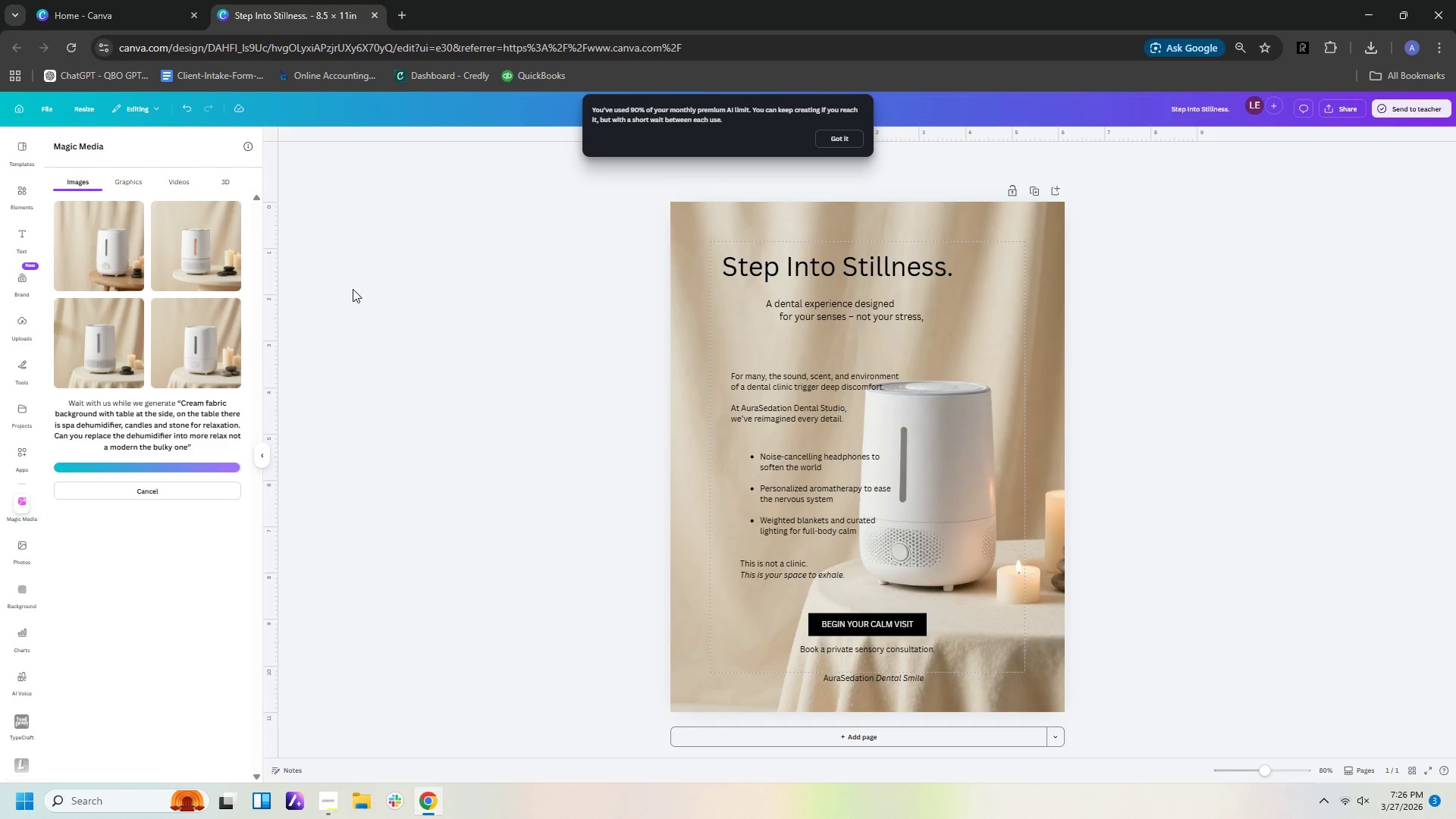 
wait(11.19)
 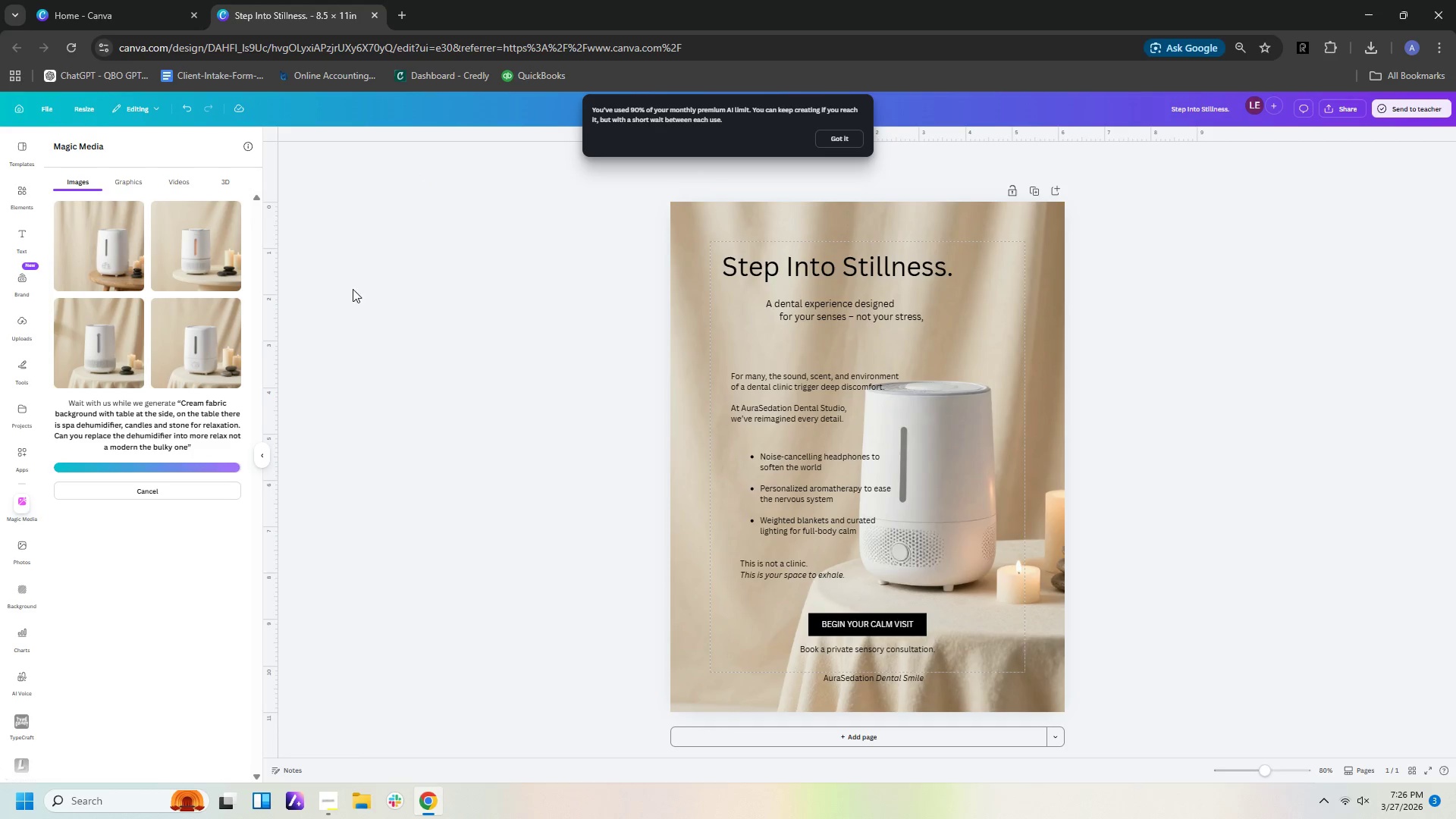 
left_click([173, 470])
 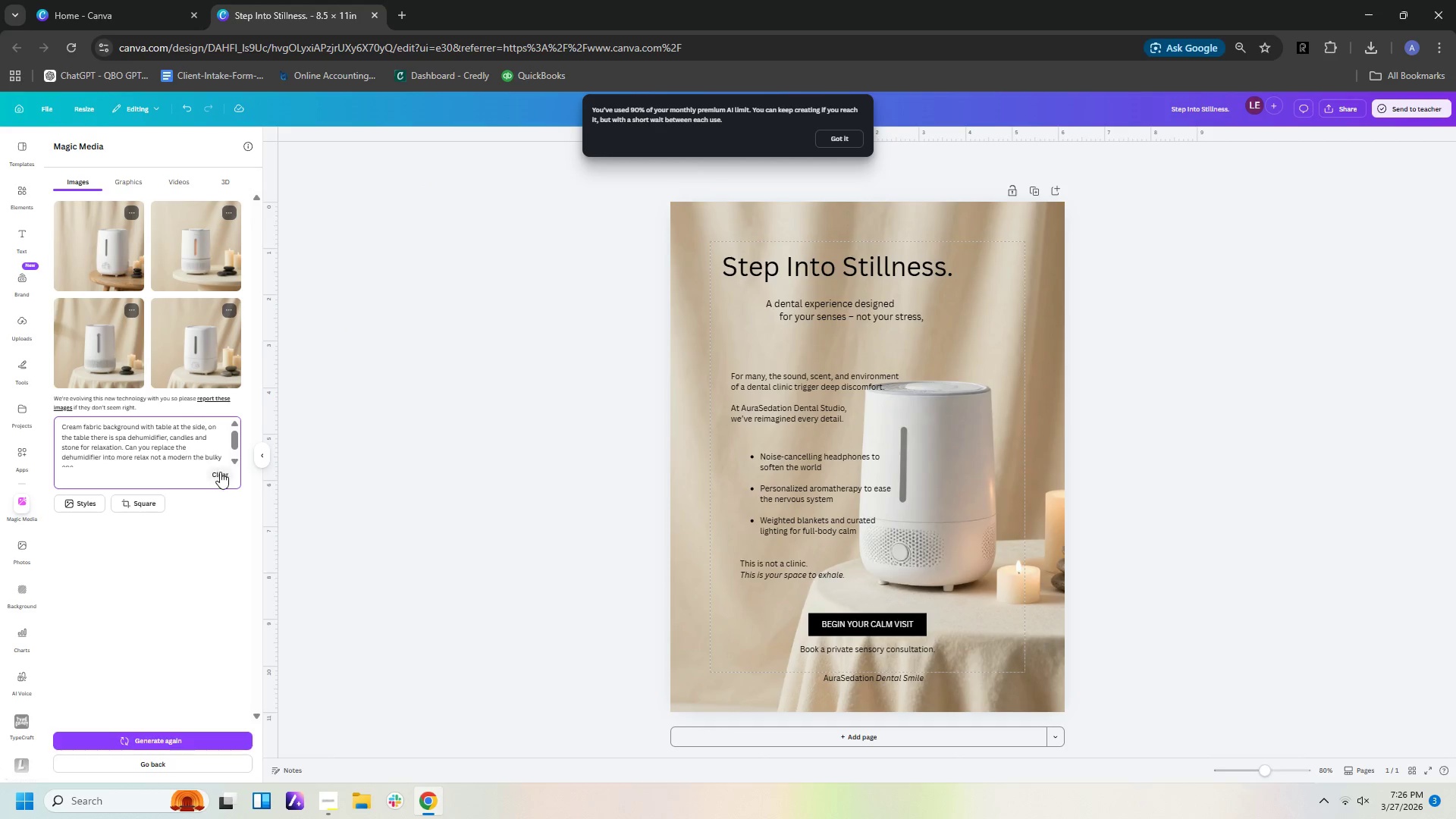 
left_click([221, 472])
 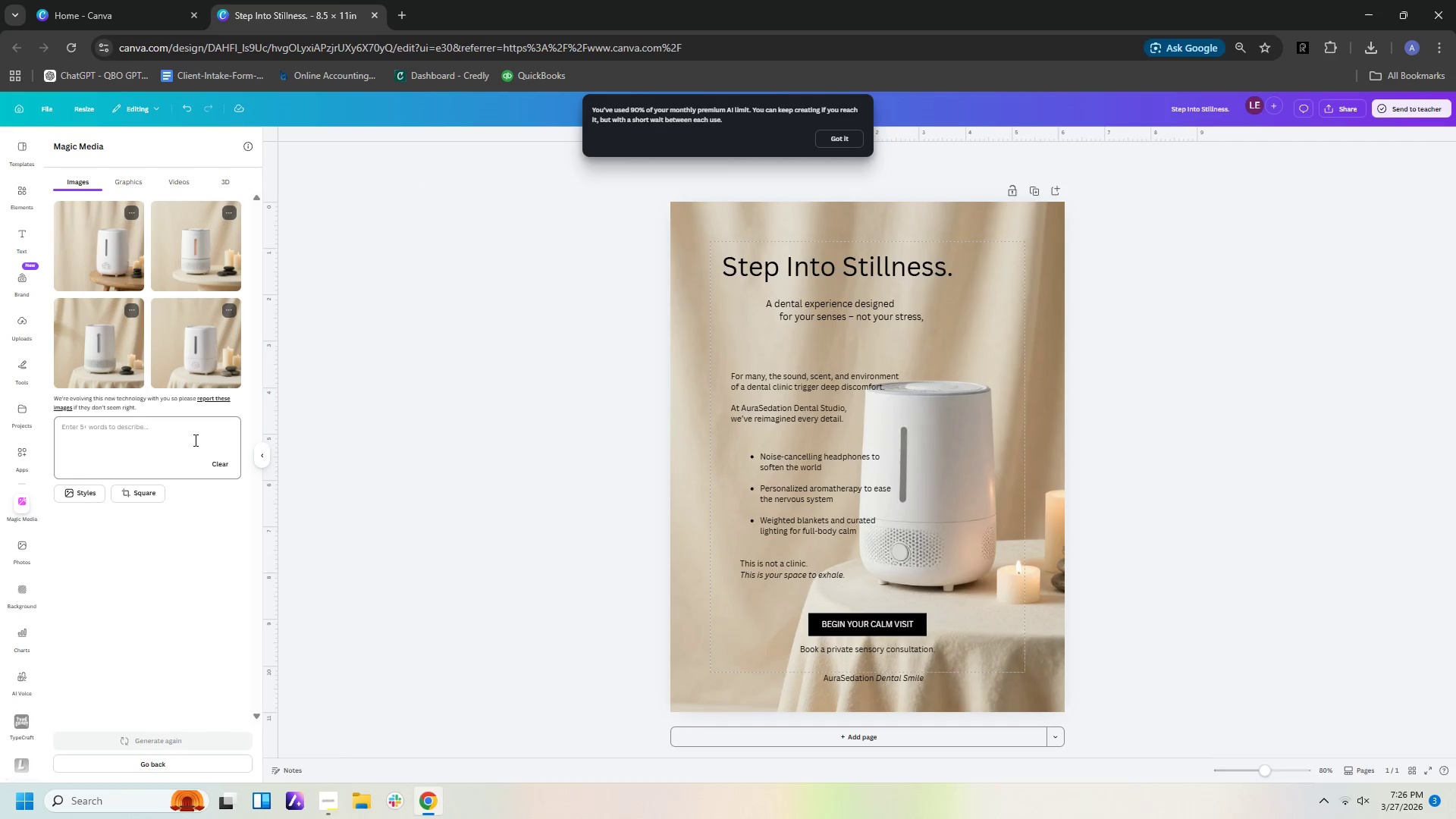 
left_click([193, 439])
 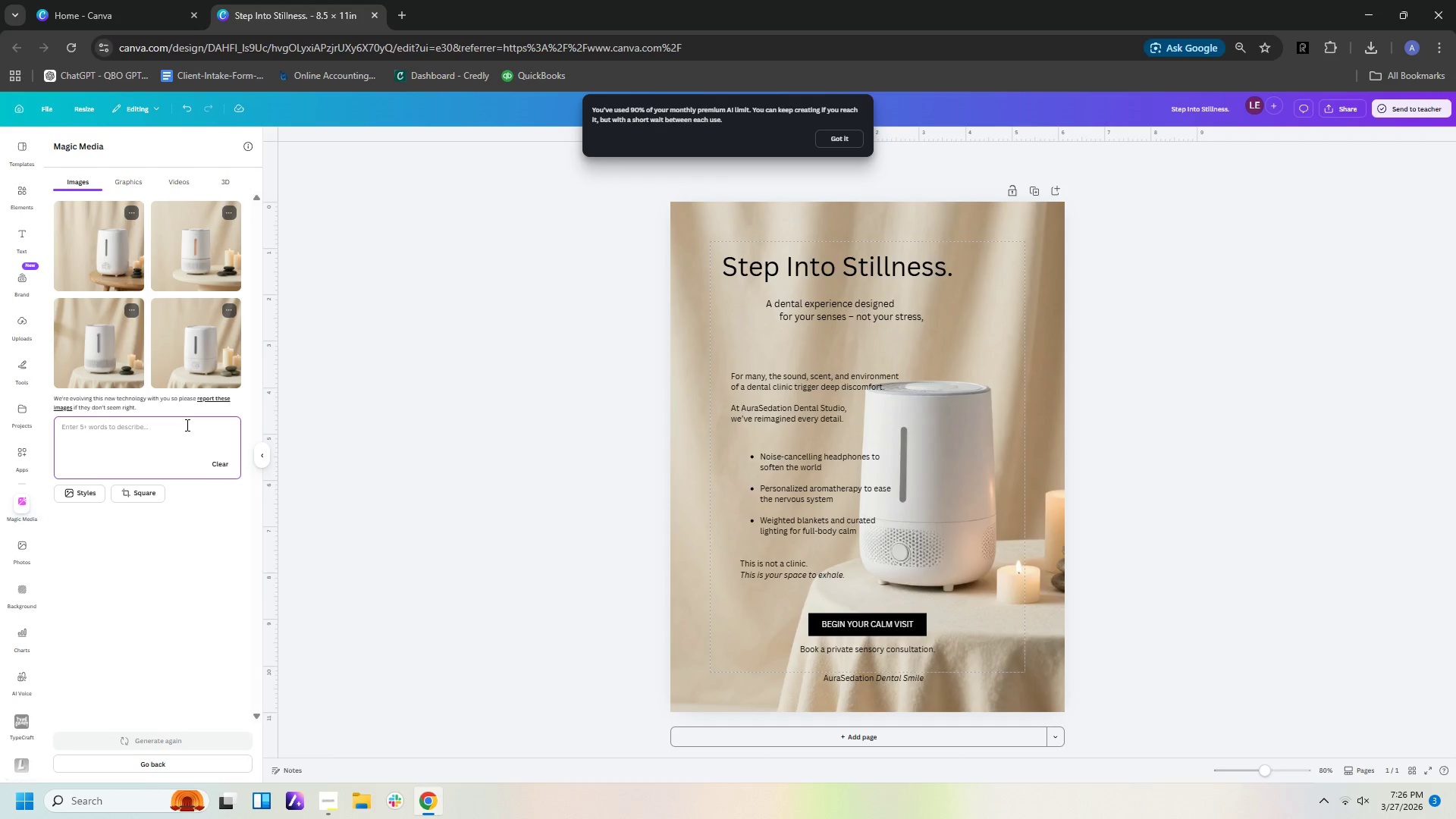 
type(white cream fabric background wirh )
key(Backspace)
key(Backspace)
key(Backspace)
type(th big tabke o)
key(Backspace)
key(Backspace)
key(Backspace)
key(Backspace)
key(Backspace)
key(Backspace)
key(Backspace)
key(Backspace)
key(Backspace)
key(Backspace)
key(Backspace)
type(close up t)
key(Backspace)
type(table on the side. o nt)
key(Backspace)
key(Backspace)
key(Backspace)
type(n the b)
key(Backspace)
type(table there is a tear shape dehumimdifier and)
key(Backspace)
key(Backspace)
key(Backspace)
key(Backspace)
key(Backspace)
key(Backspace)
key(Backspace)
key(Backspace)
key(Backspace)
key(Backspace)
key(Backspace)
type(difier, candles and stones or )
key(Backspace)
key(Backspace)
key(Backspace)
type(dor)
key(Backspace)
key(Backspace)
key(Backspace)
type(for a spa feel relaxt)
key(Backspace)
type(ation)
 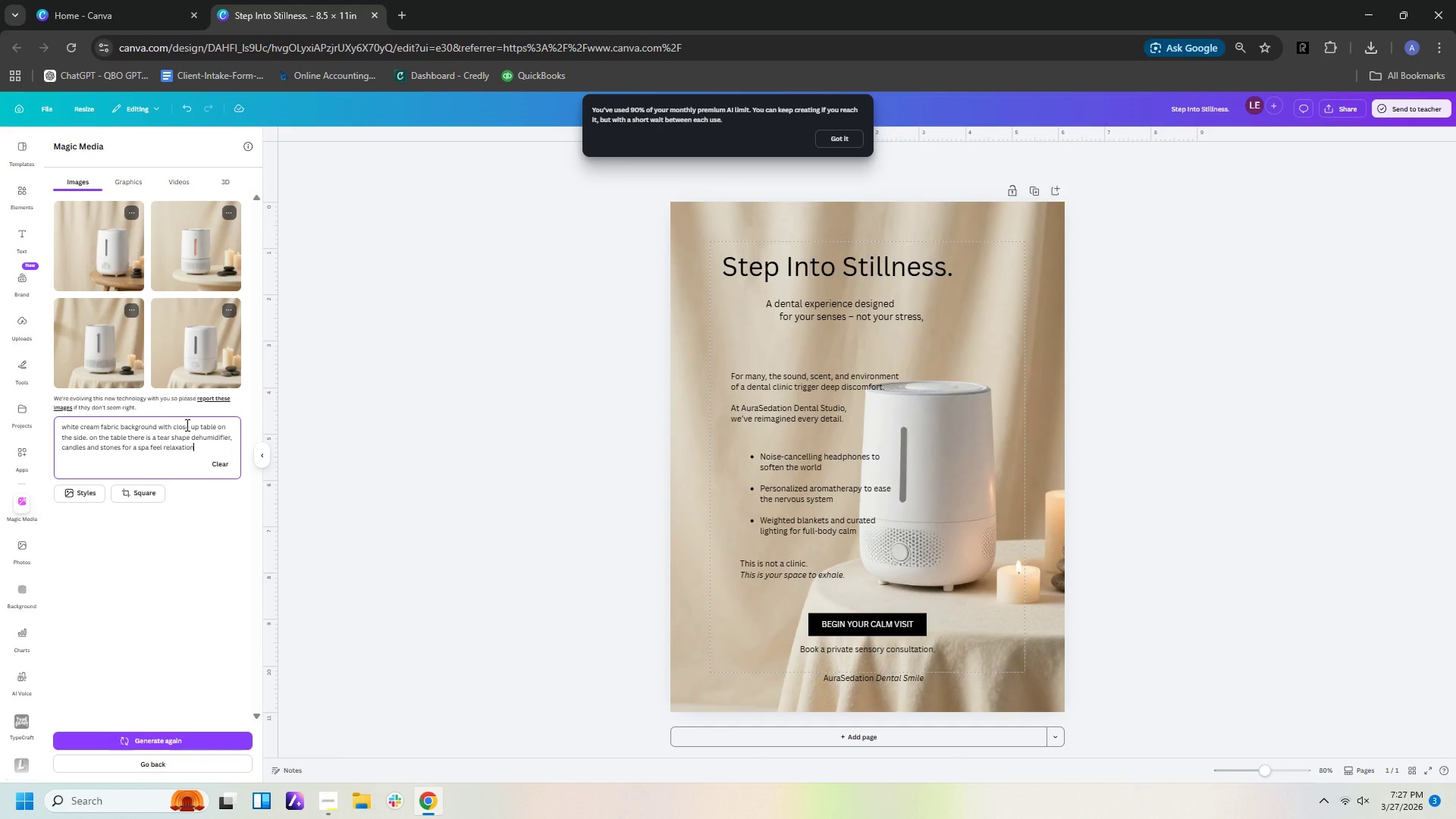 
key(Enter)
 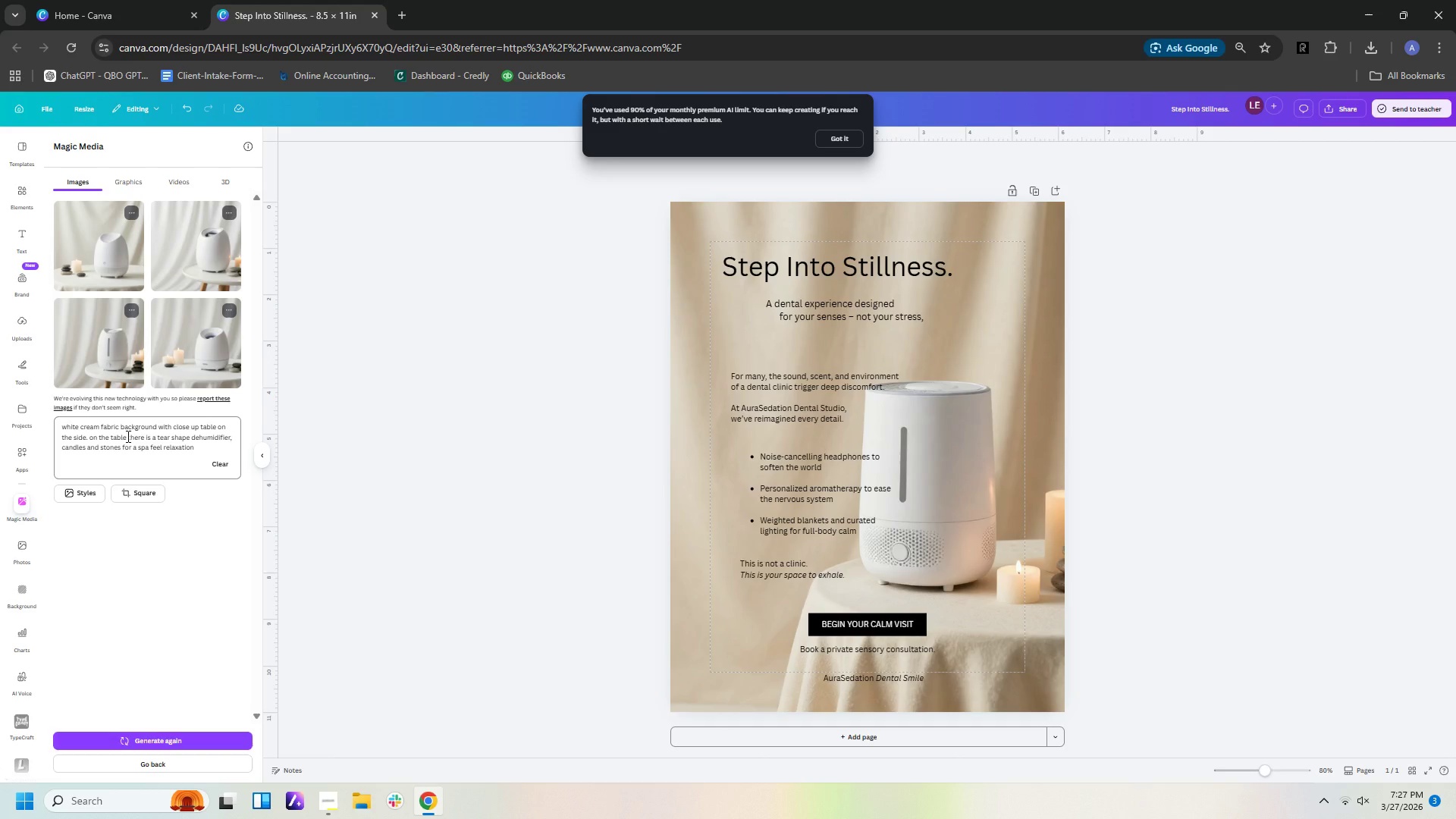 
wait(17.97)
 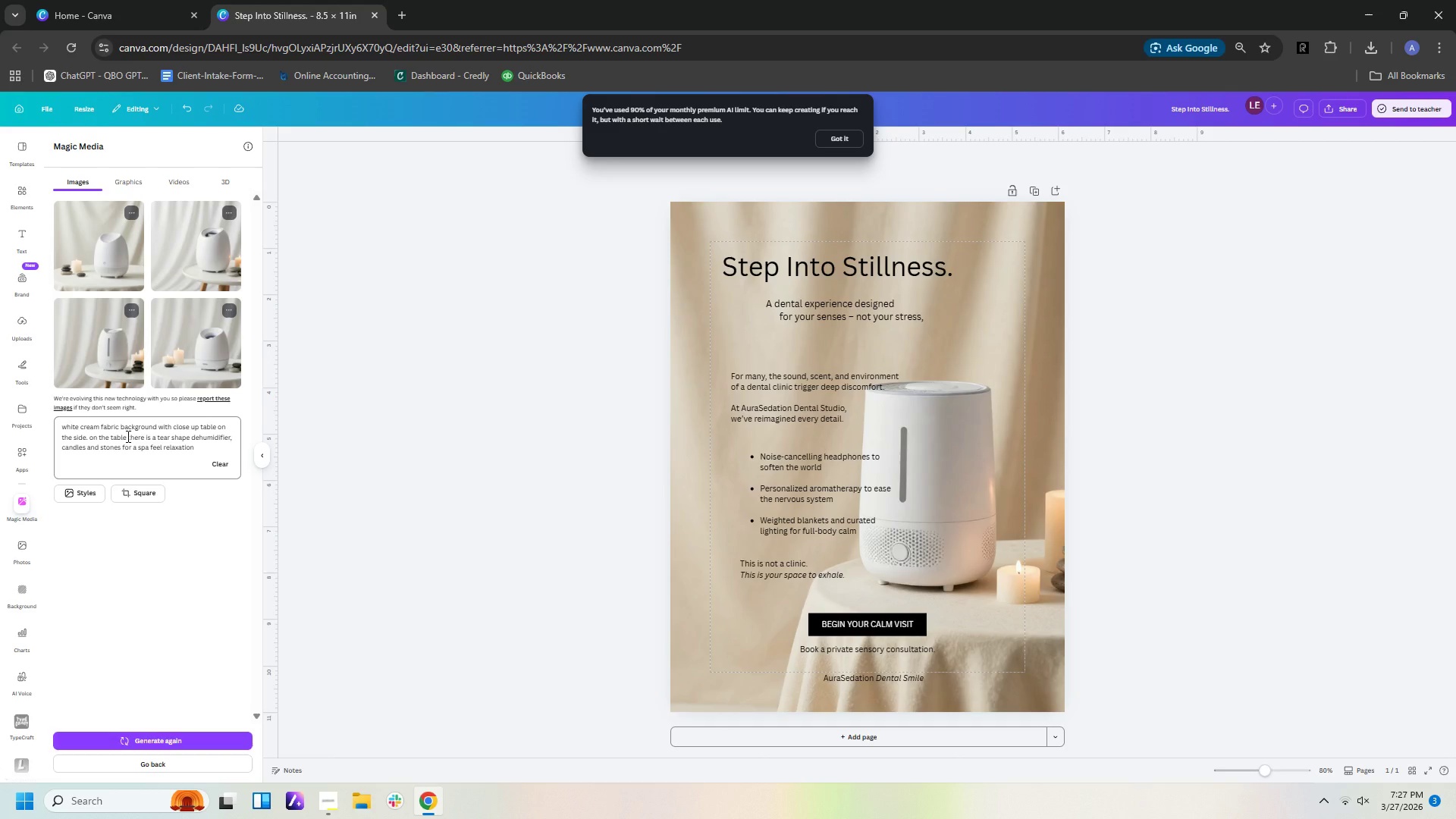 
left_click([231, 435])
 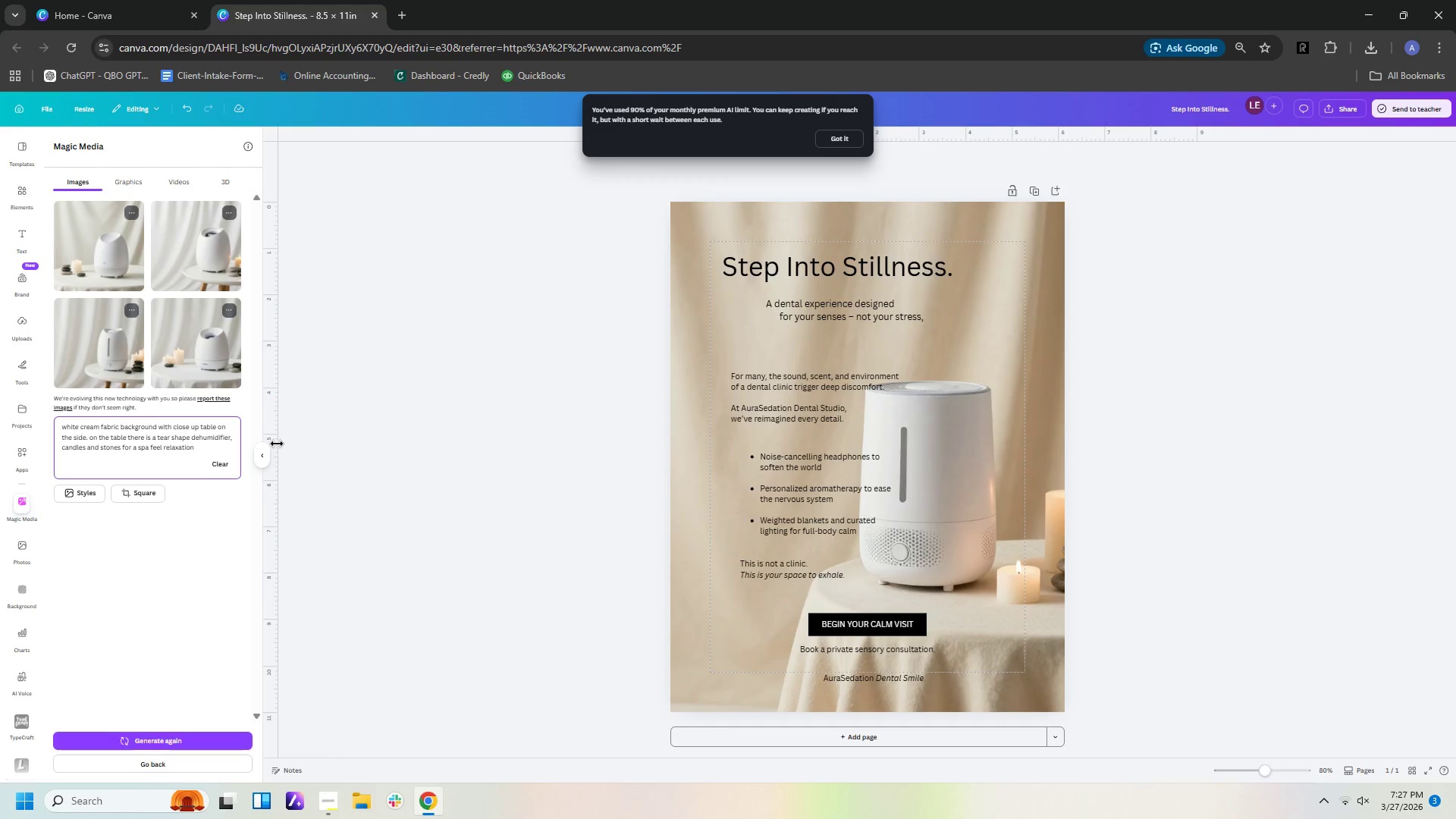 
key(ArrowLeft)
 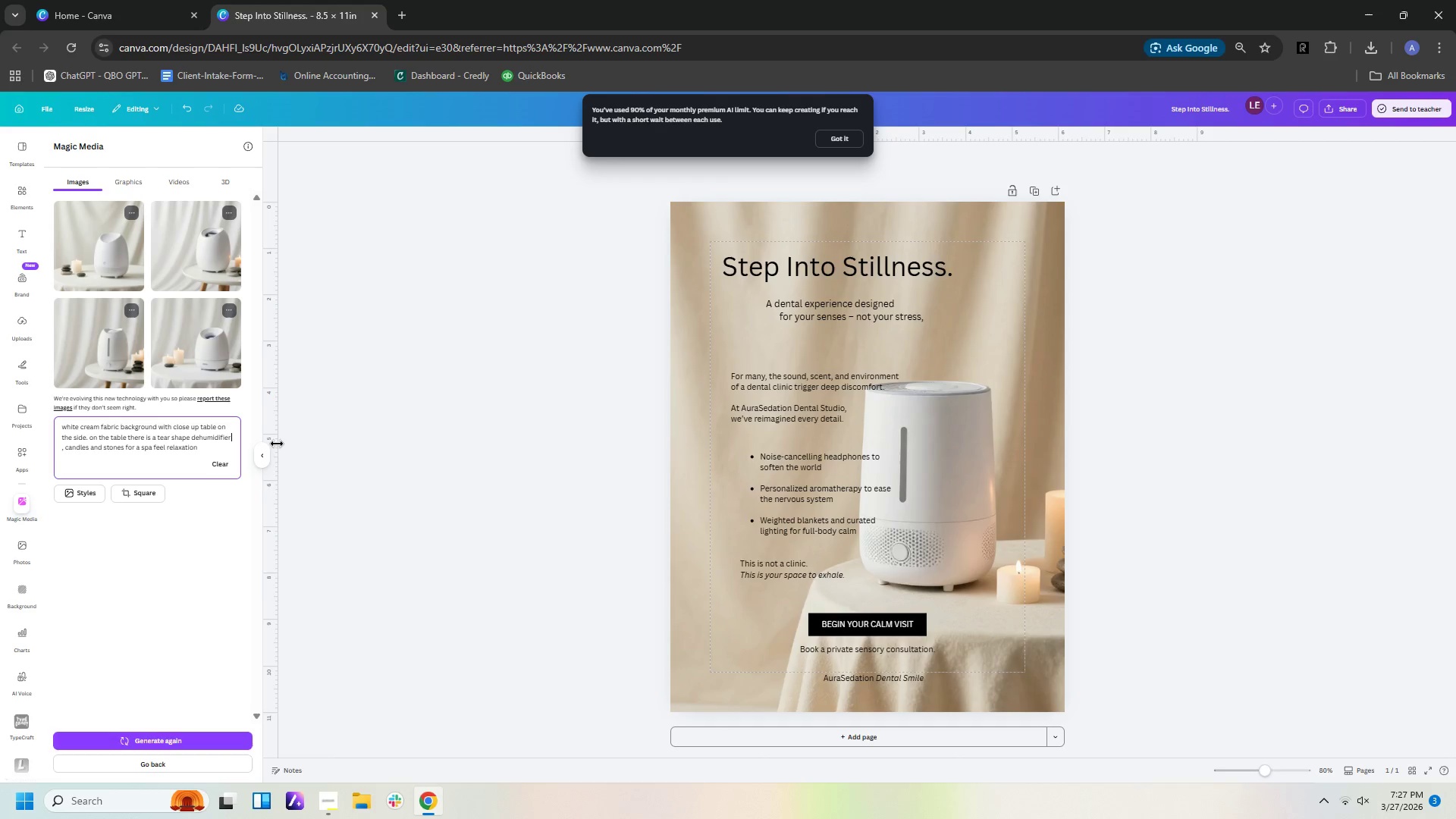 
type( with smoke)
 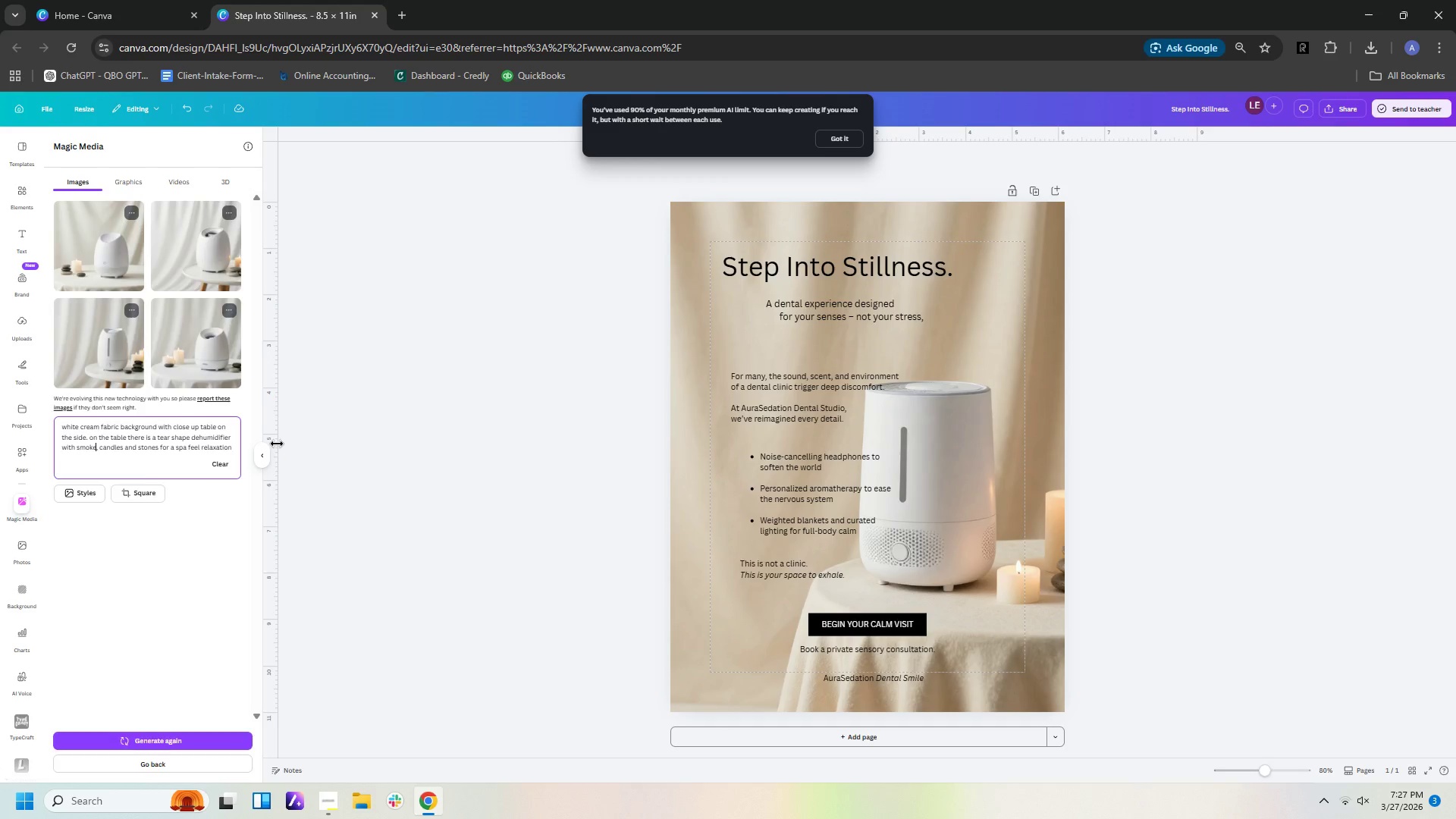 
key(Enter)
 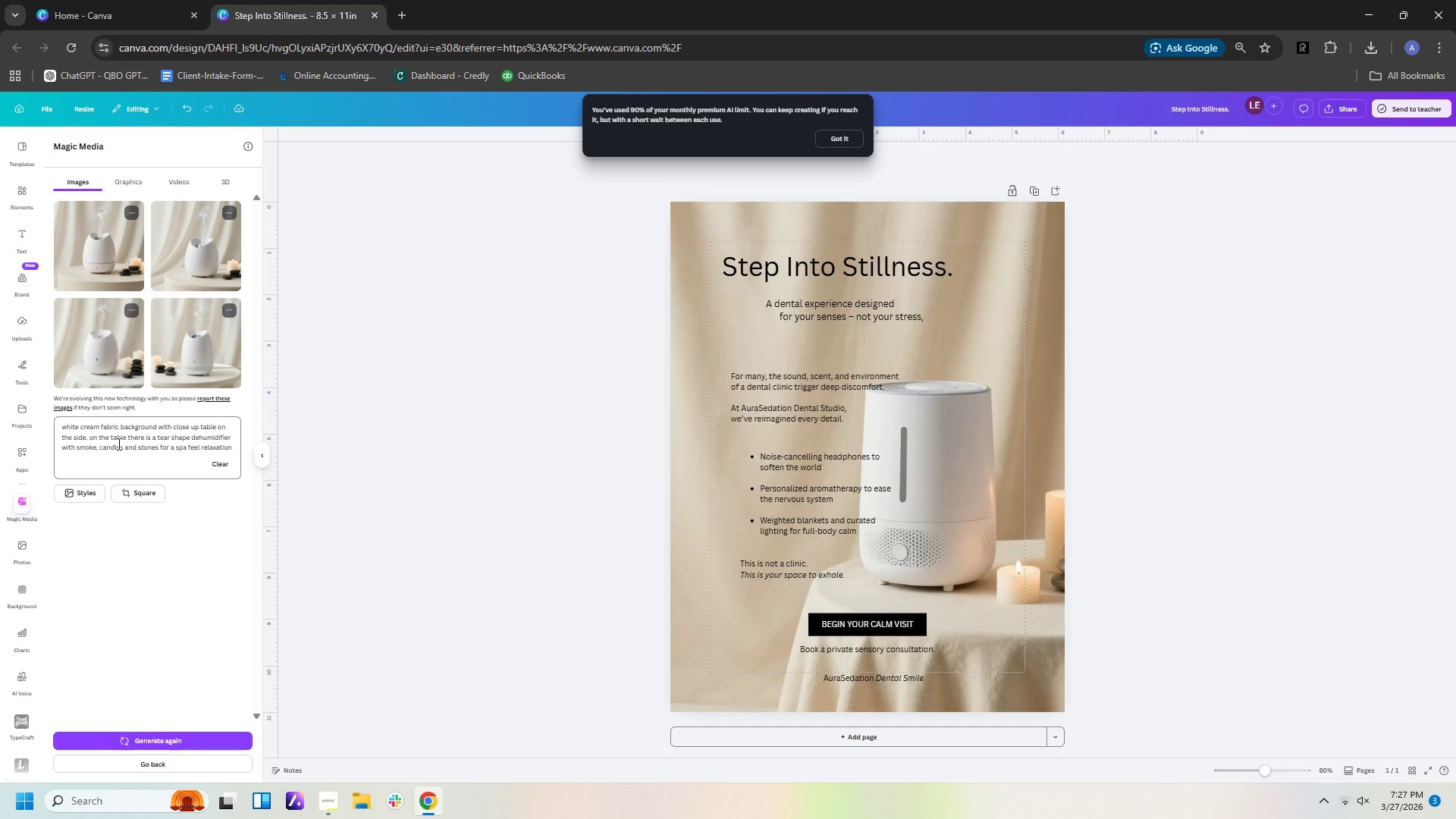 
wait(18.83)
 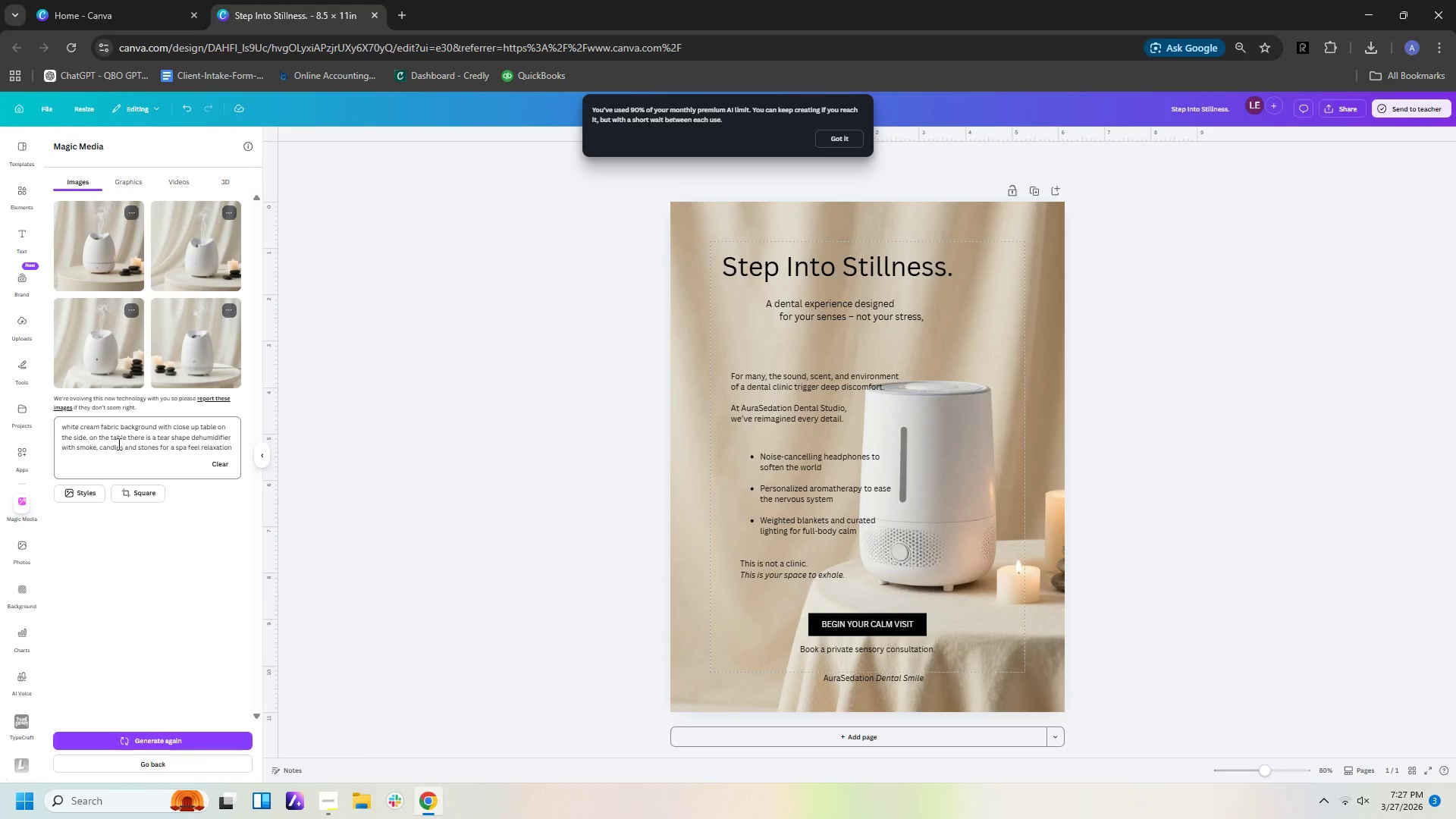 
left_click([190, 436])
 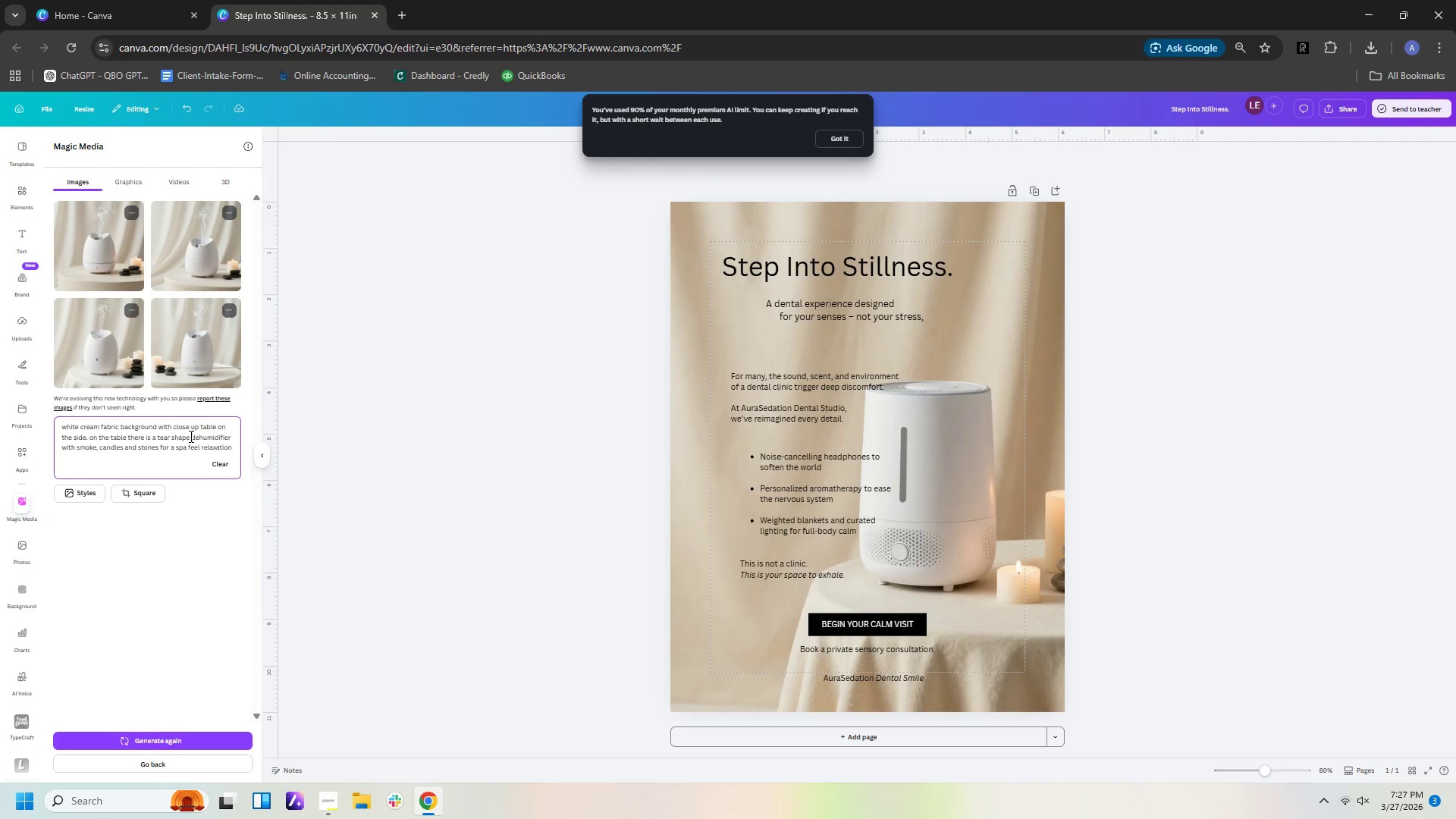 
type( wooden )
 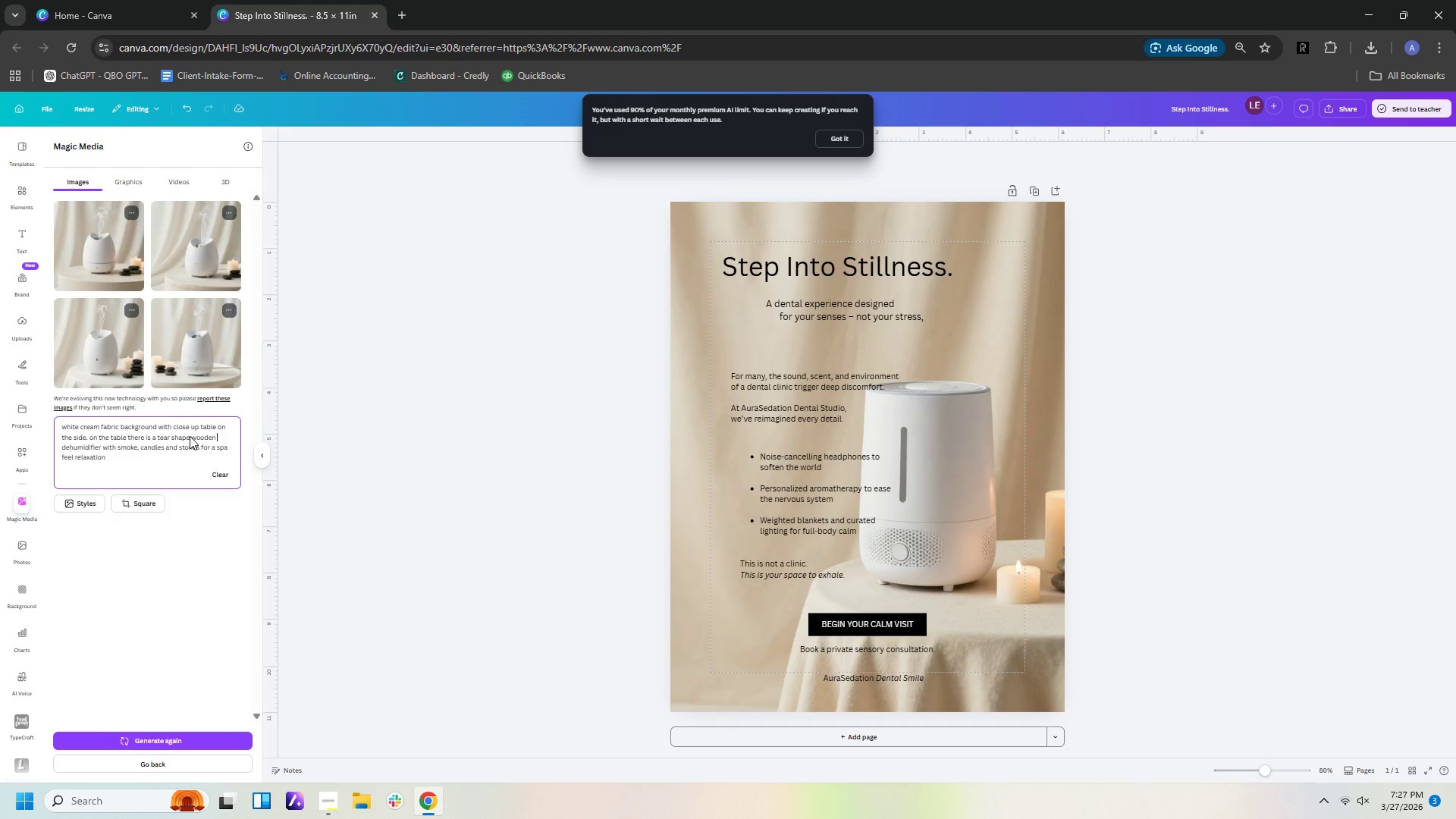 
key(Enter)
 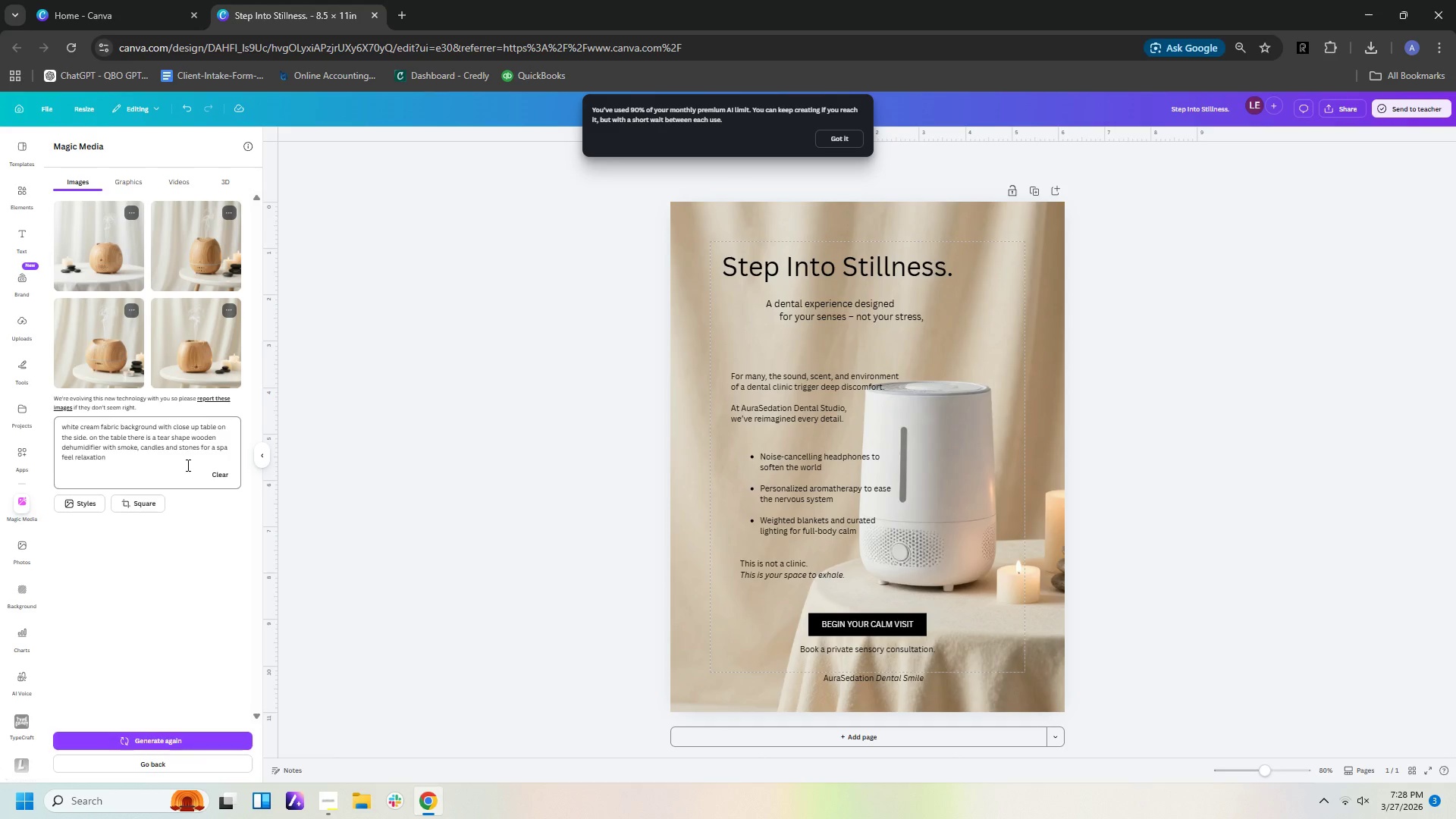 
wait(21.58)
 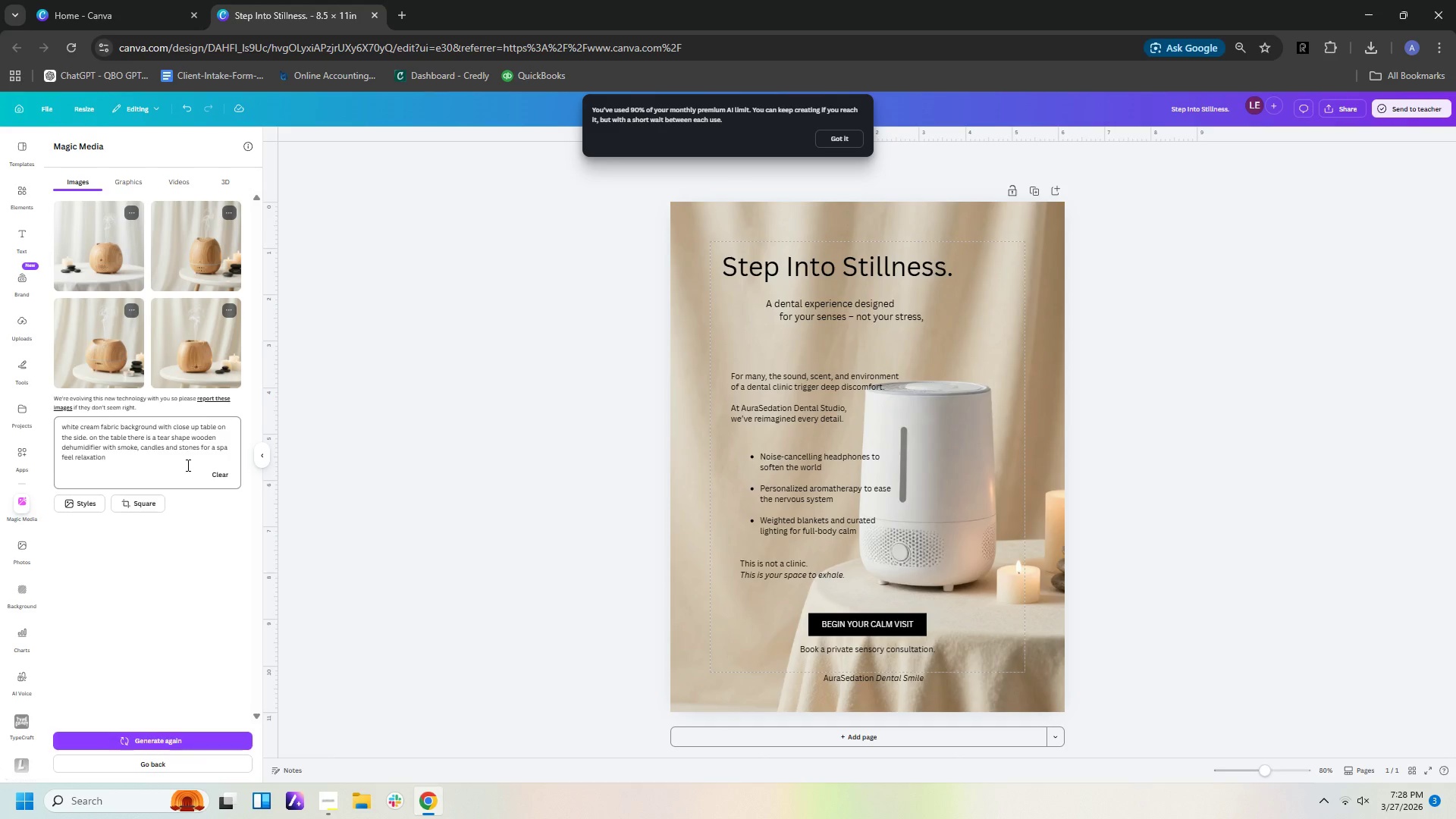 
left_click([19, 190])
 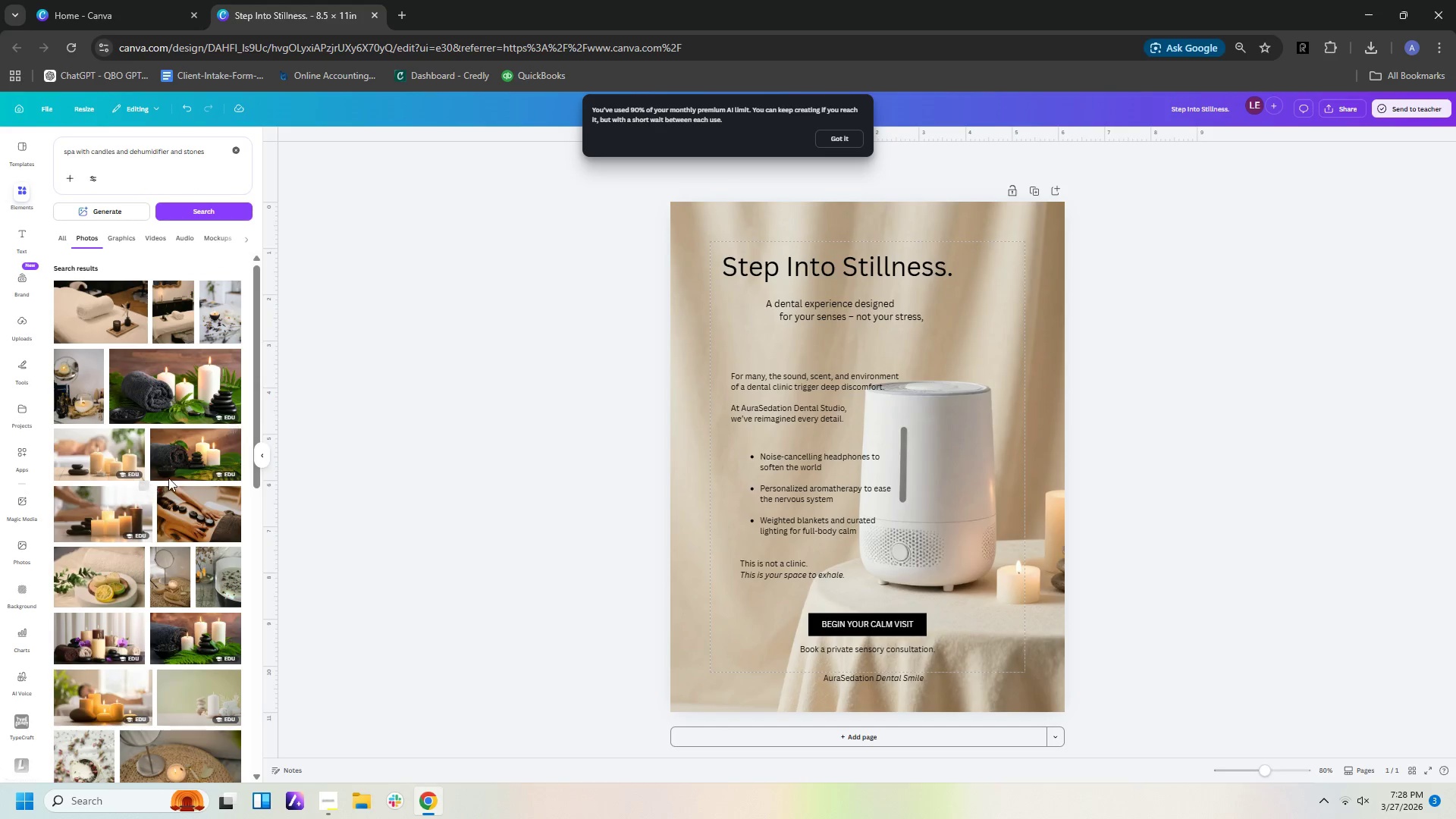 
scroll: coordinate [180, 465], scroll_direction: down, amount: 11.0
 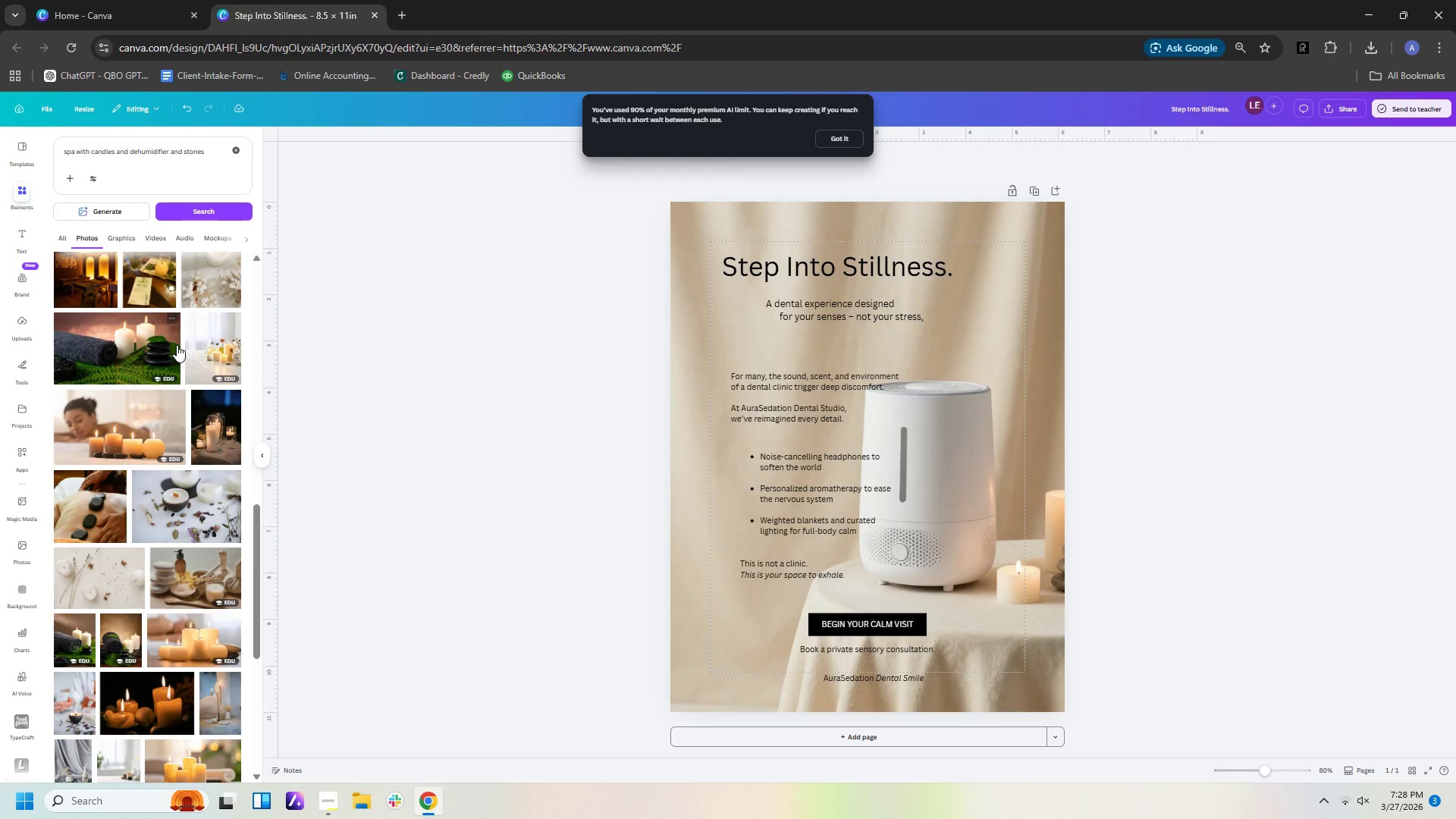 
scroll: coordinate [166, 352], scroll_direction: down, amount: 9.0
 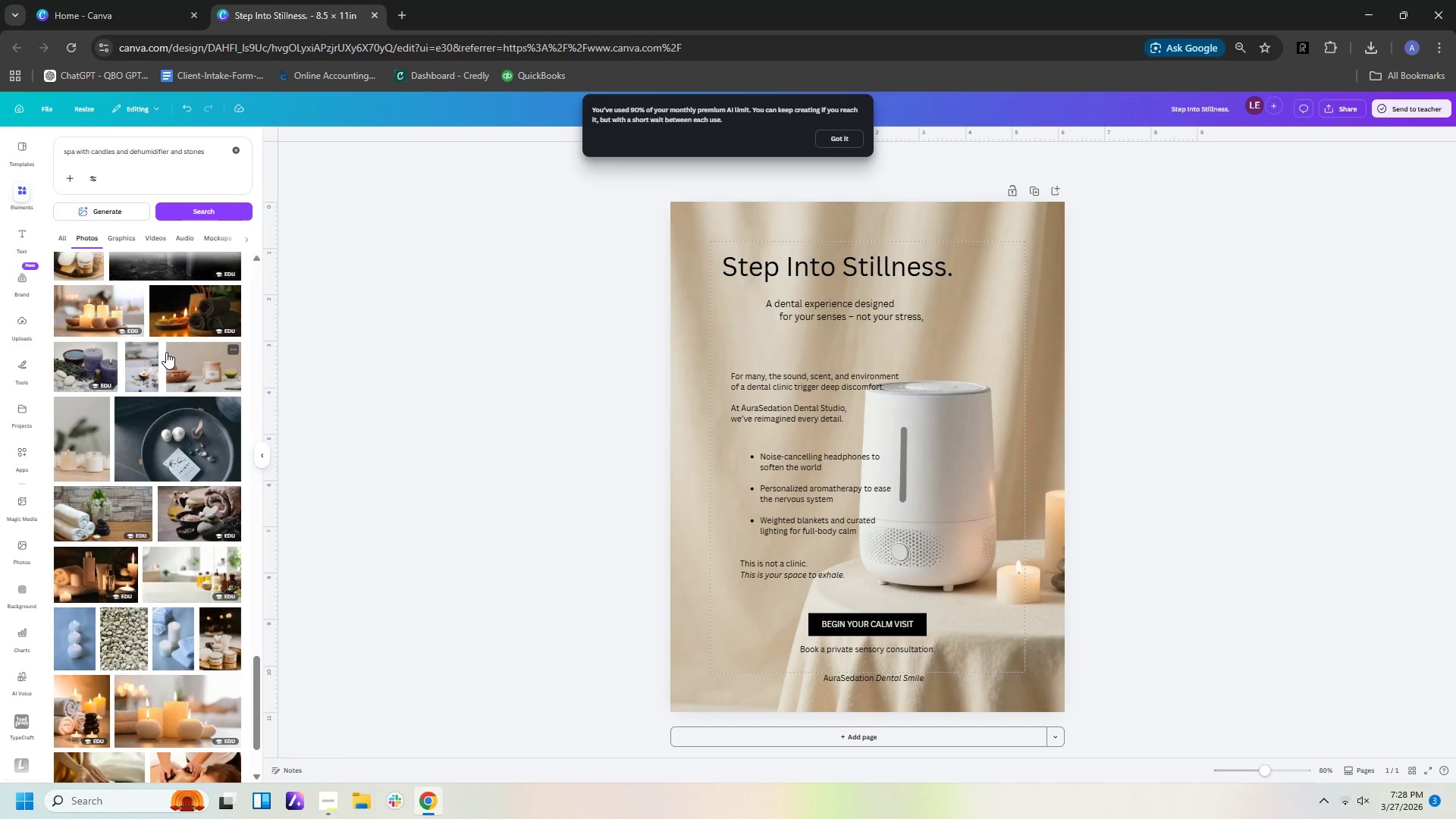 
scroll: coordinate [166, 351], scroll_direction: down, amount: 14.0
 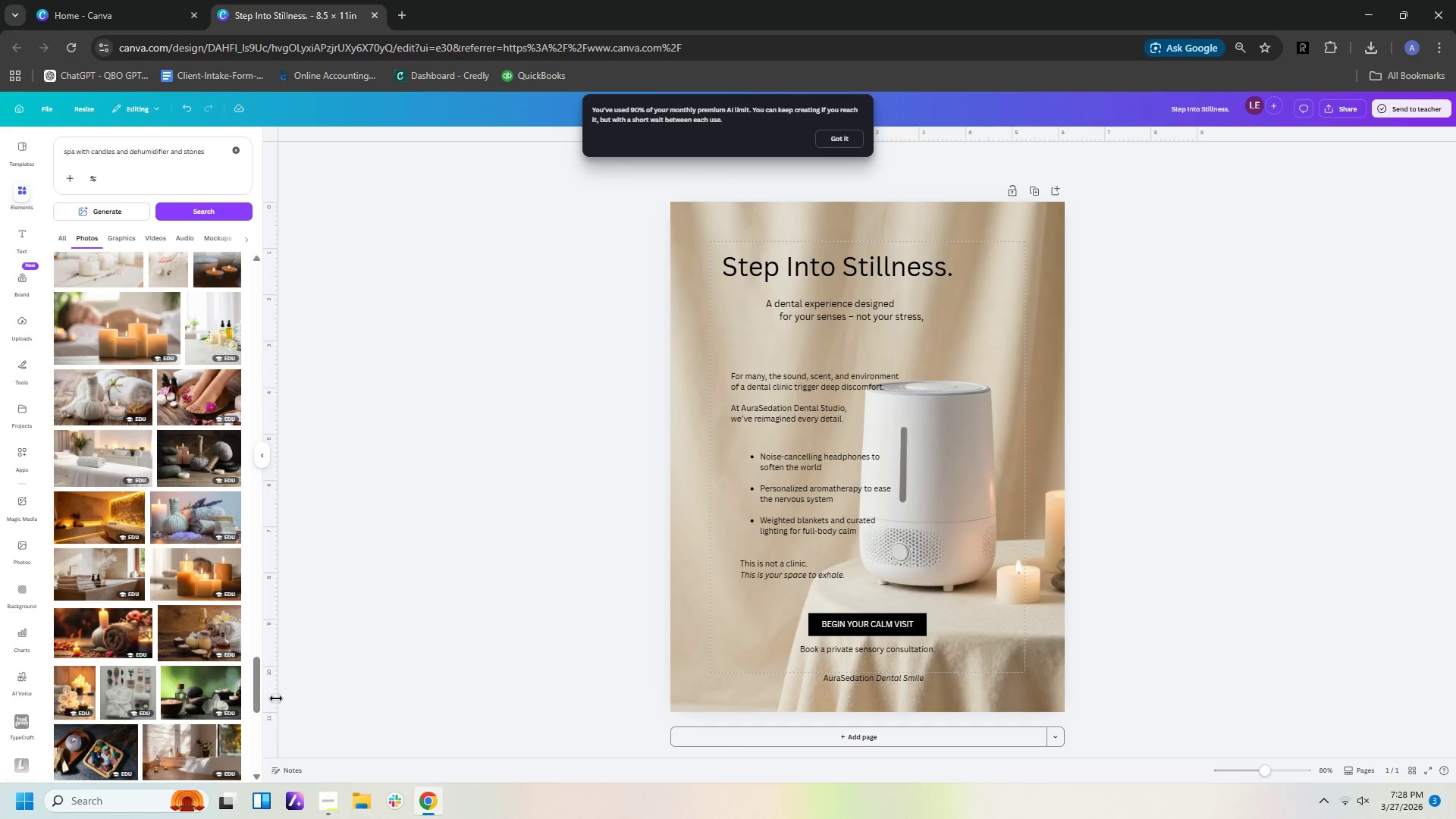 
scroll: coordinate [217, 616], scroll_direction: down, amount: 5.0
 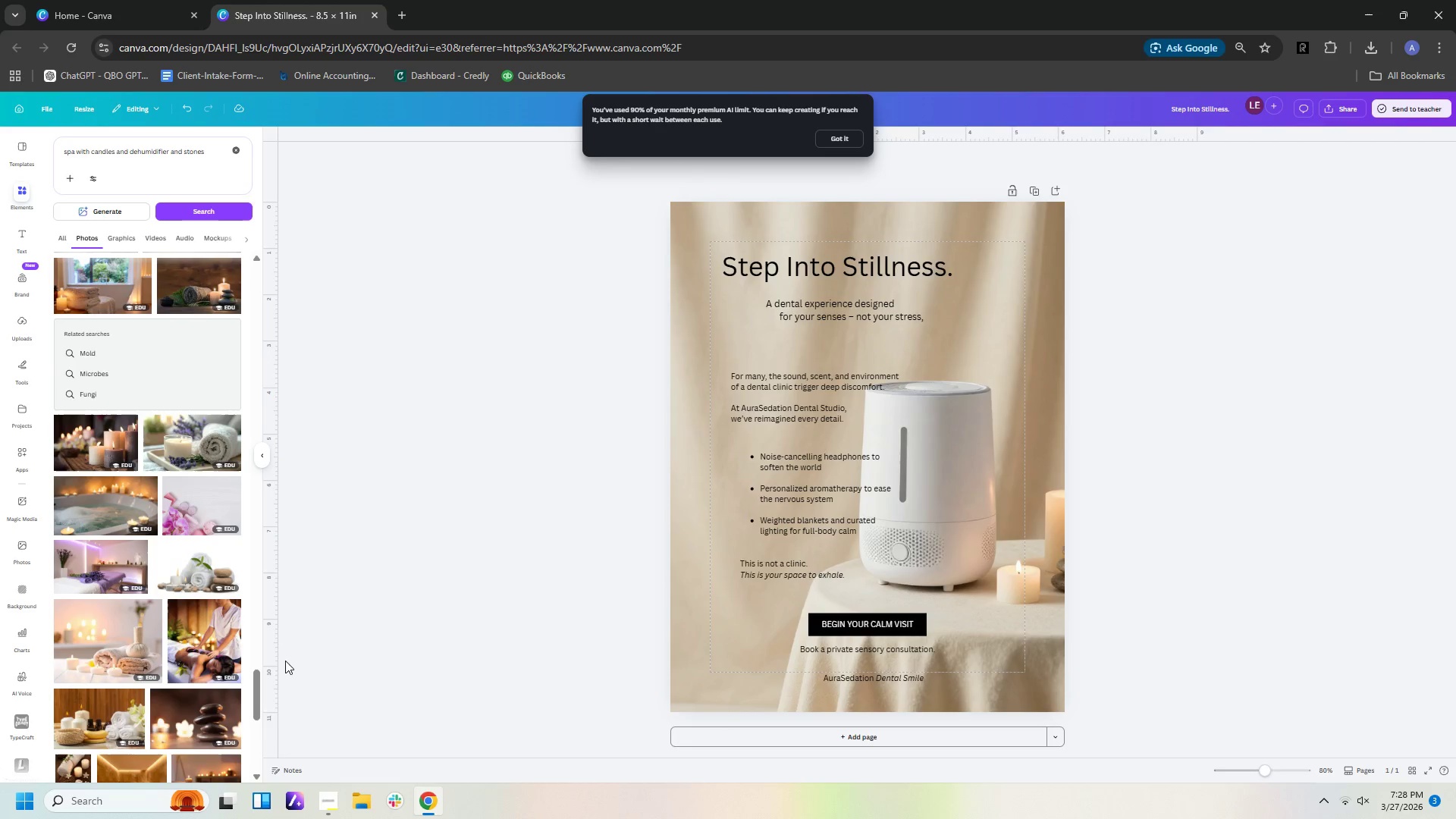 
left_click([119, 642])
 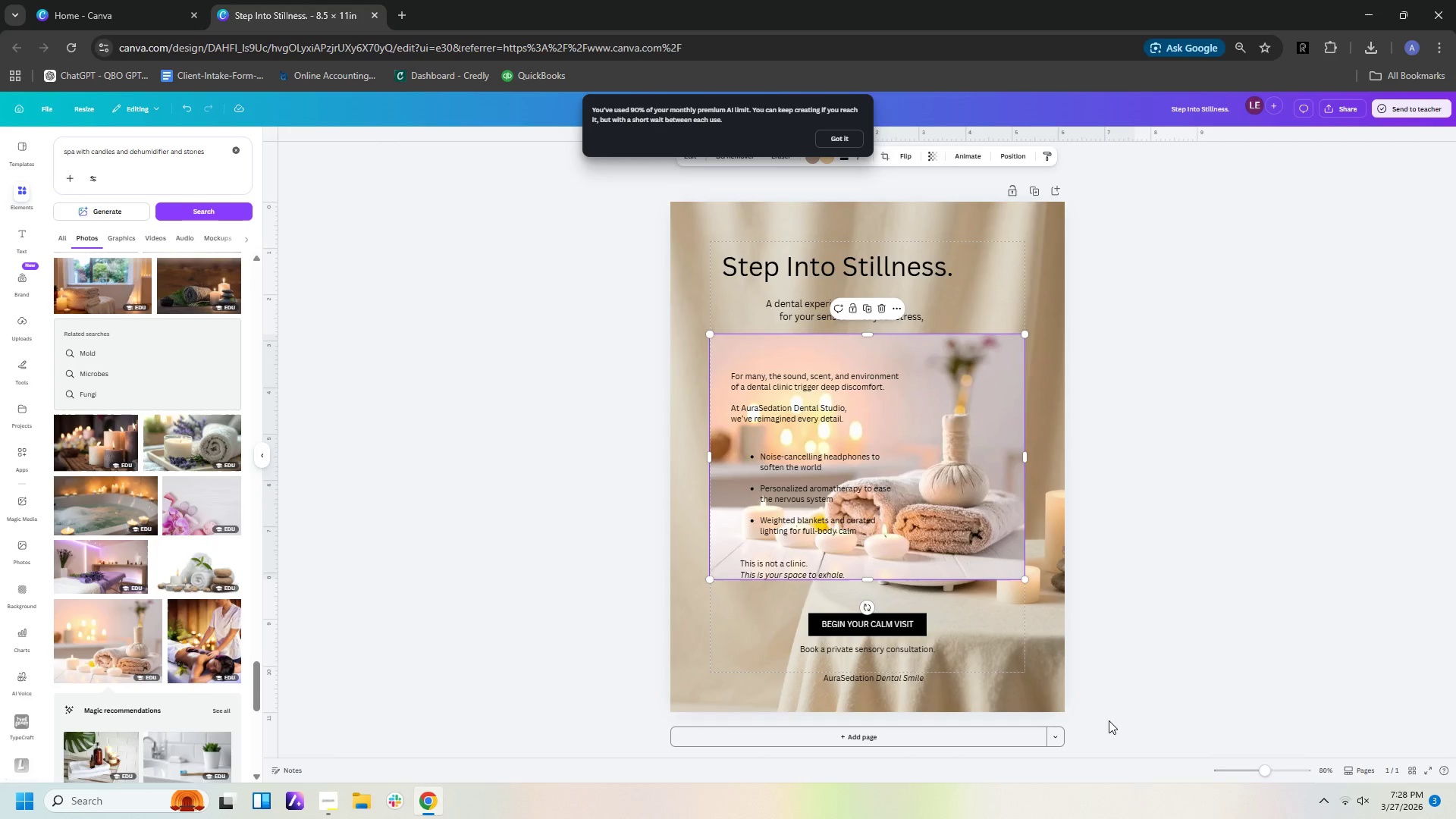 
left_click([1041, 665])
 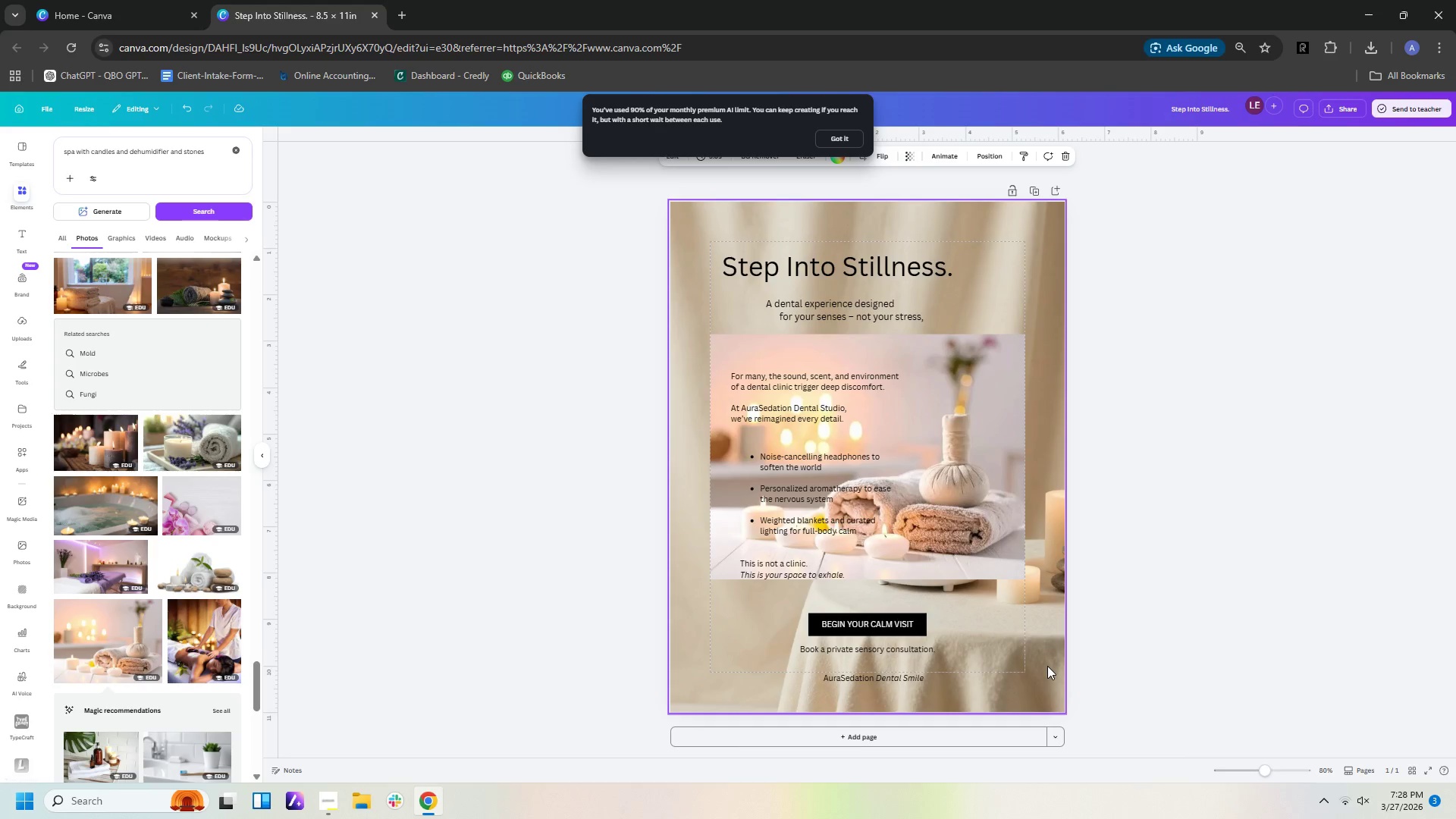 
right_click([1047, 666])
 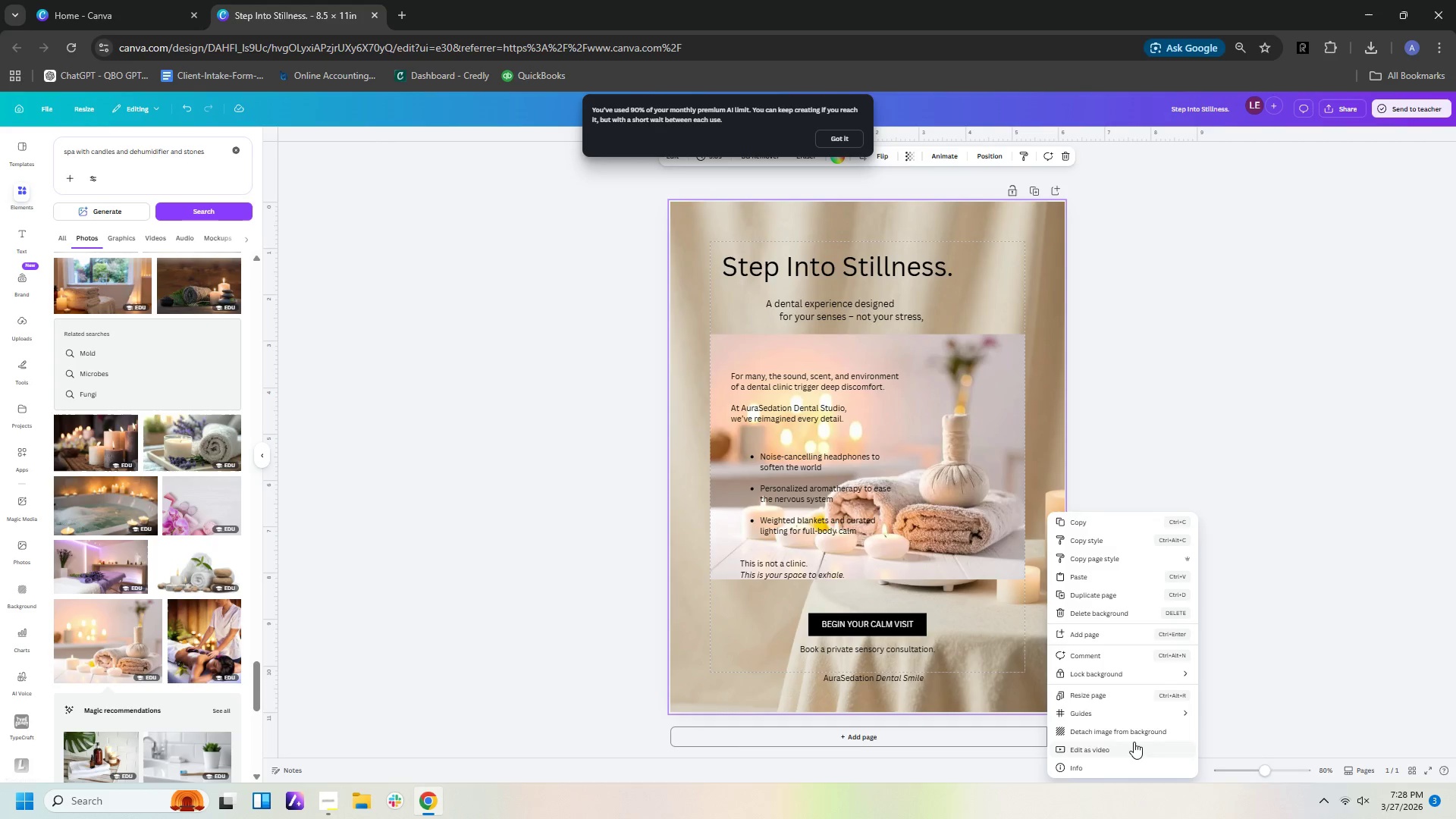 
left_click([1133, 728])
 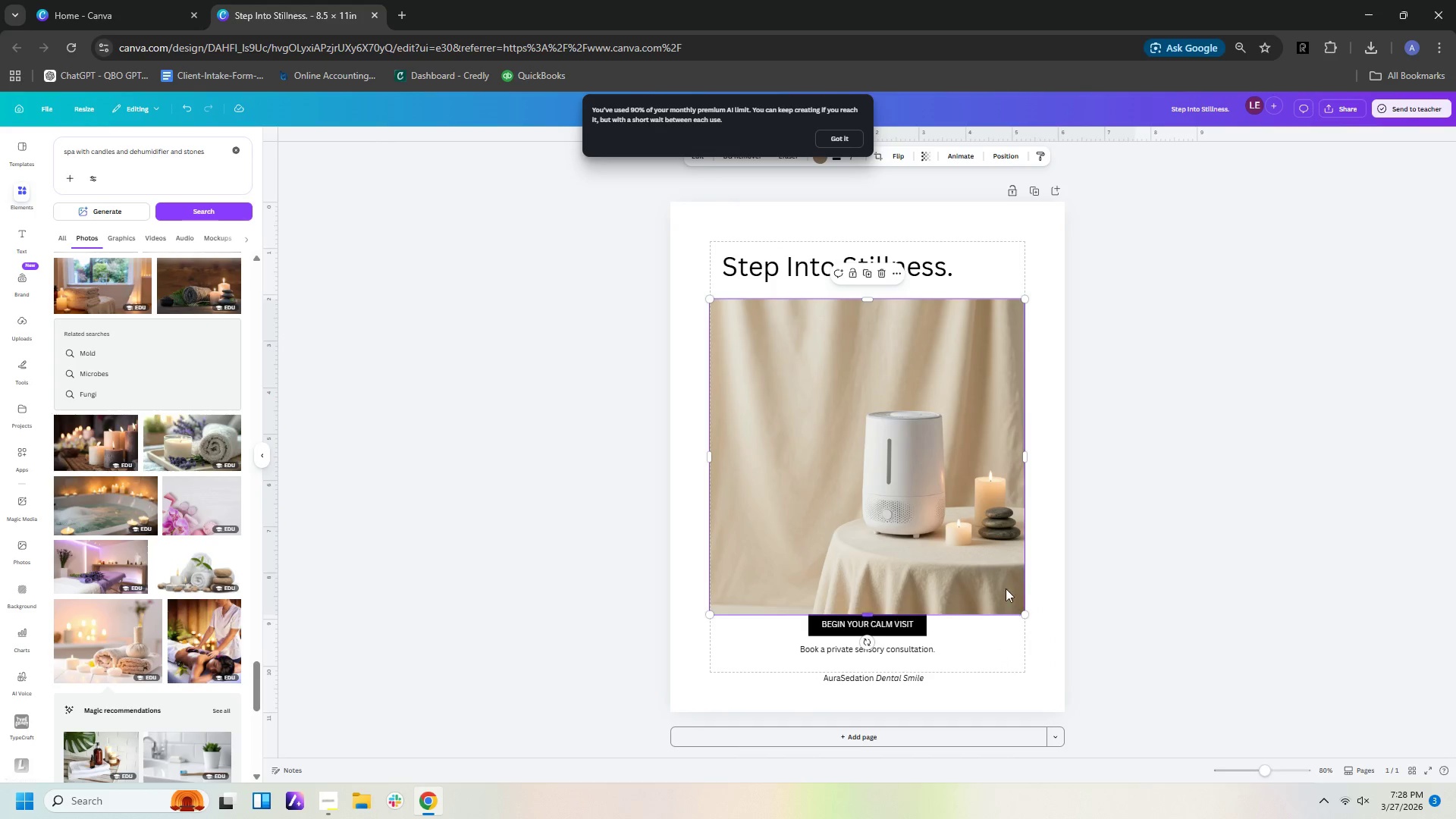 
left_click([987, 560])
 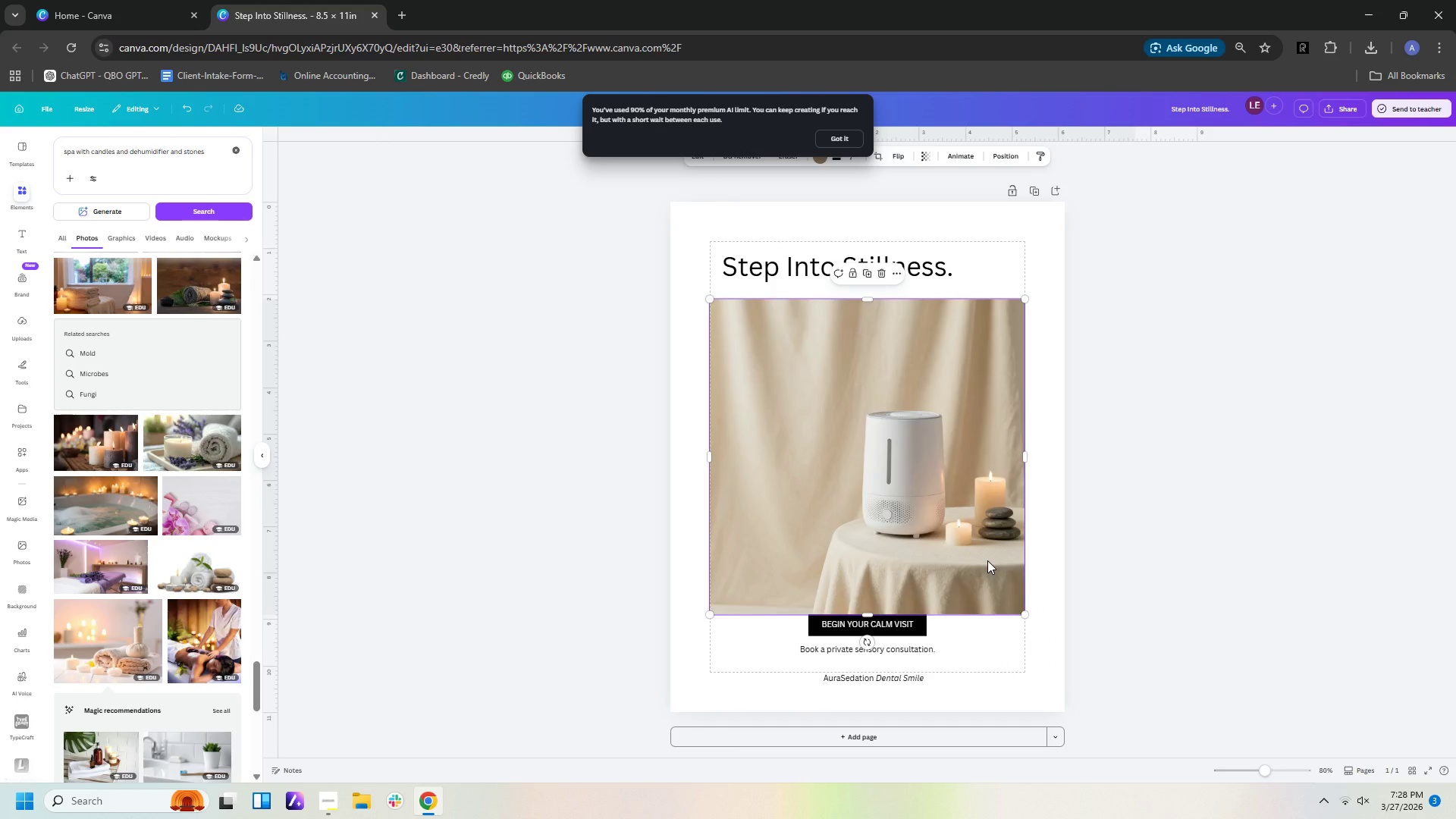 
key(Delete)
 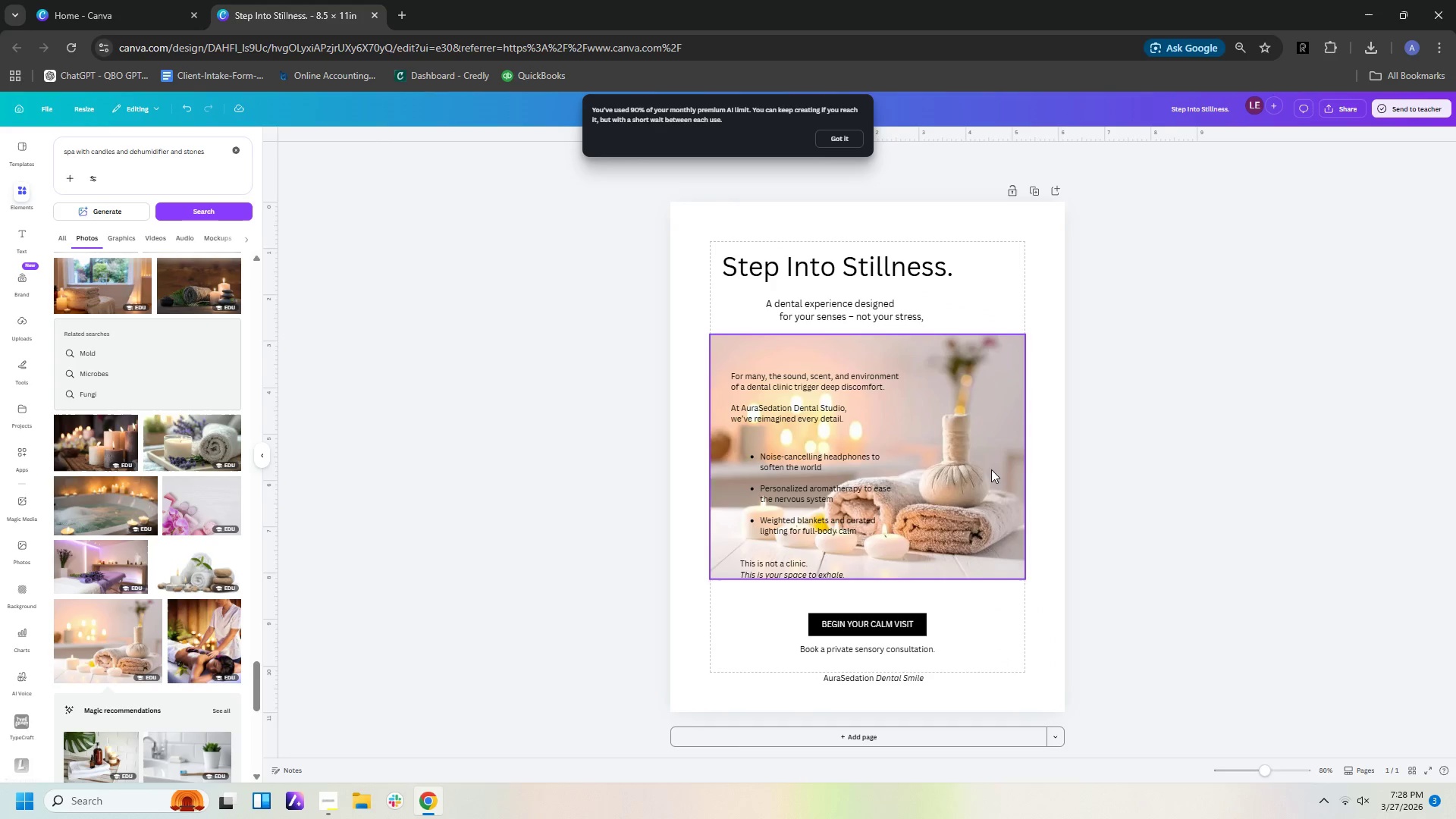 
left_click_drag(start_coordinate=[984, 466], to_coordinate=[1024, 596])
 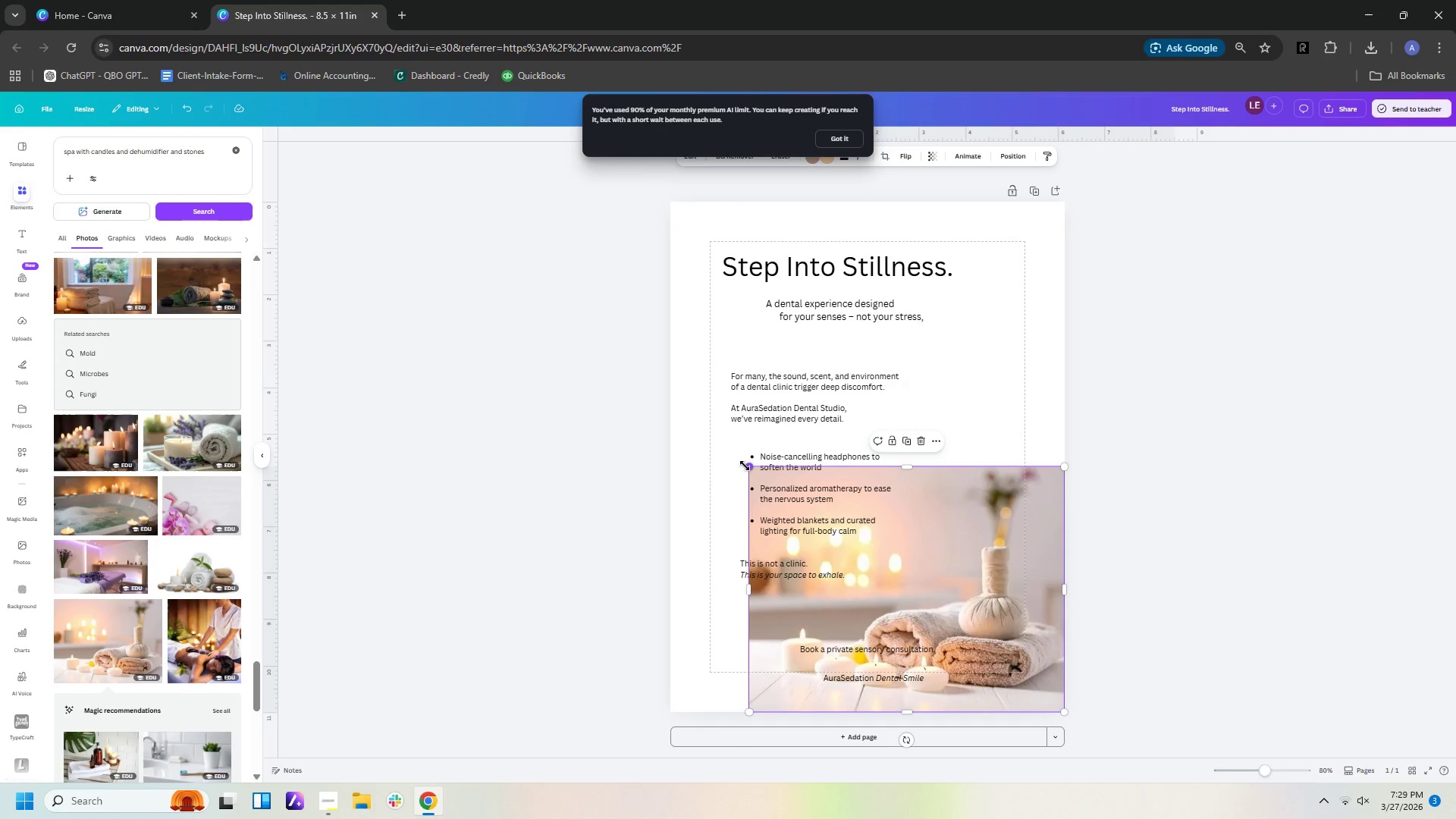 
left_click_drag(start_coordinate=[745, 466], to_coordinate=[761, 431])
 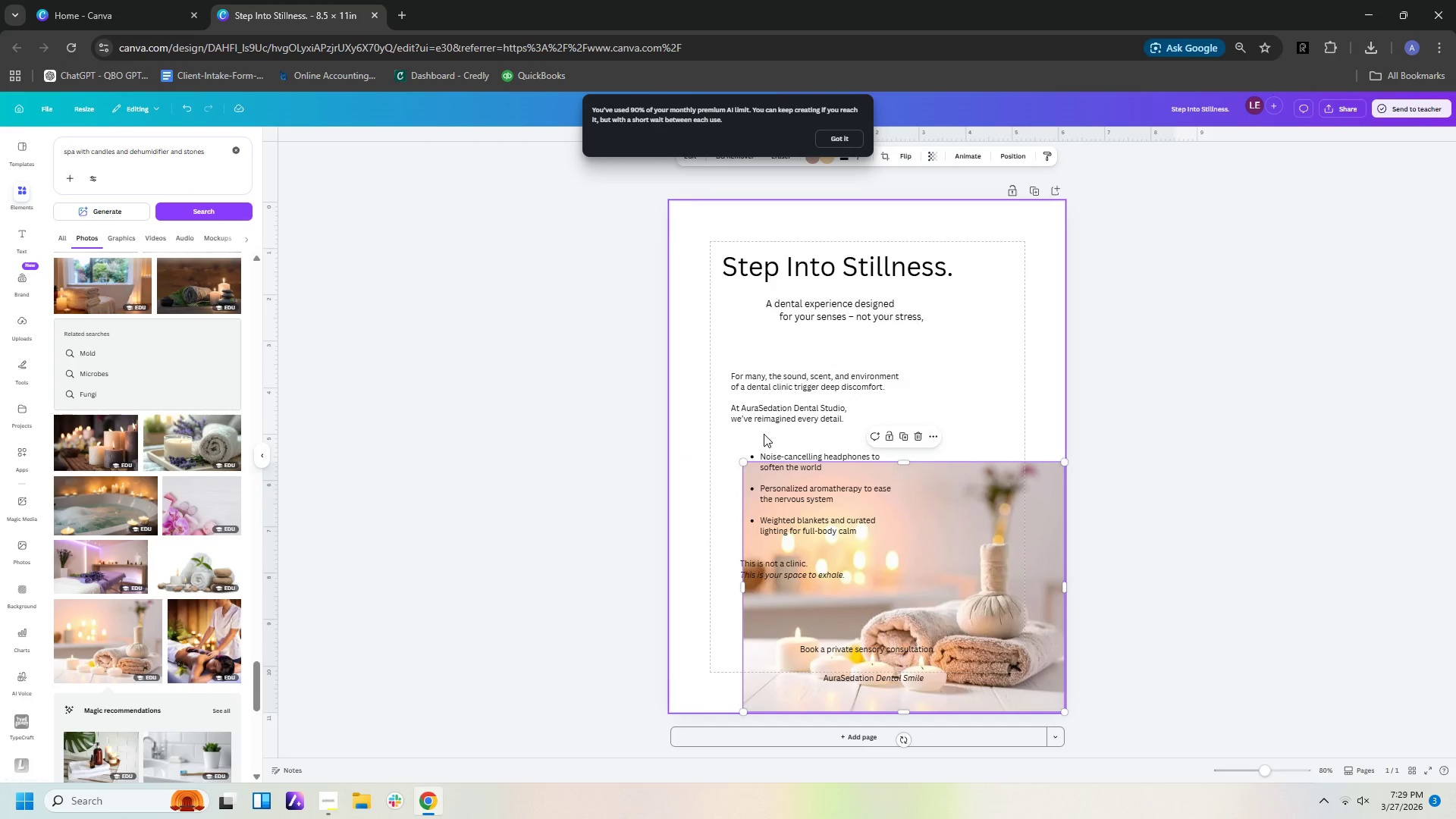 
key(Delete)
 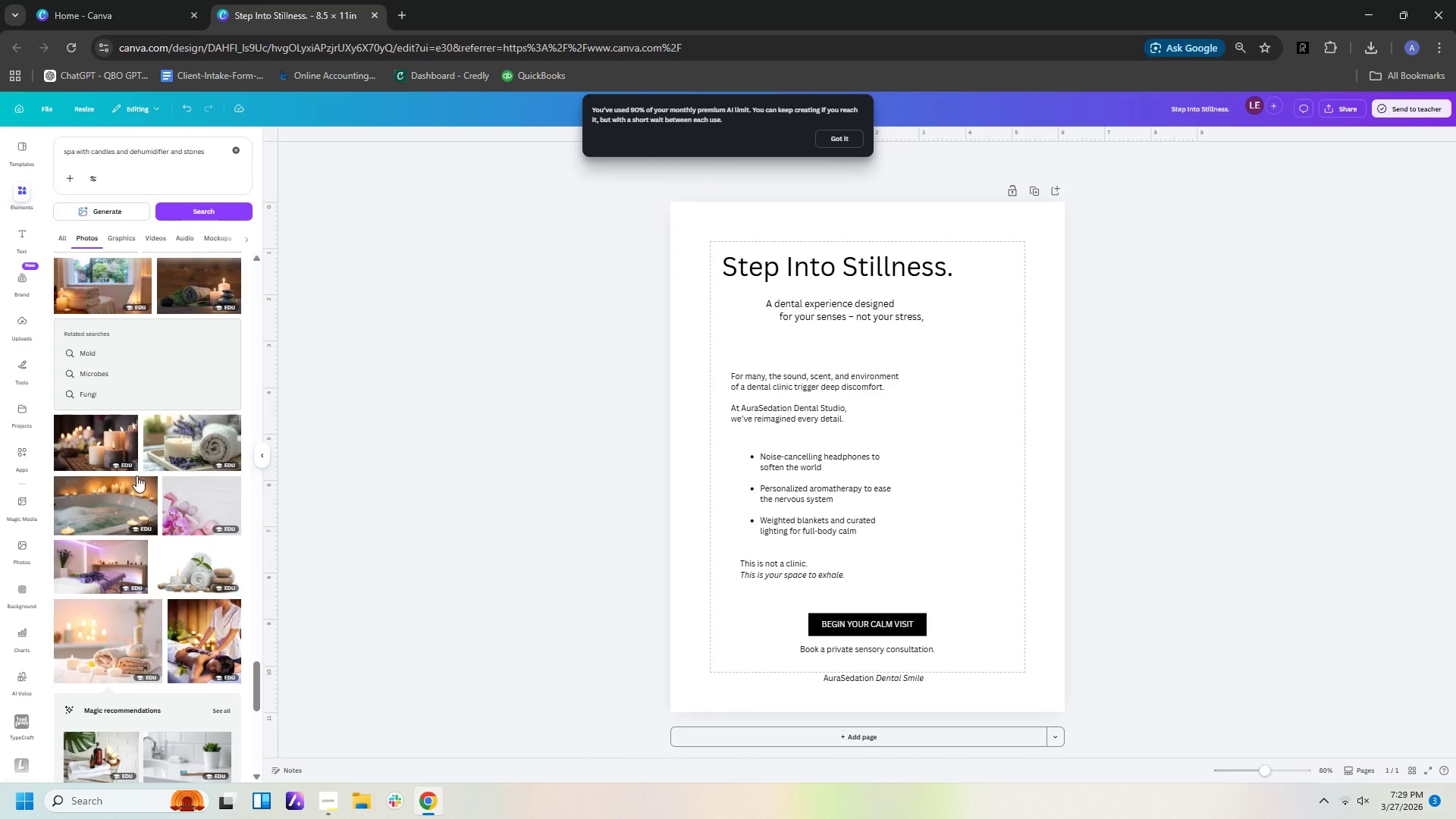 
scroll: coordinate [136, 475], scroll_direction: down, amount: 4.0
 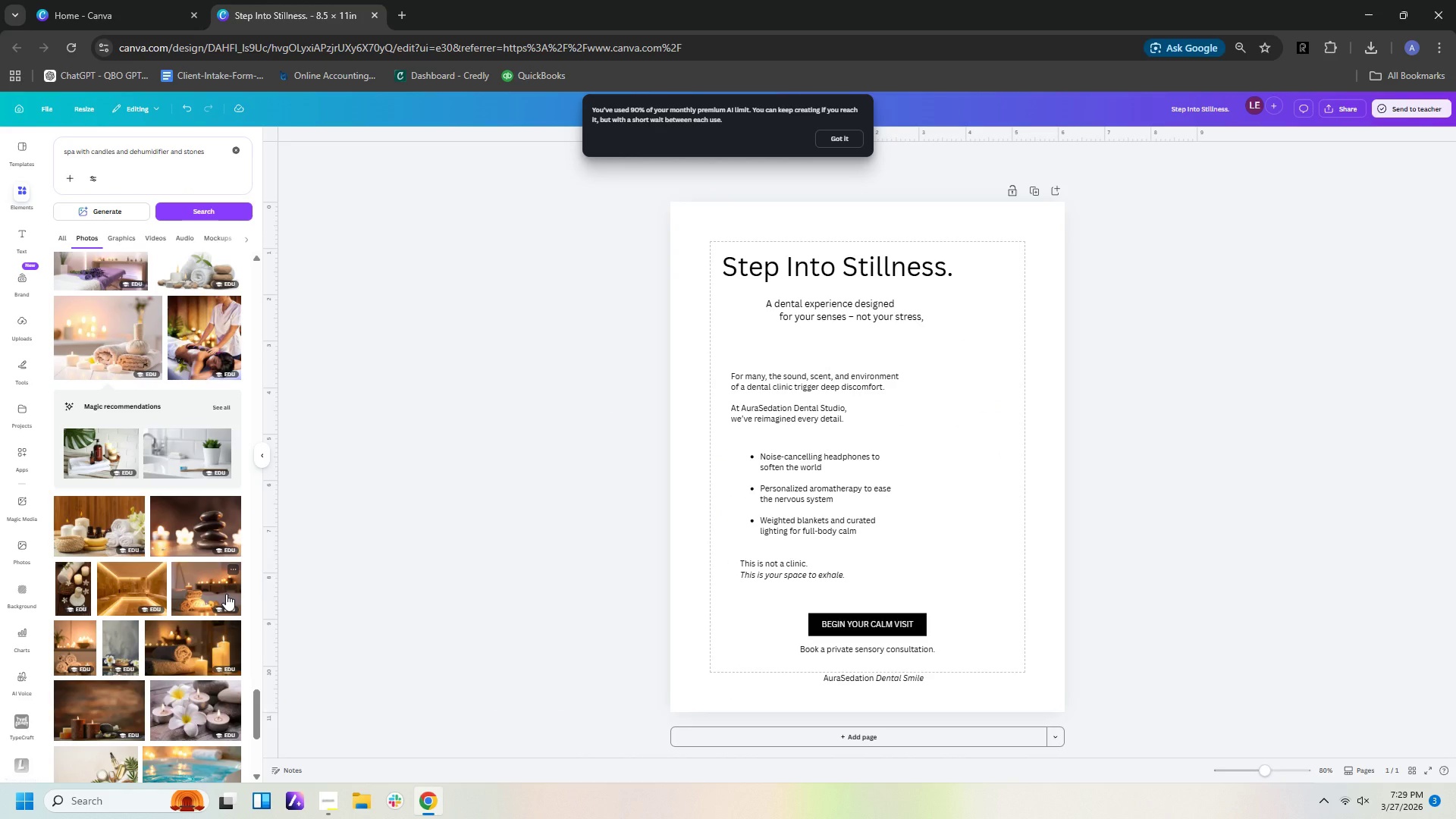 
left_click([226, 594])
 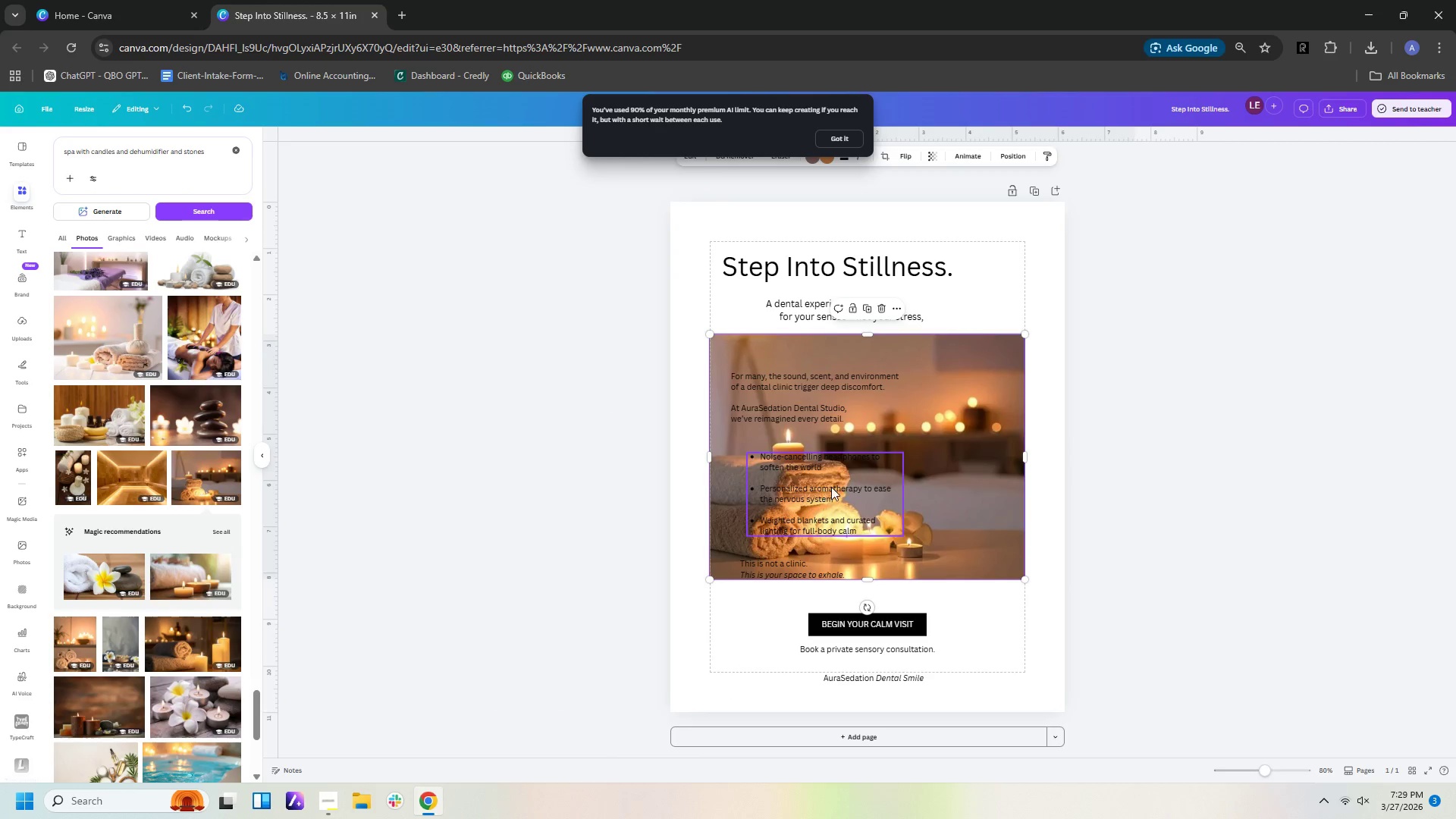 
key(Delete)
 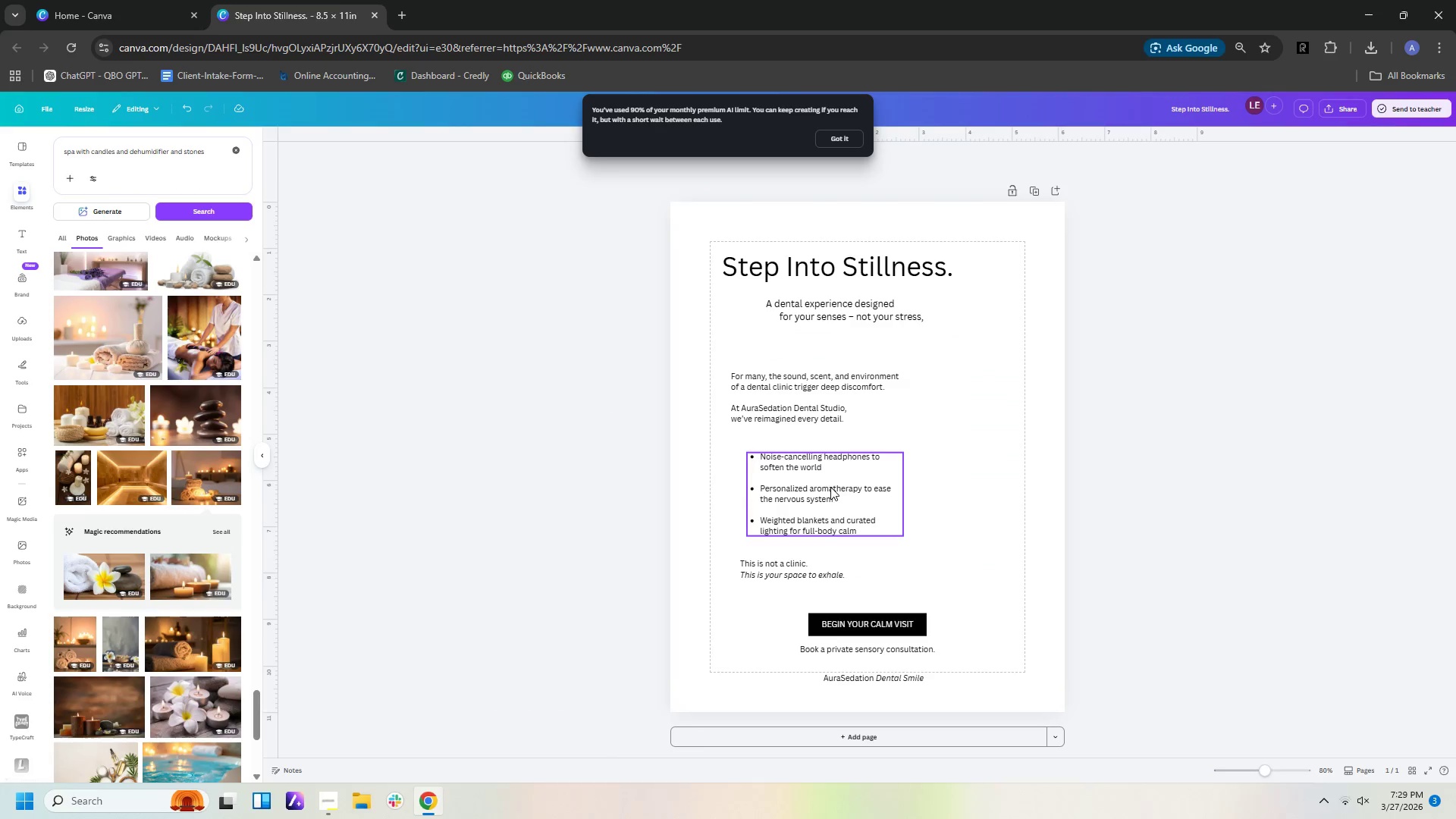 
scroll: coordinate [831, 487], scroll_direction: up, amount: 1.0
 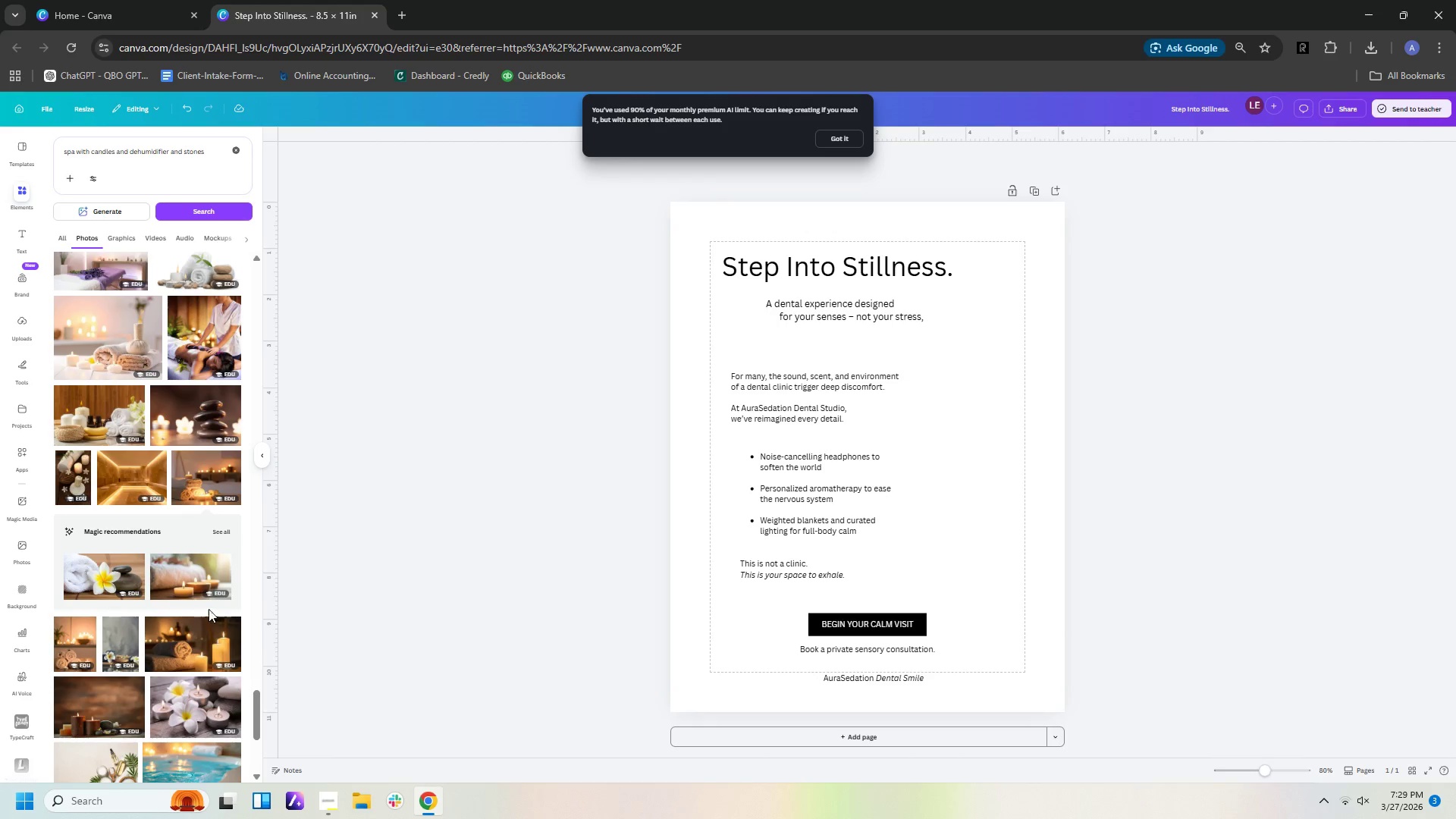 
scroll: coordinate [209, 608], scroll_direction: down, amount: 10.0
 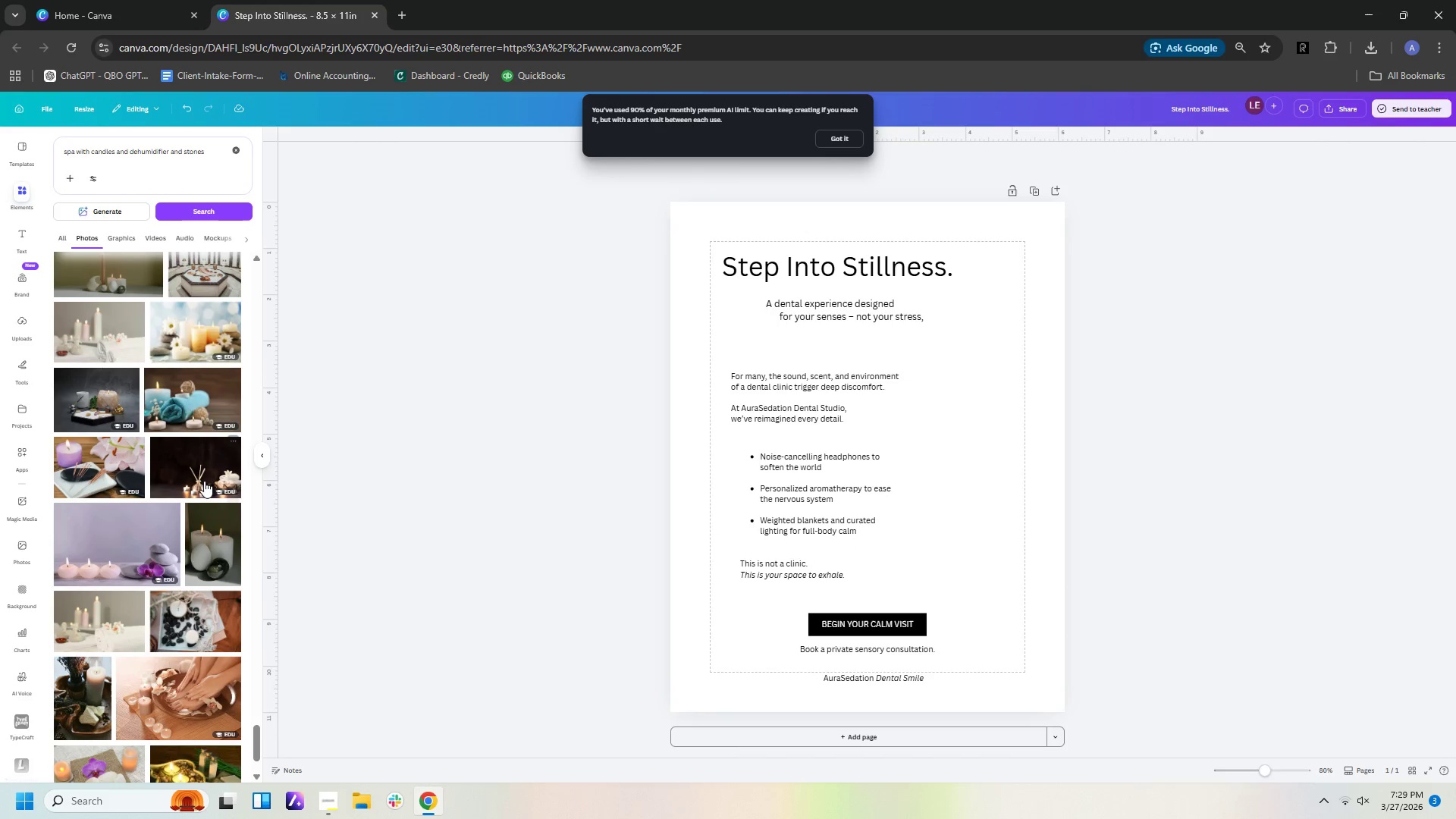 
scroll: coordinate [212, 610], scroll_direction: down, amount: 6.0
 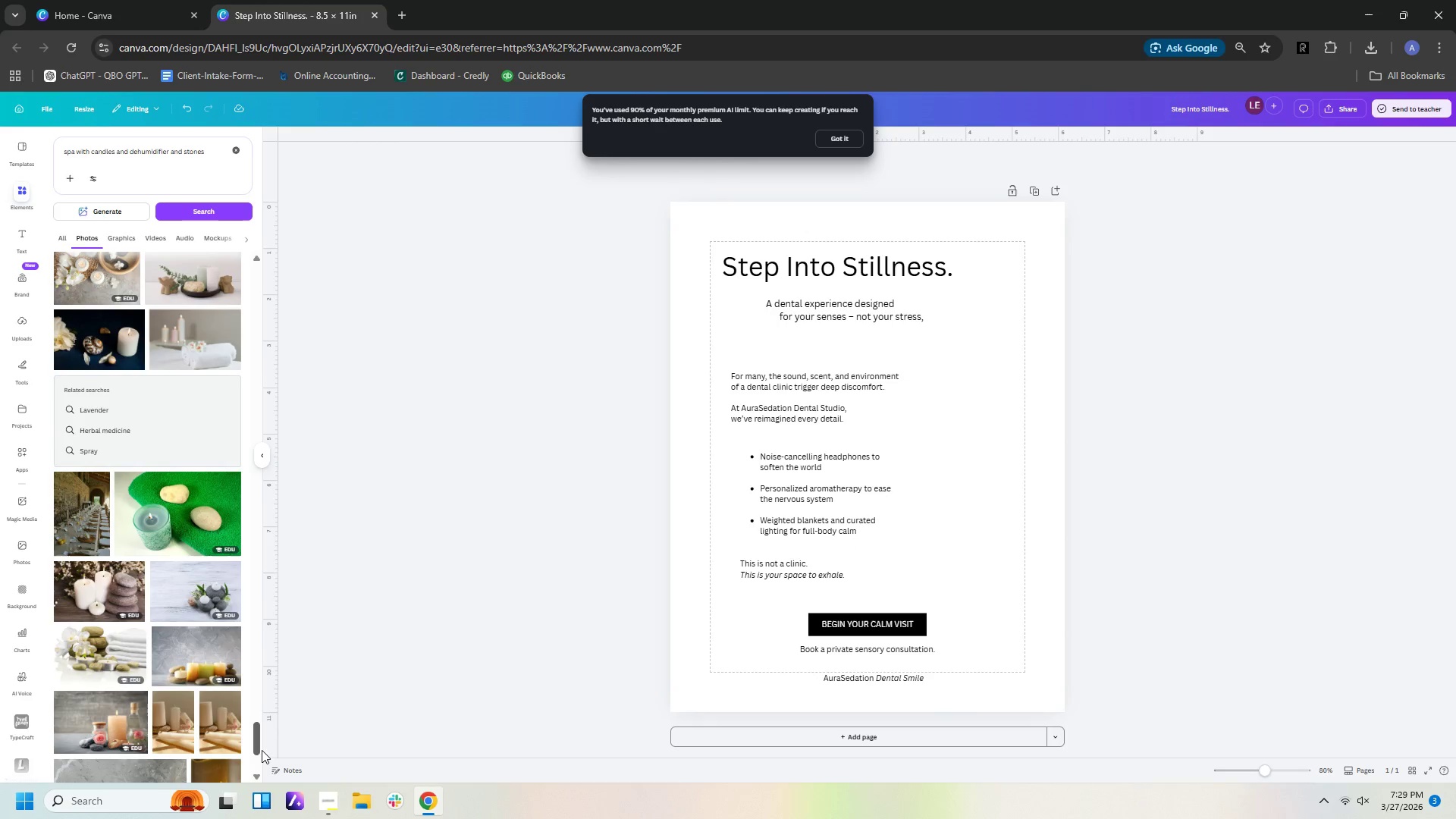 
left_click_drag(start_coordinate=[258, 744], to_coordinate=[342, 133])
 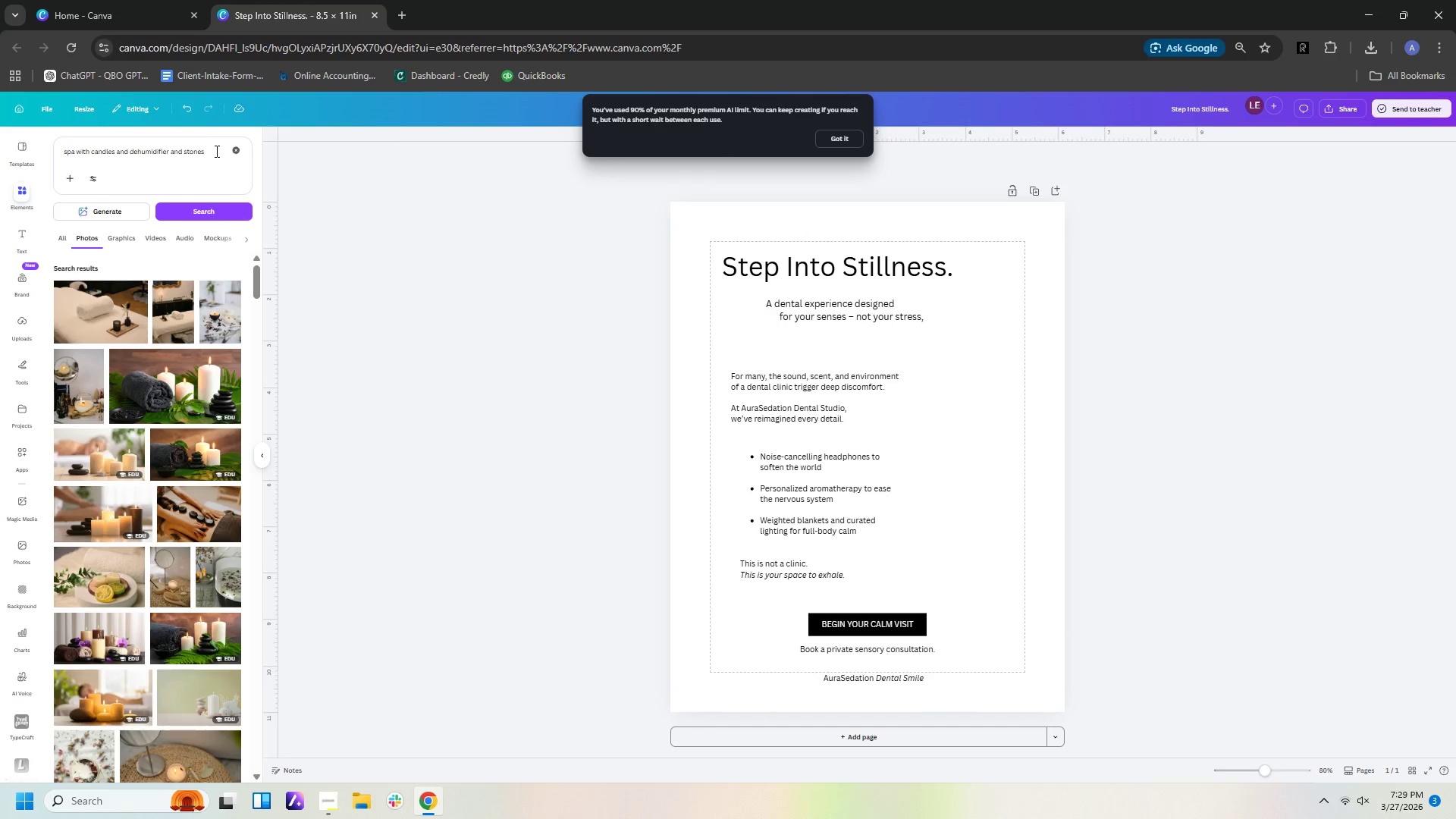 
left_click([215, 151])
 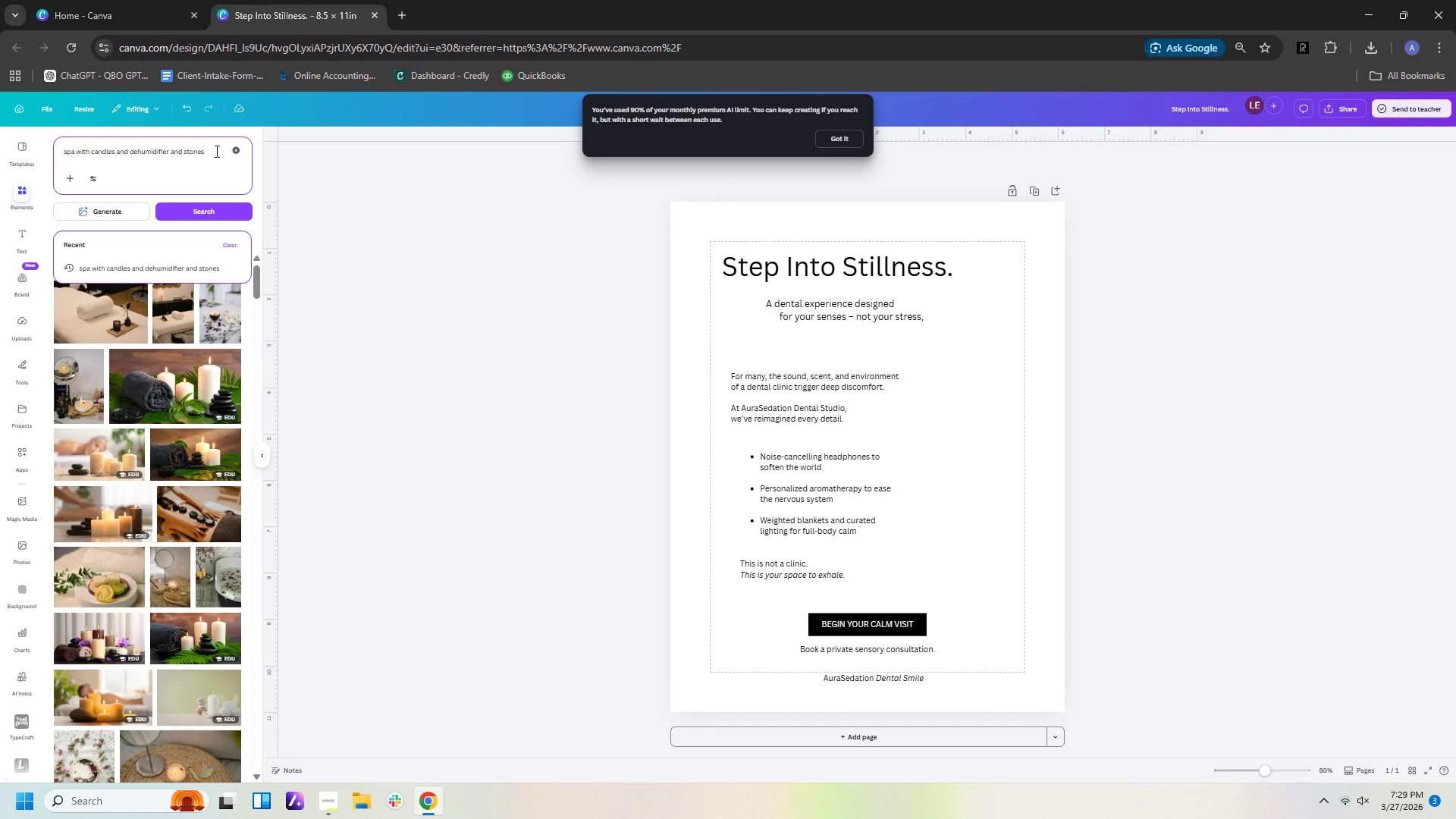 
type( dental clinic)
 